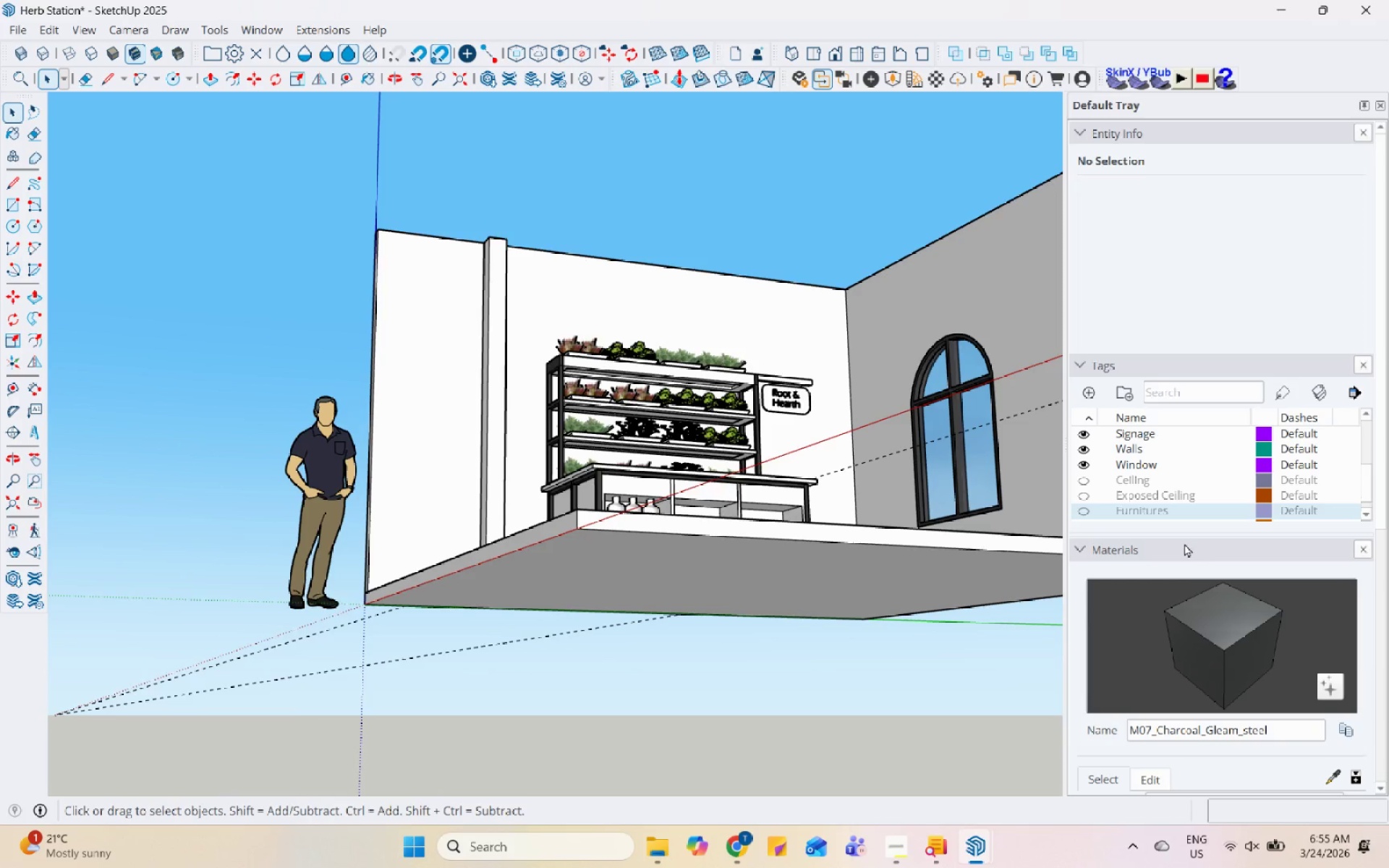 
scroll: coordinate [1126, 493], scroll_direction: up, amount: 2.0
 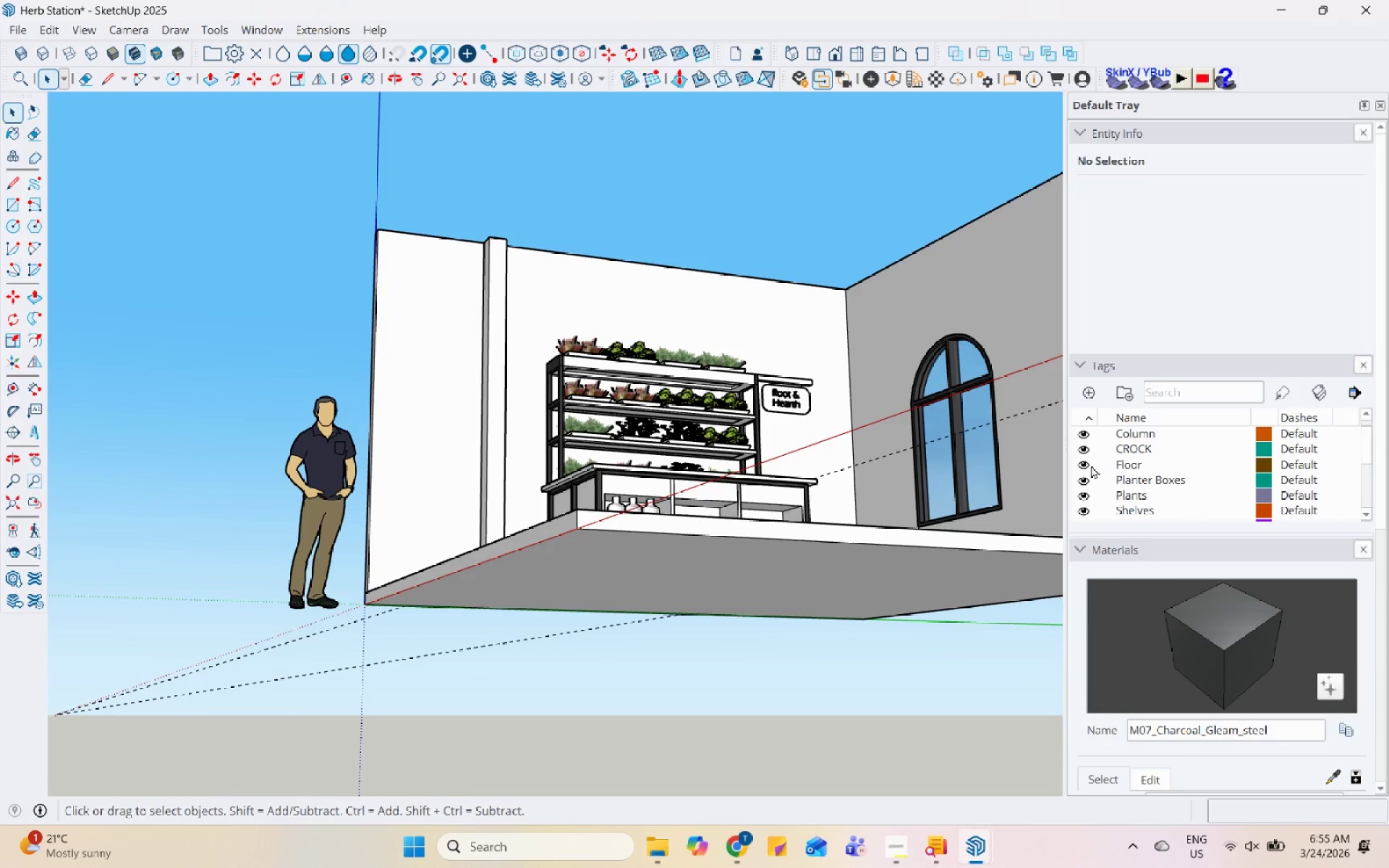 
left_click([1087, 464])
 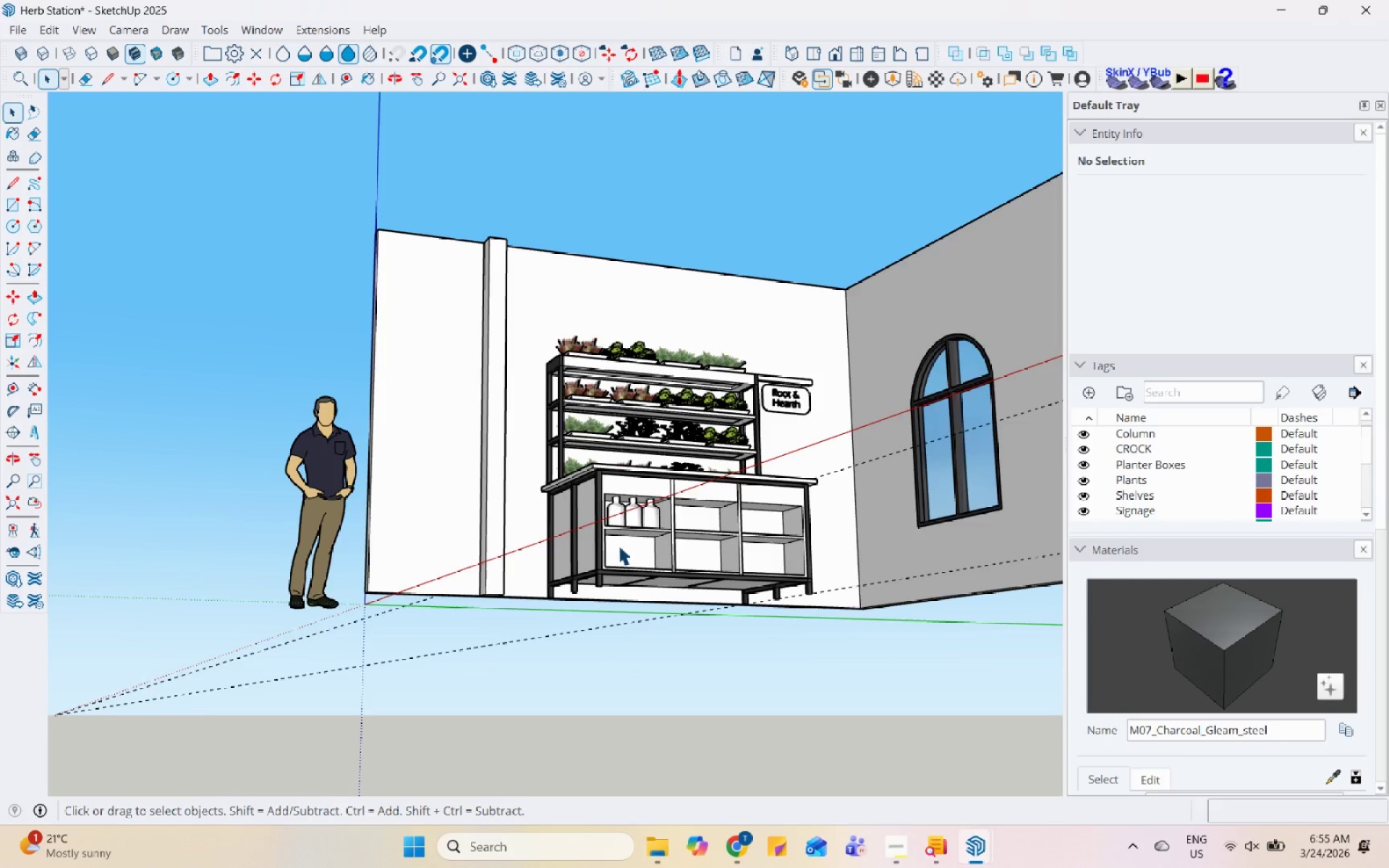 
left_click([623, 503])
 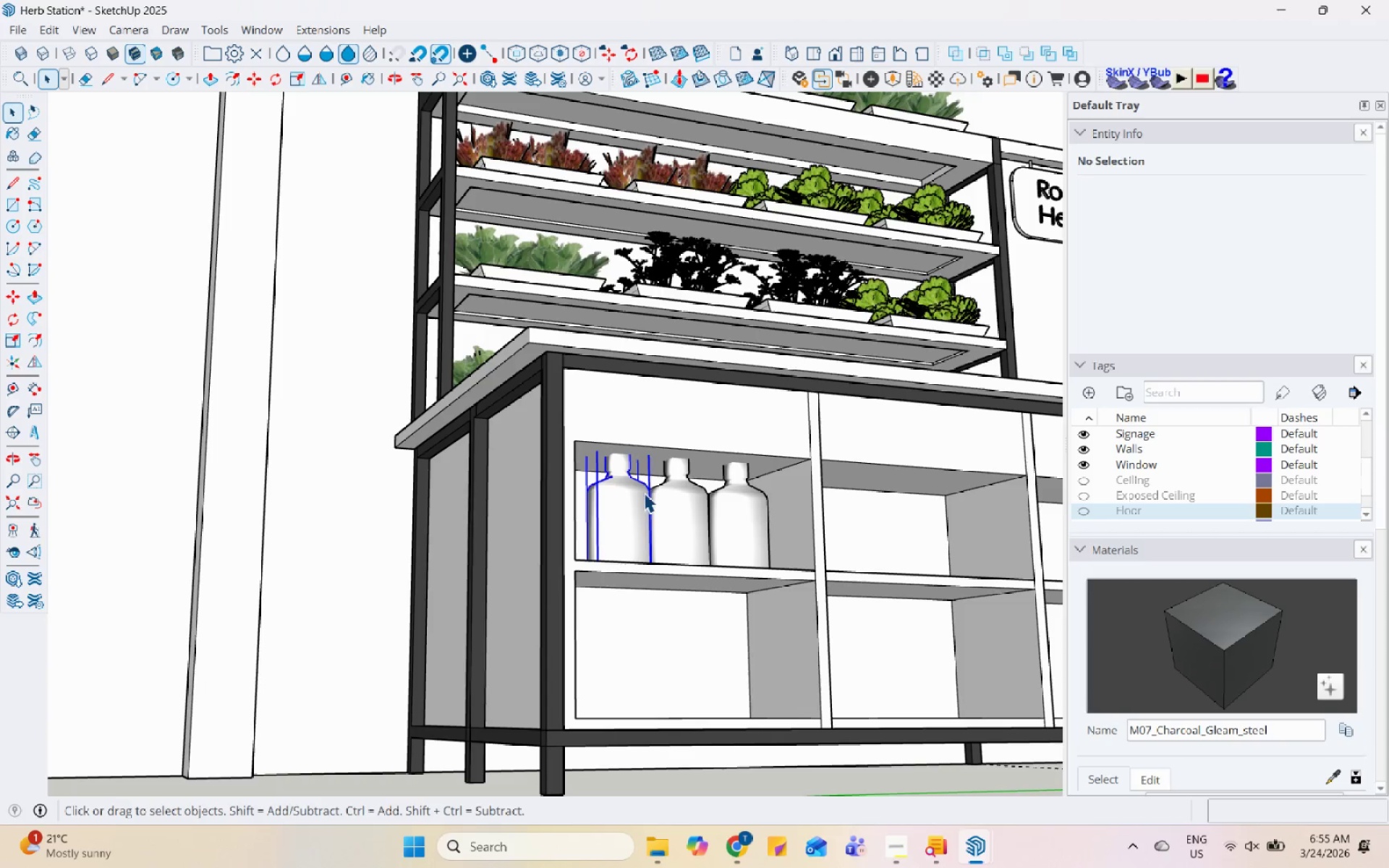 
scroll: coordinate [634, 506], scroll_direction: up, amount: 14.0
 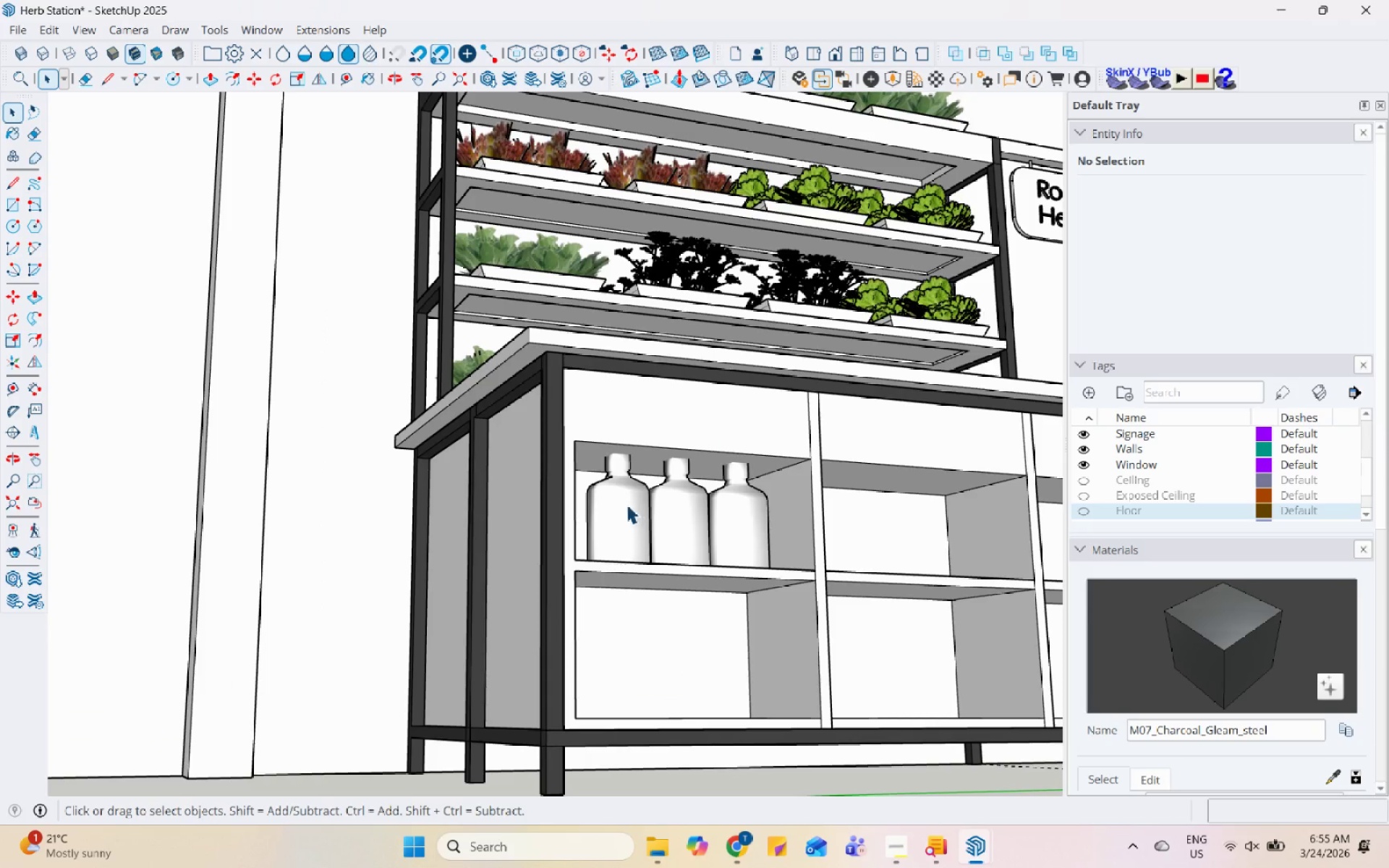 
hold_key(key=ControlLeft, duration=1.01)
left_click([668, 503])
 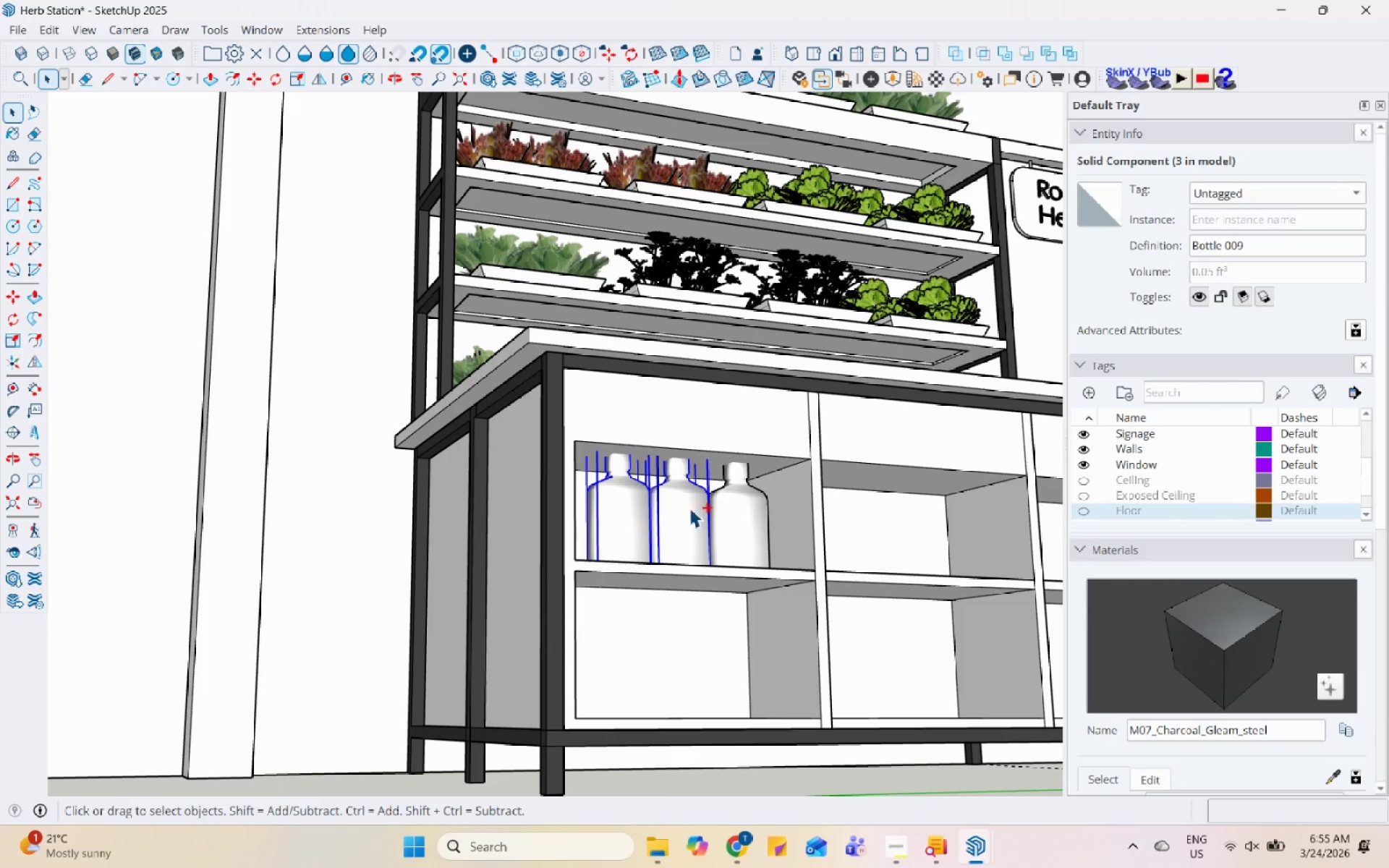 
left_click([736, 524])
 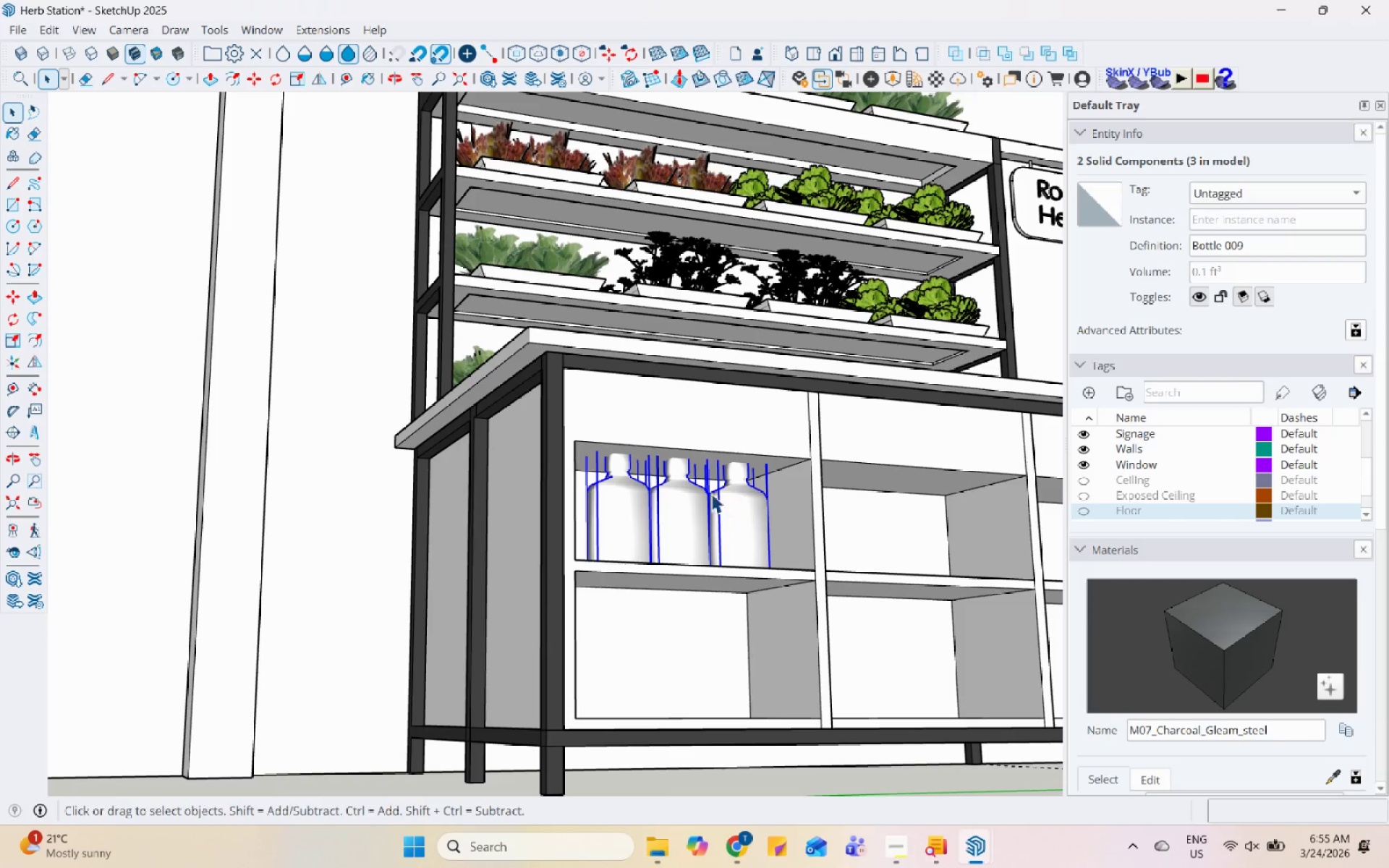 
key(S)
 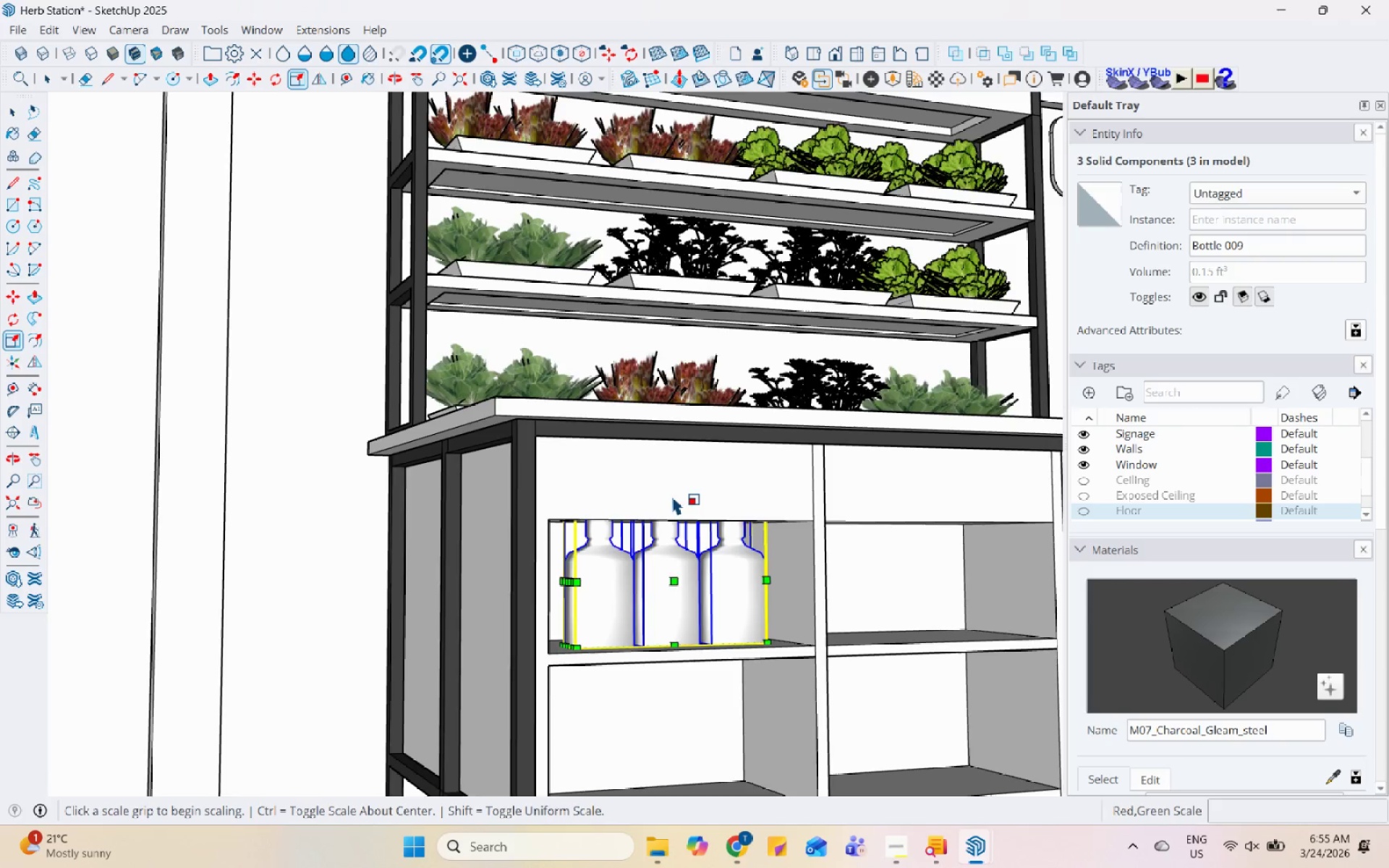 
scroll: coordinate [671, 494], scroll_direction: up, amount: 6.0
 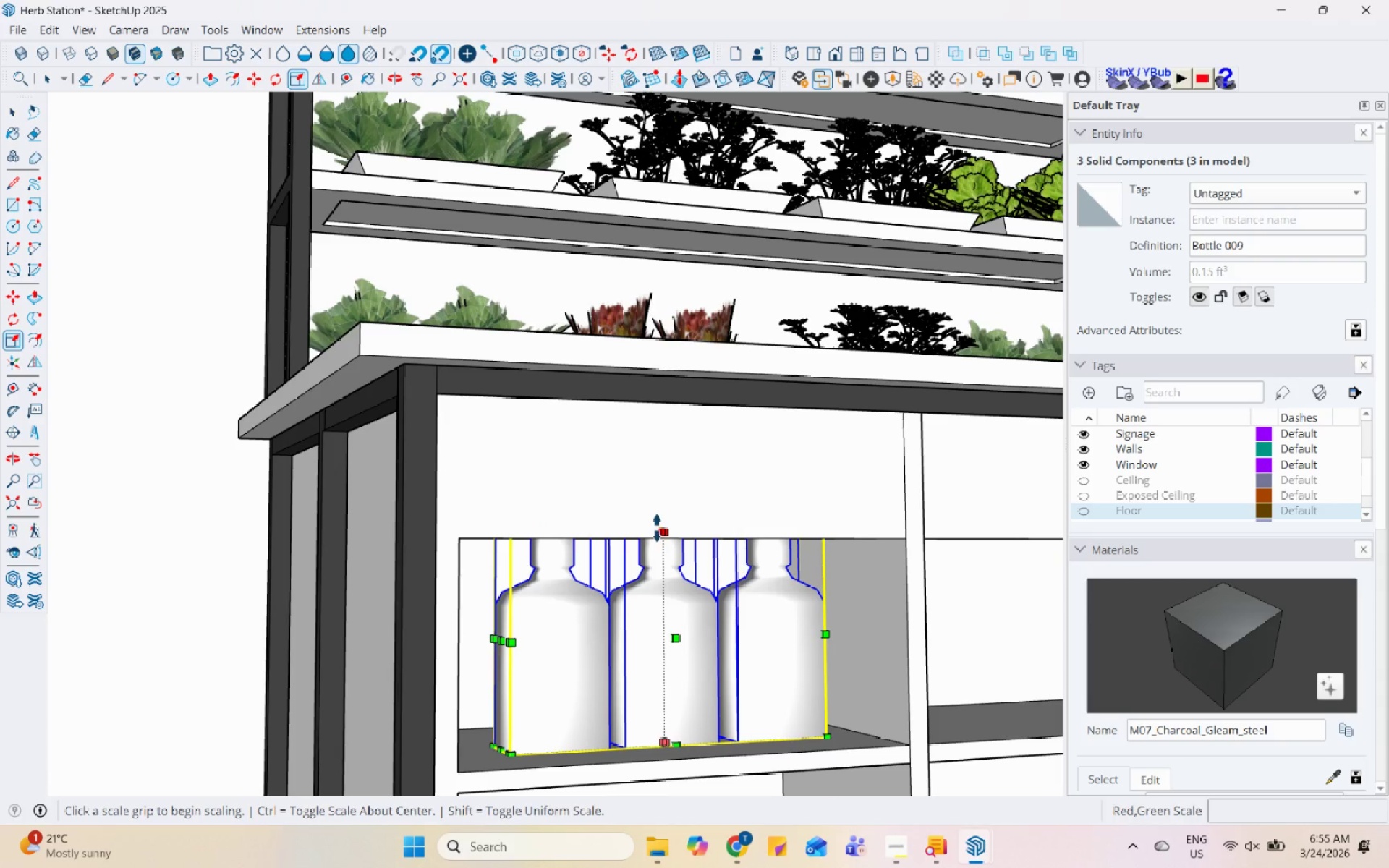 
left_click([656, 528])
 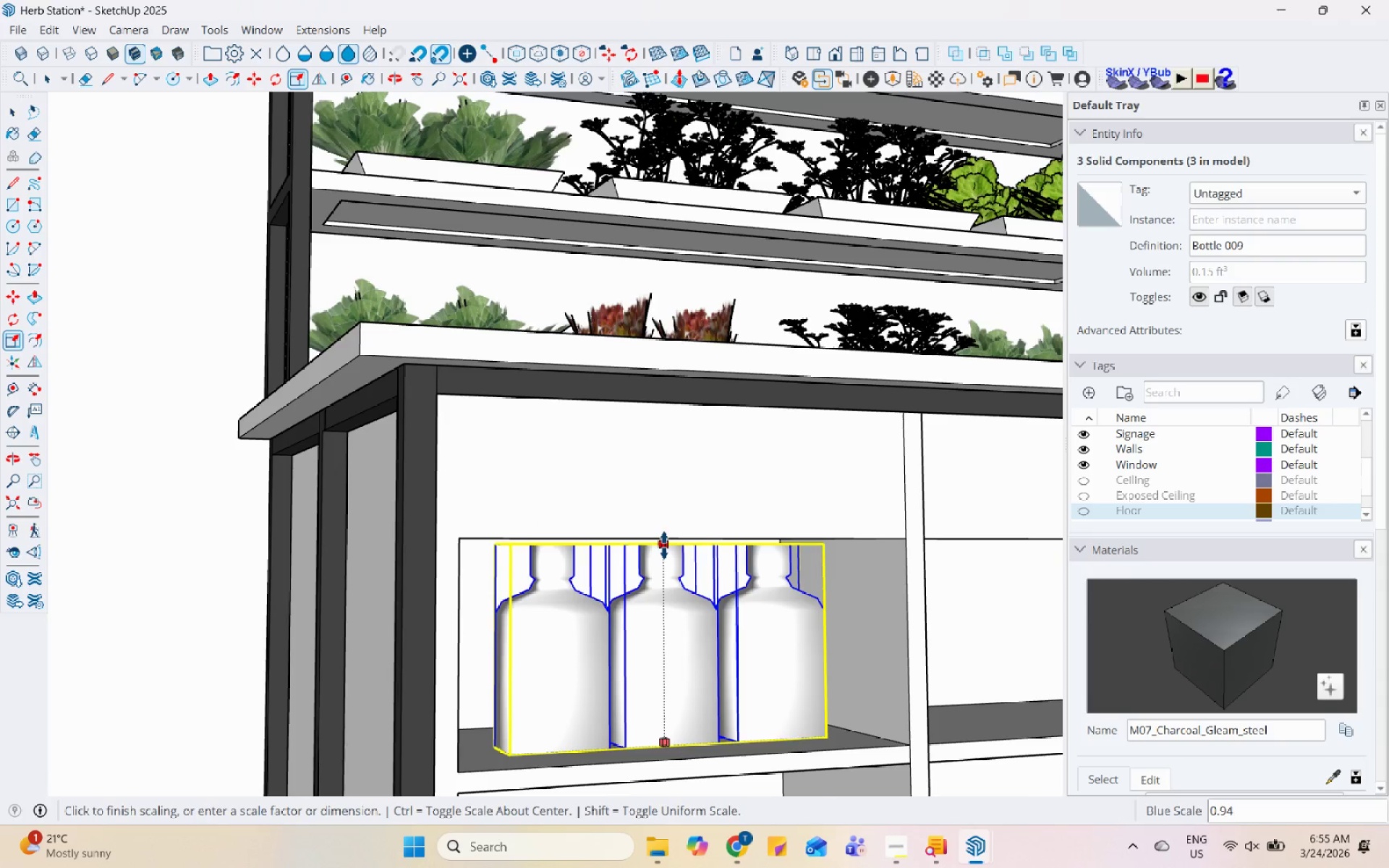 
left_click([664, 545])
 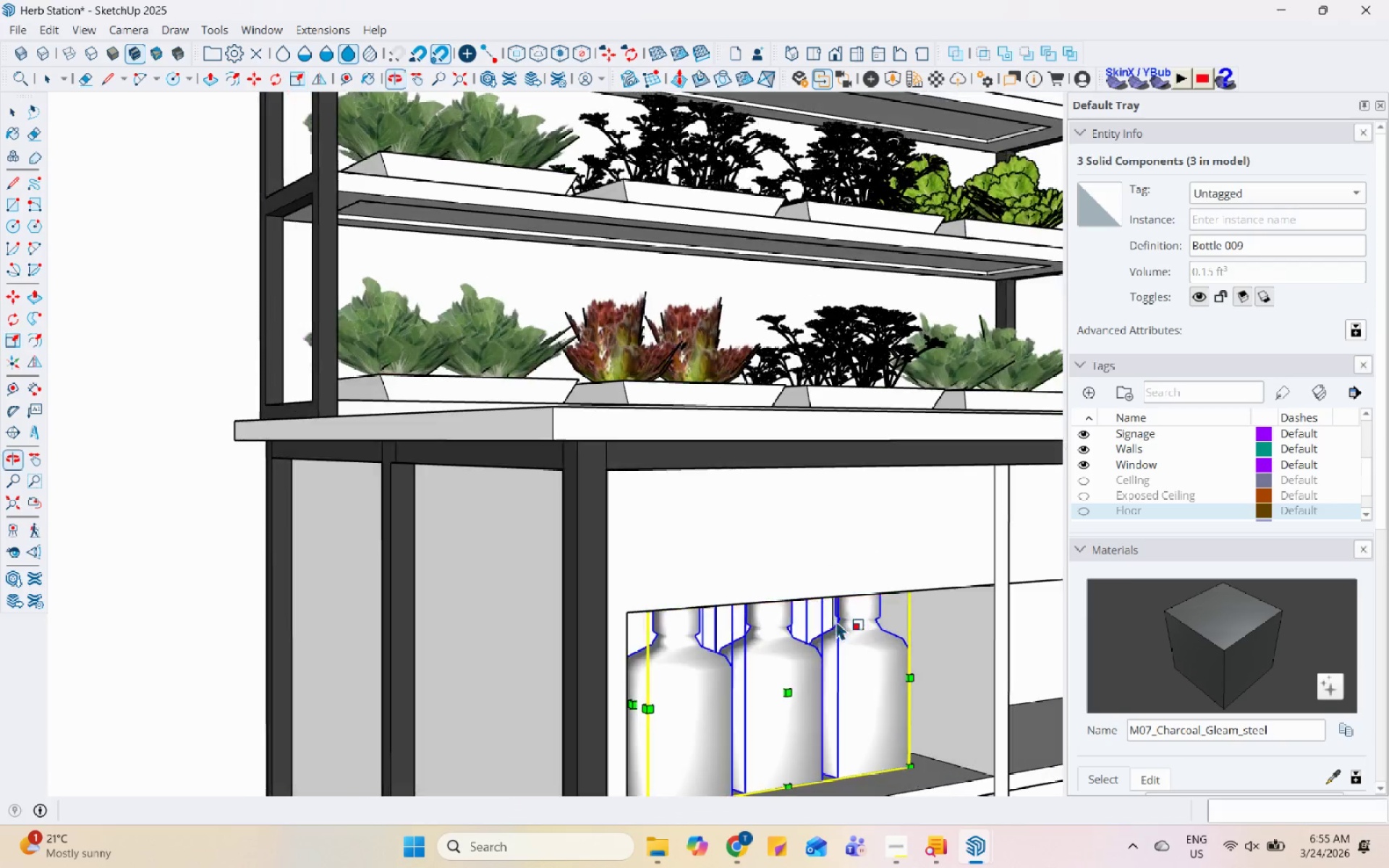 
key(Space)
 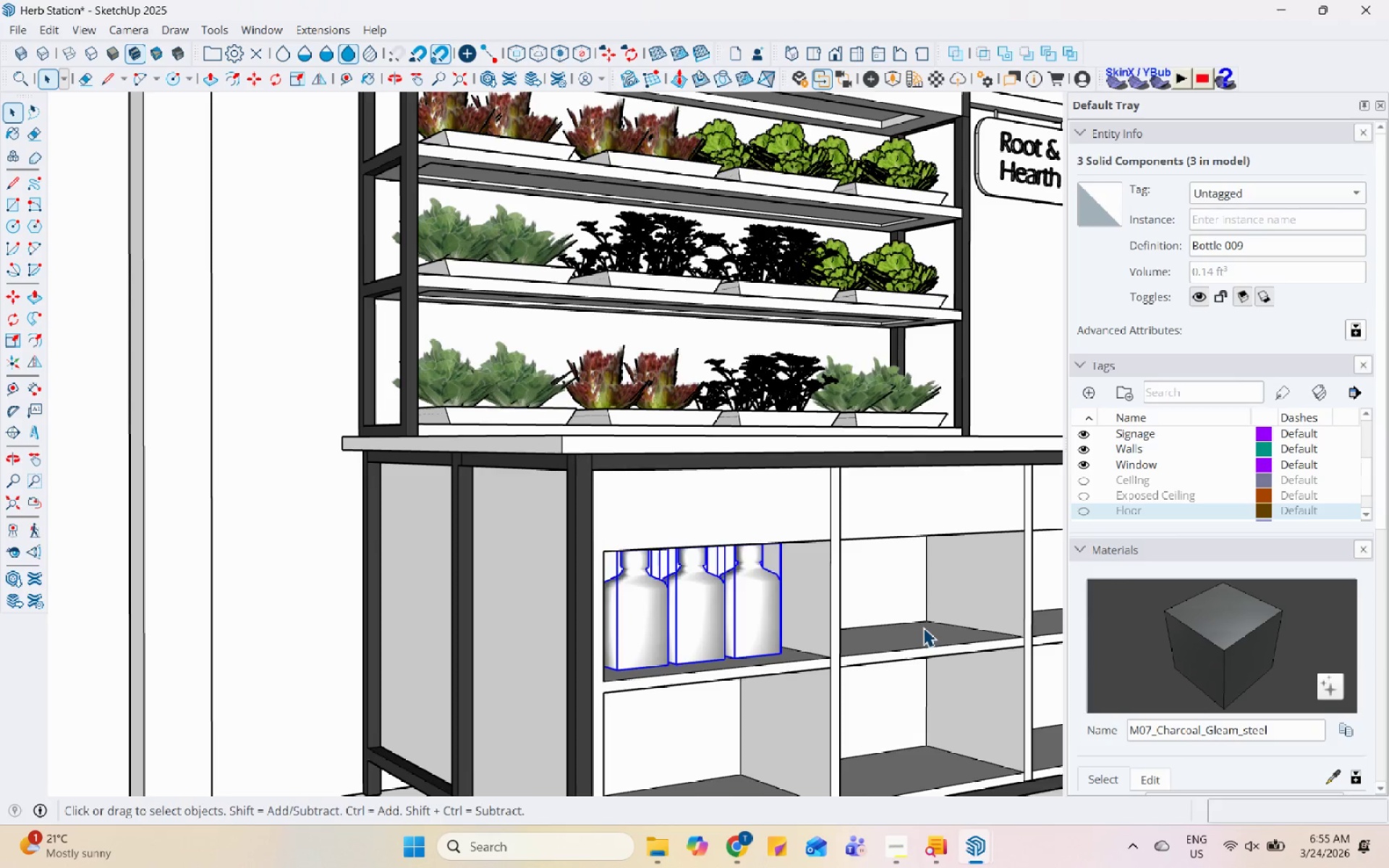 
scroll: coordinate [572, 471], scroll_direction: down, amount: 6.0
 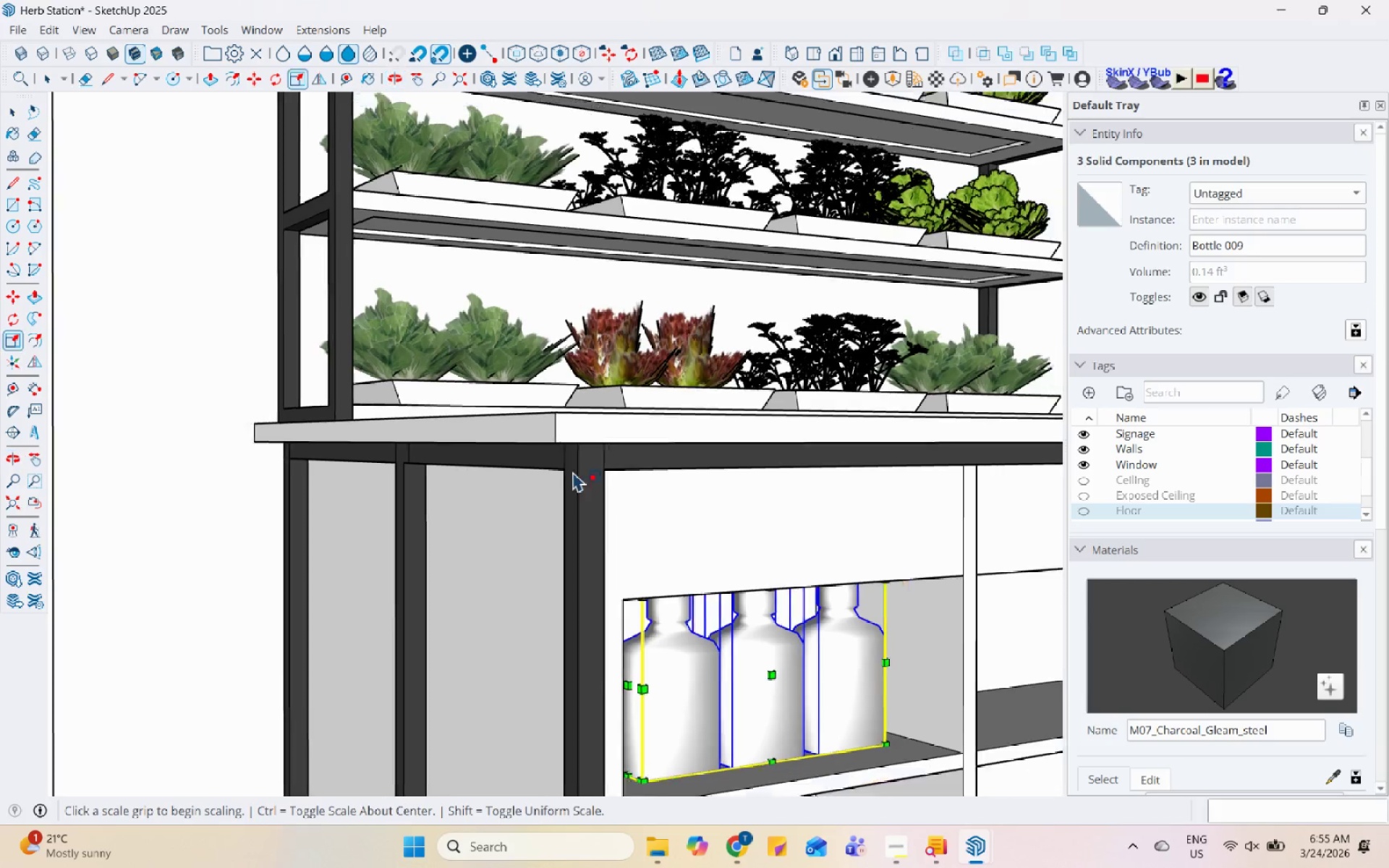 
left_click([705, 582])
 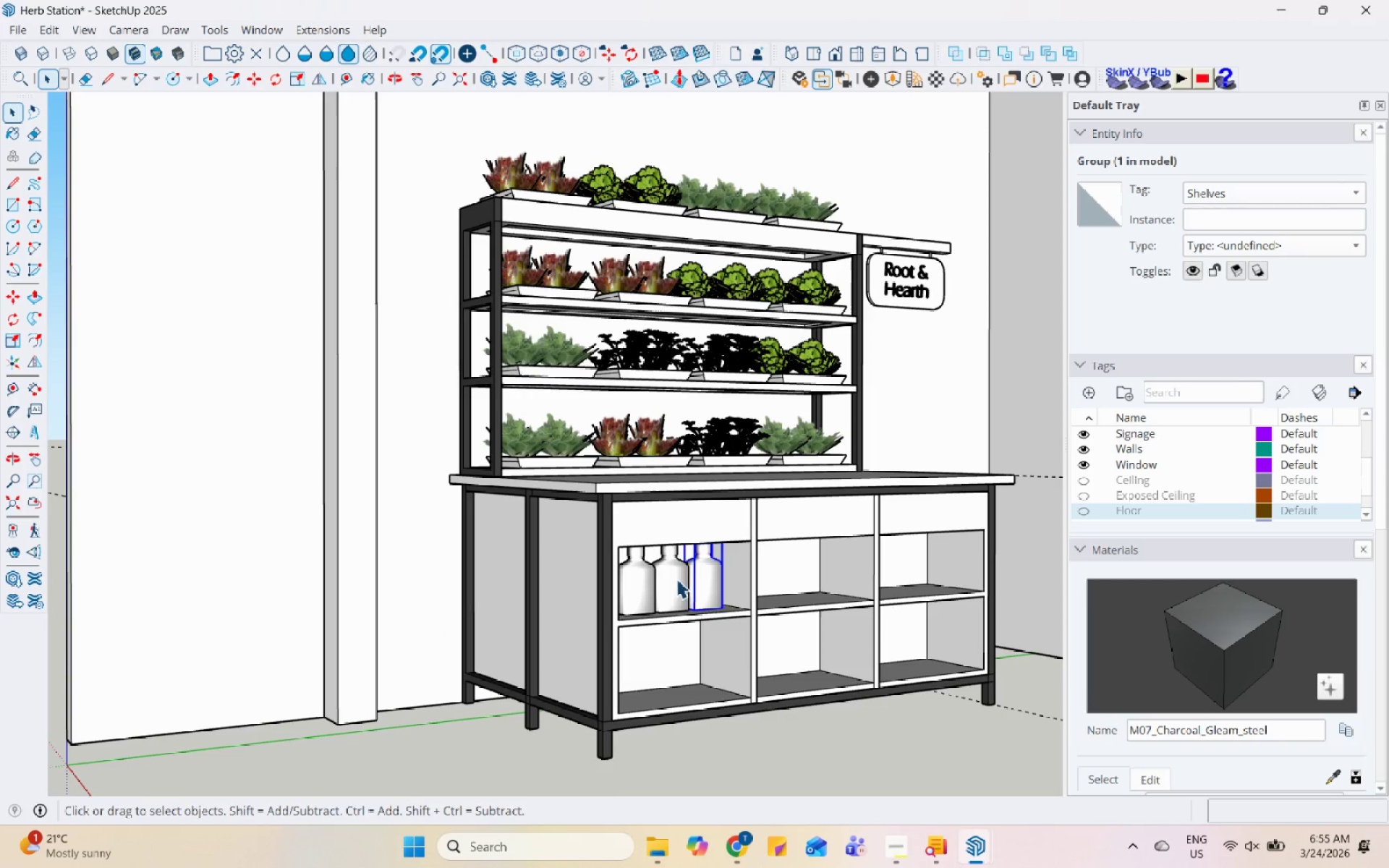 
scroll: coordinate [634, 542], scroll_direction: down, amount: 6.0
 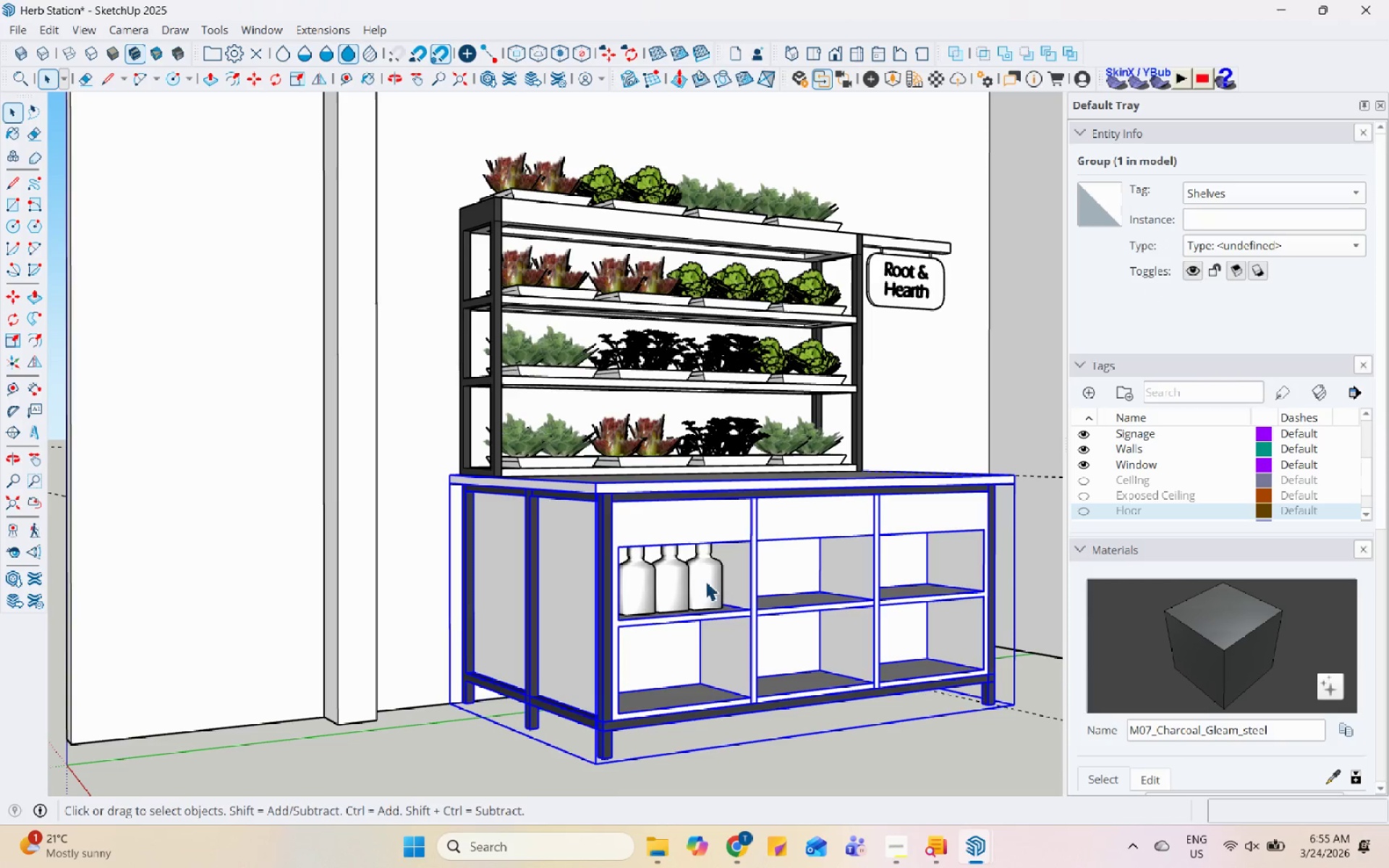 
hold_key(key=ControlLeft, duration=0.72)
double_click([674, 576])
 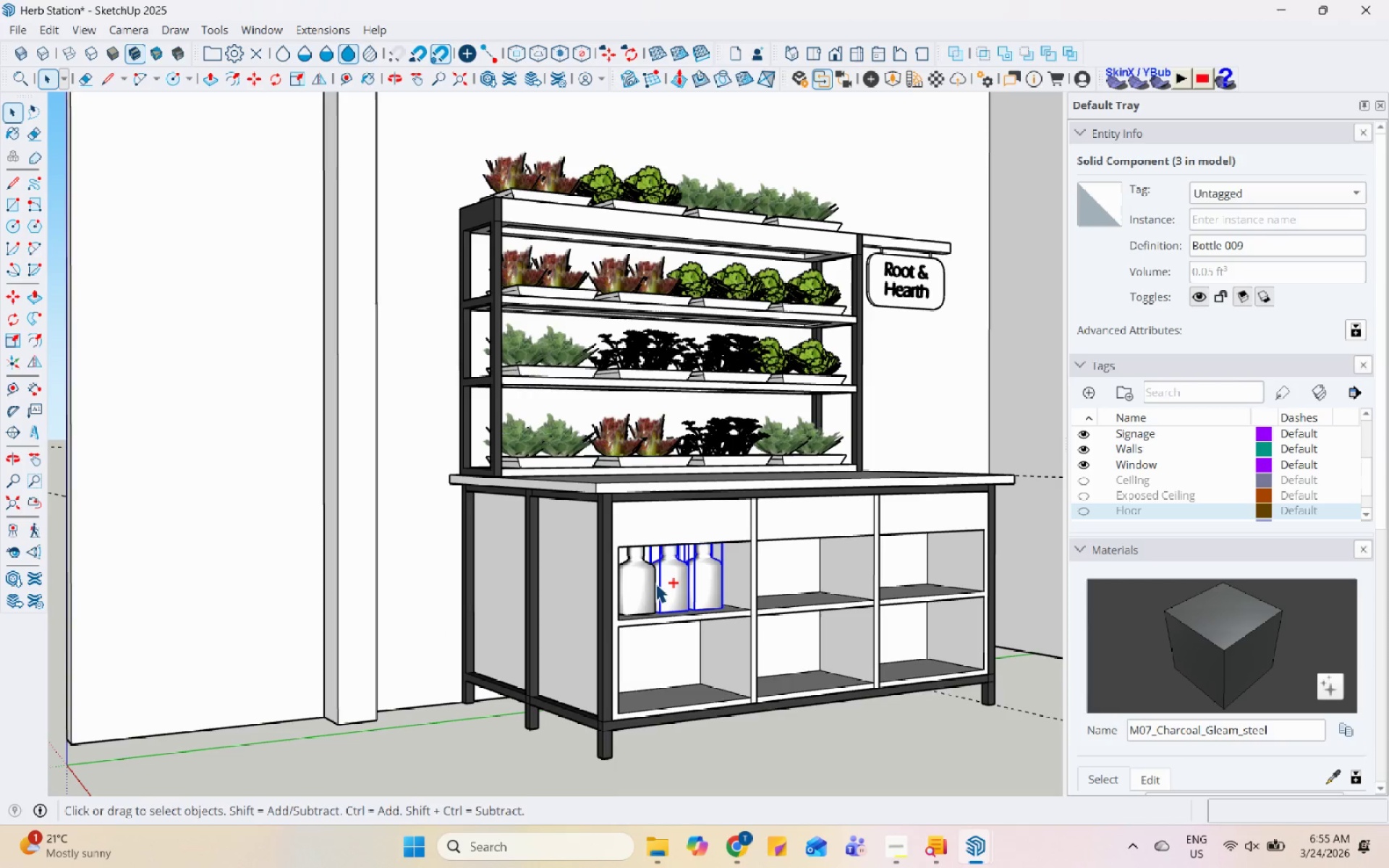 
triple_click([655, 583])
 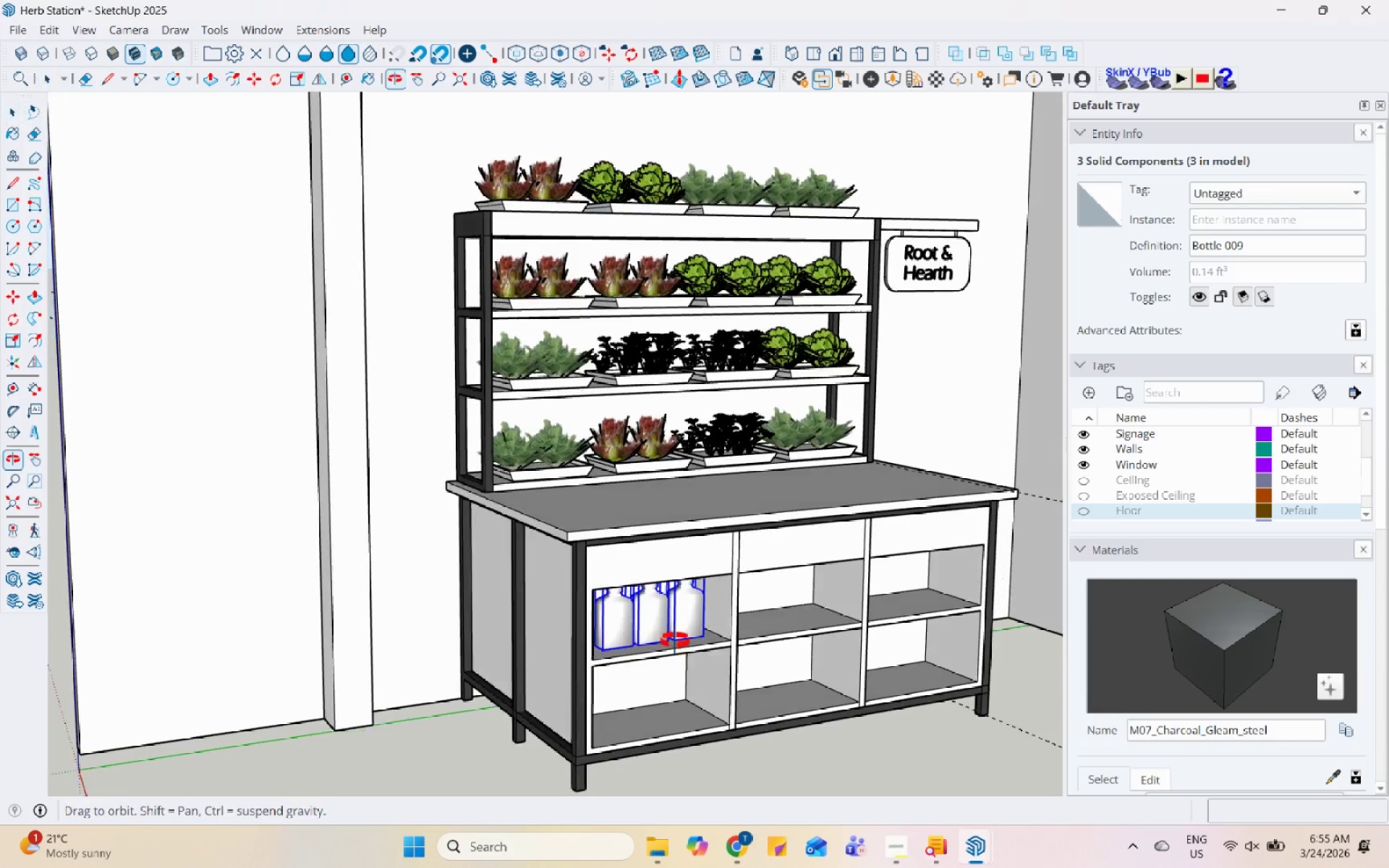 
key(M)
 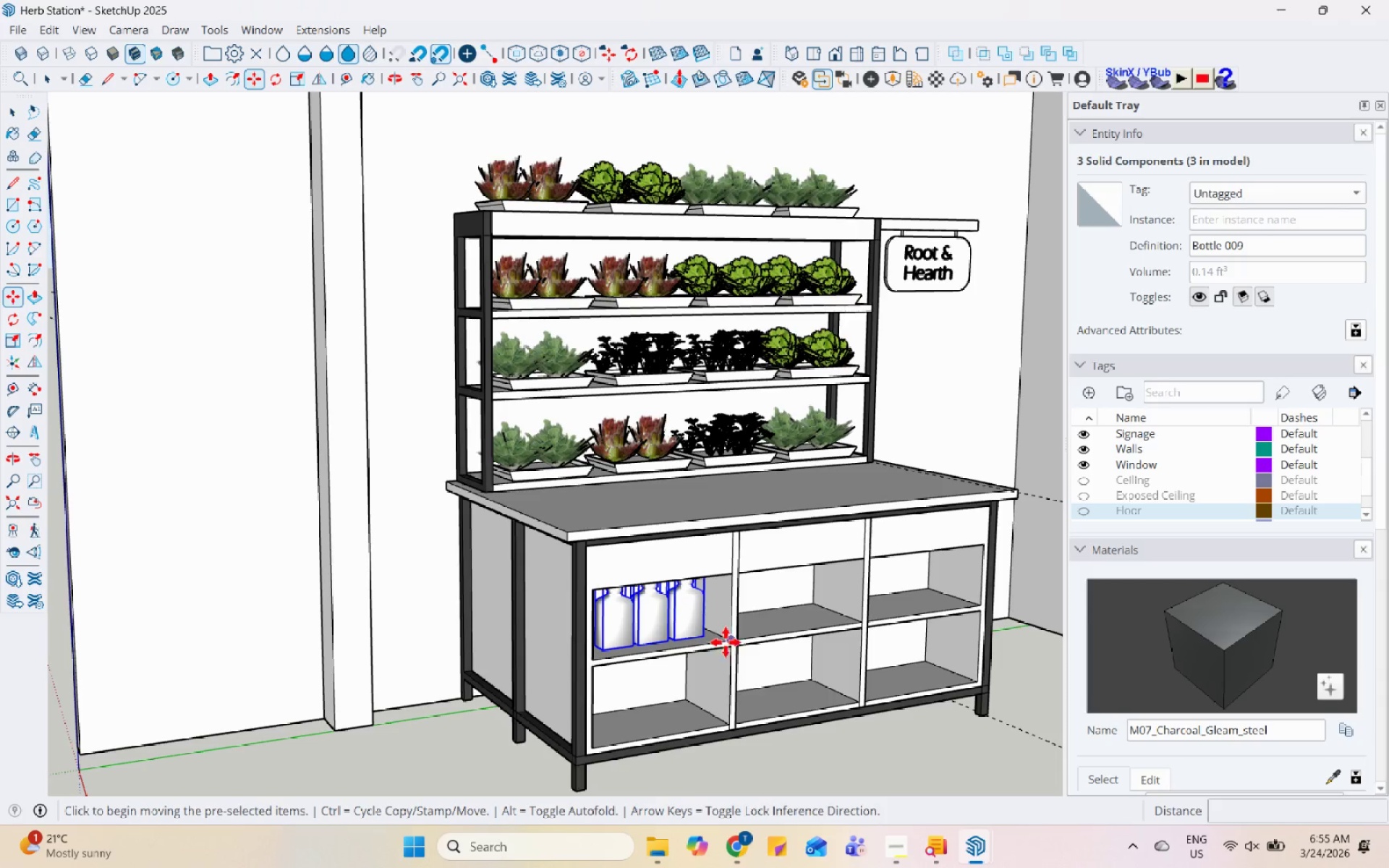 
key(Control+ControlLeft)
 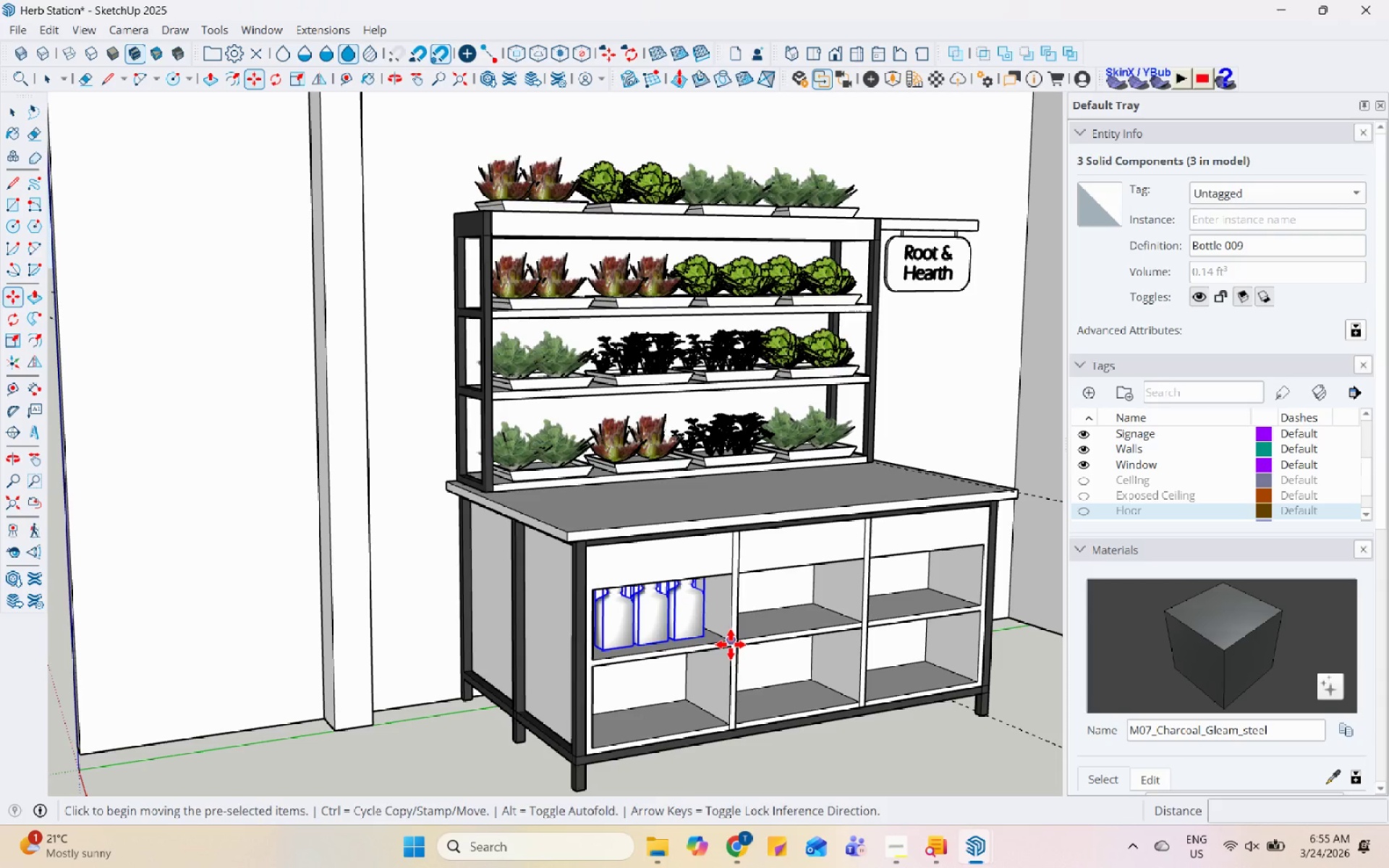 
left_click([731, 644])
 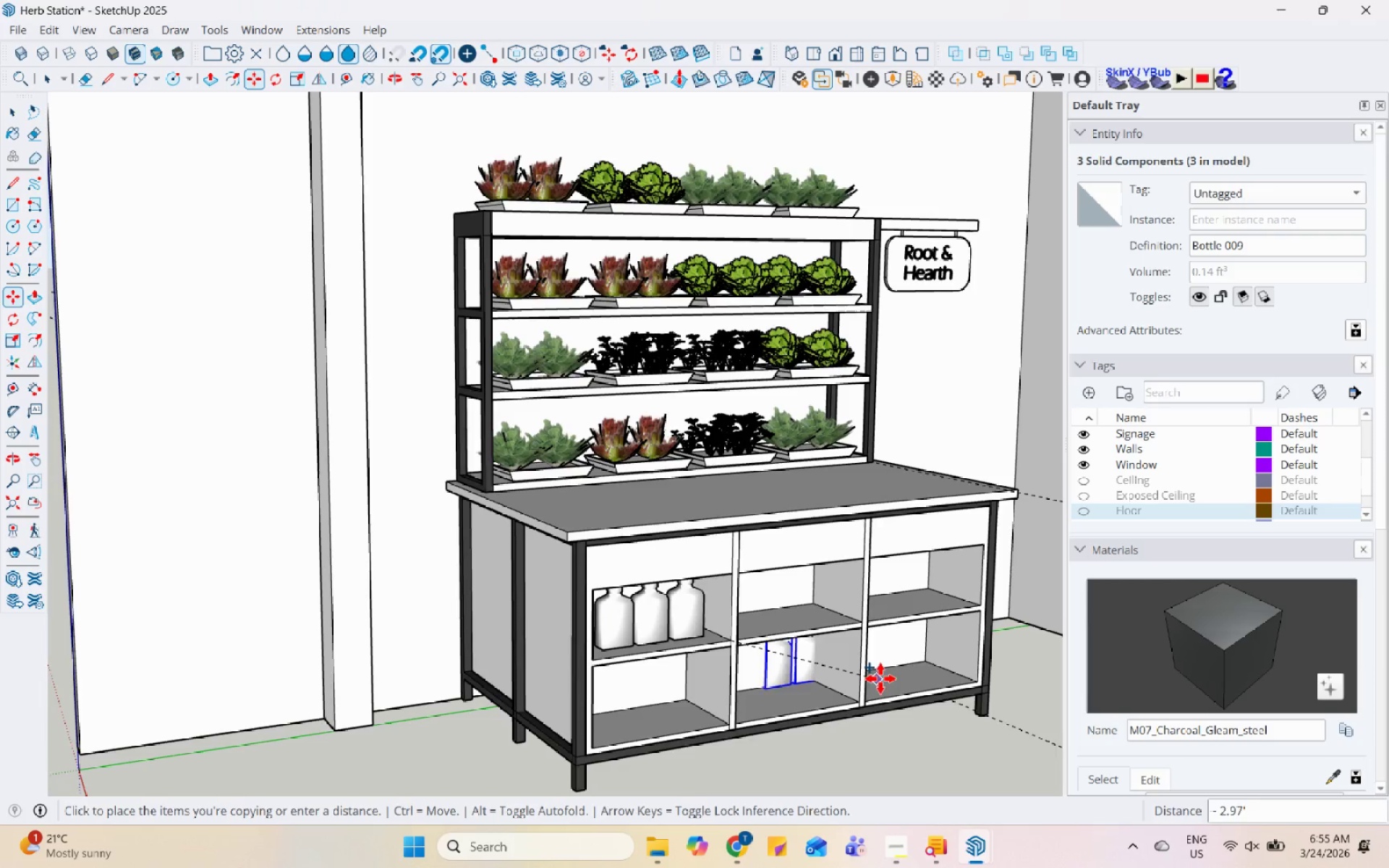 
scroll: coordinate [926, 672], scroll_direction: up, amount: 5.0
 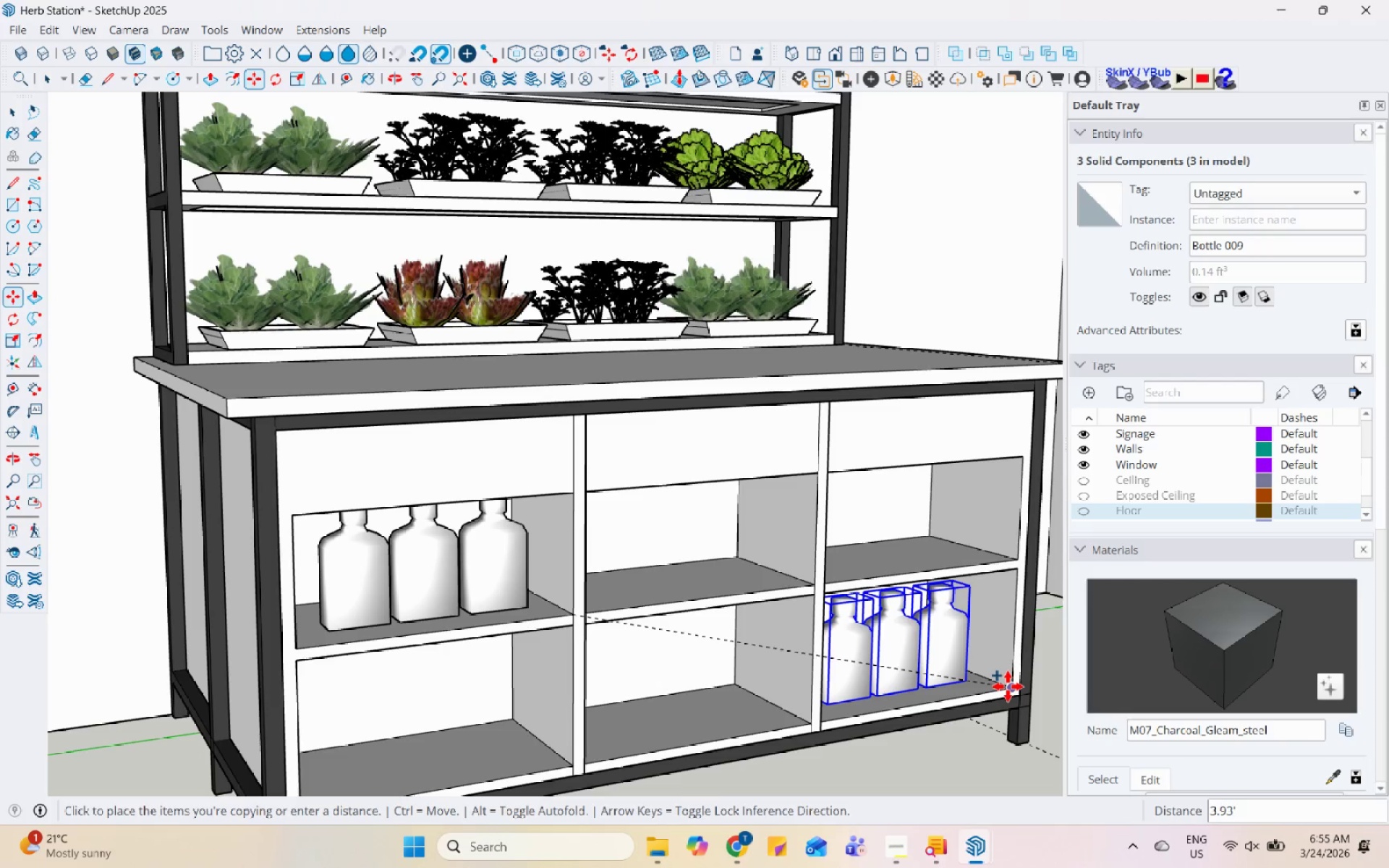 
left_click([1009, 686])
 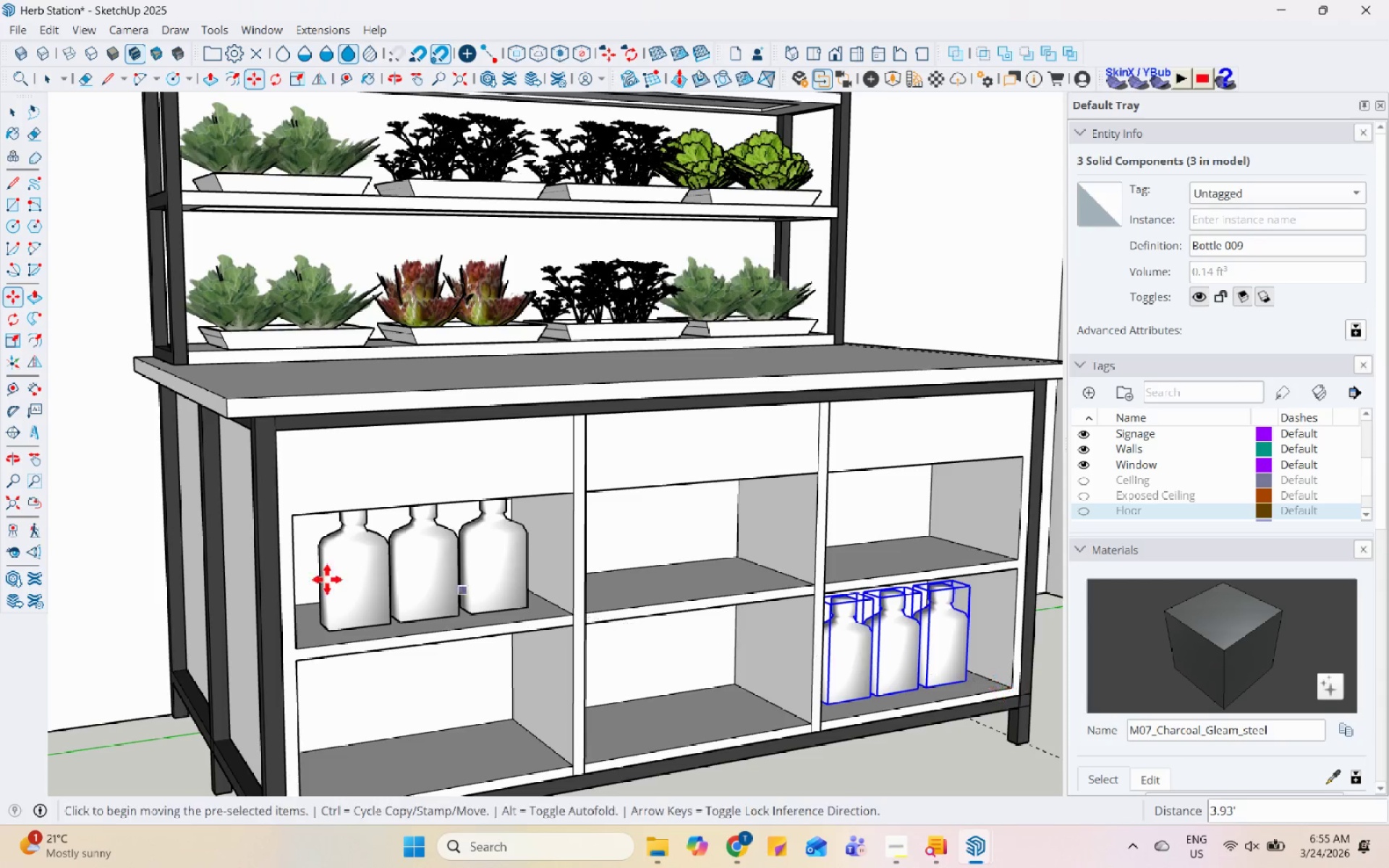 
scroll: coordinate [268, 606], scroll_direction: down, amount: 5.0
 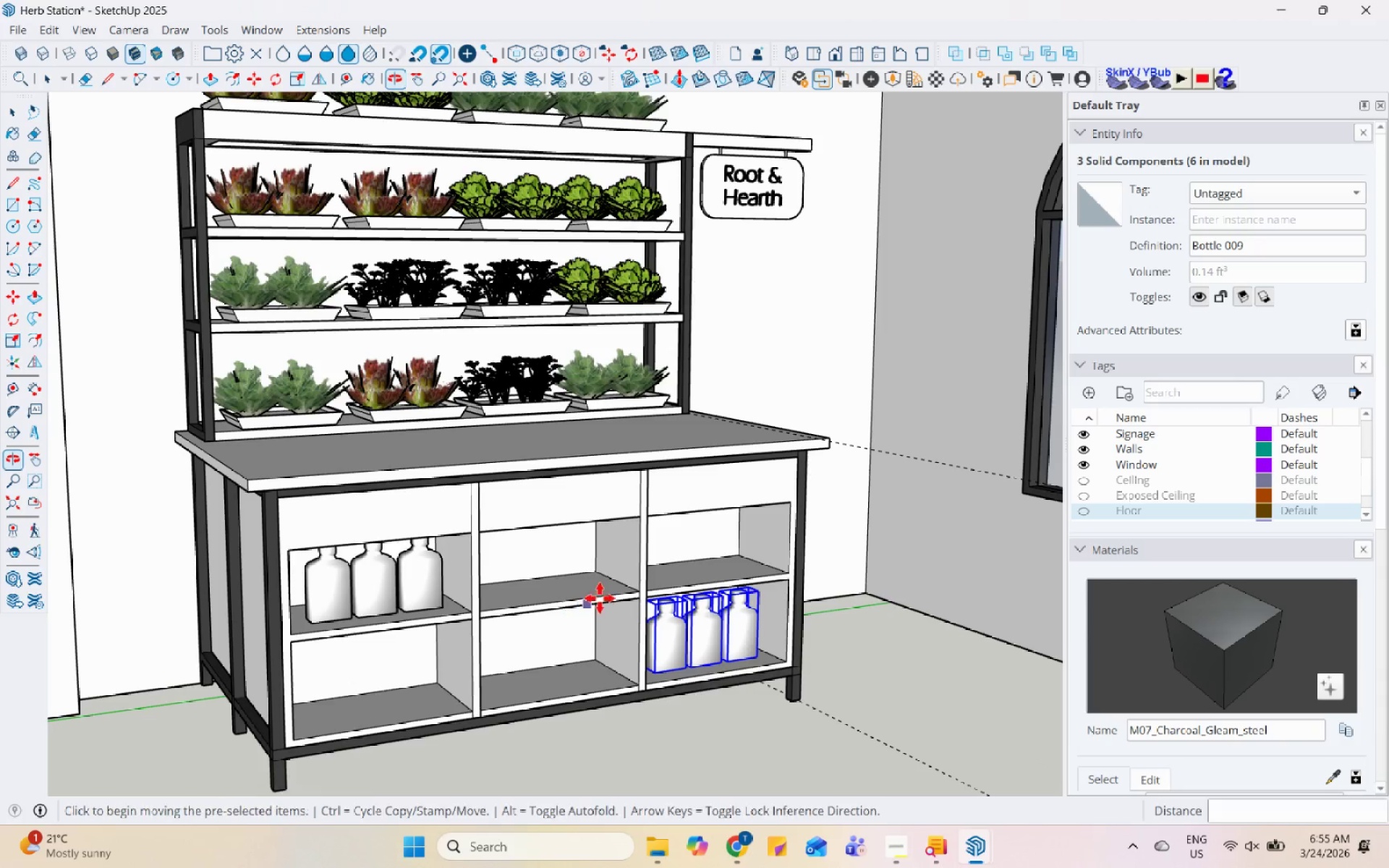 
key(Space)
 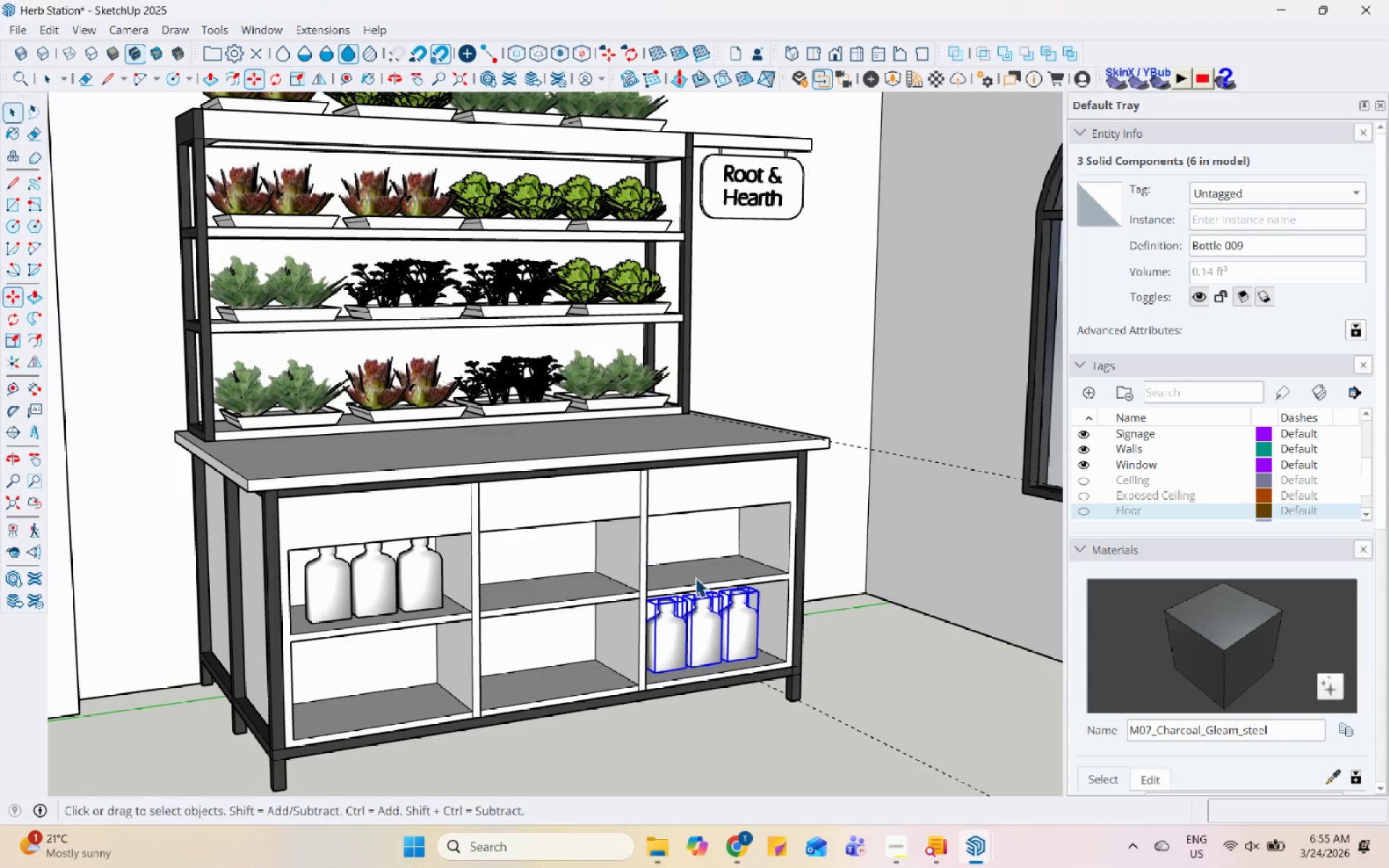 
left_click([739, 637])
 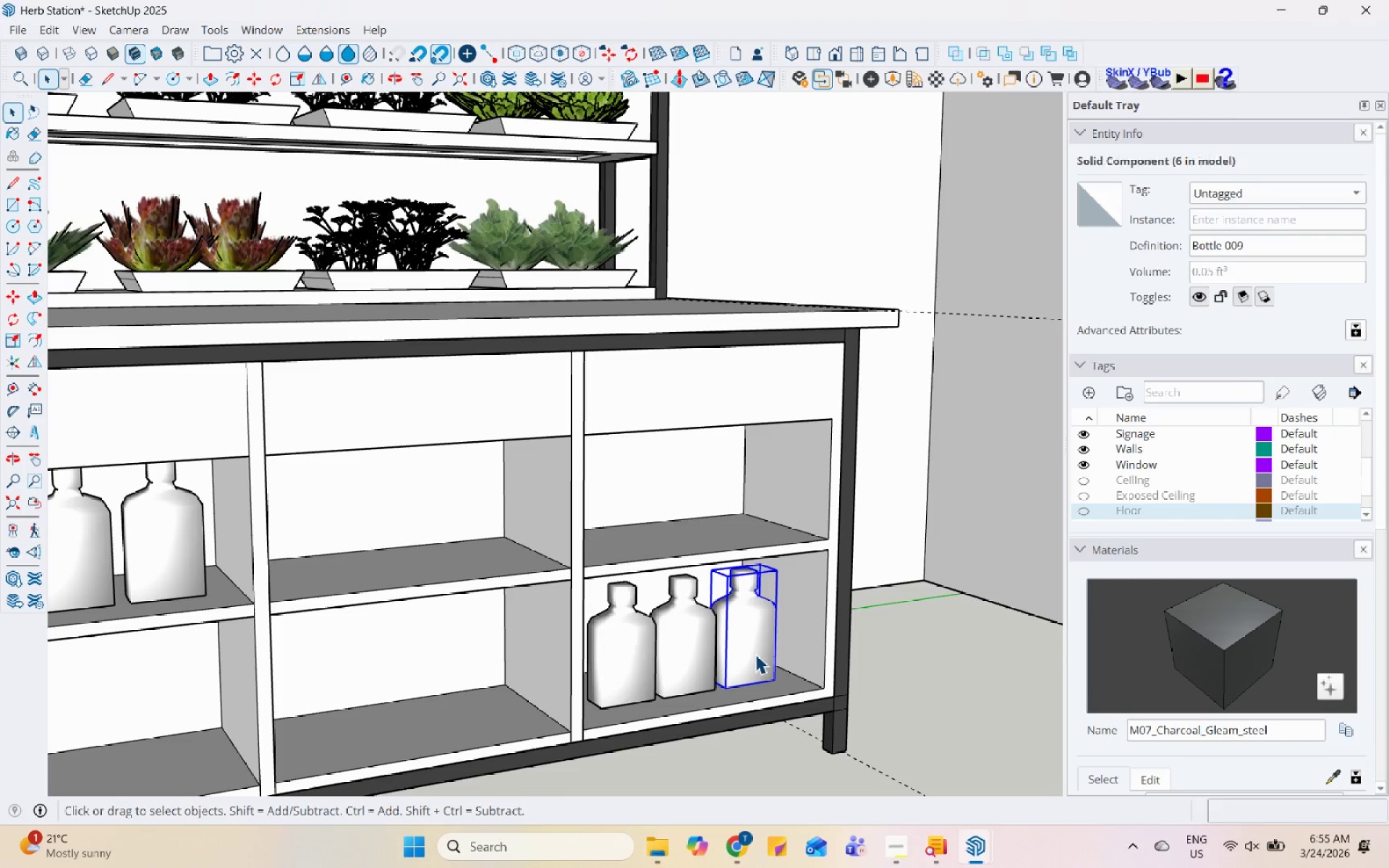 
scroll: coordinate [738, 637], scroll_direction: up, amount: 5.0
 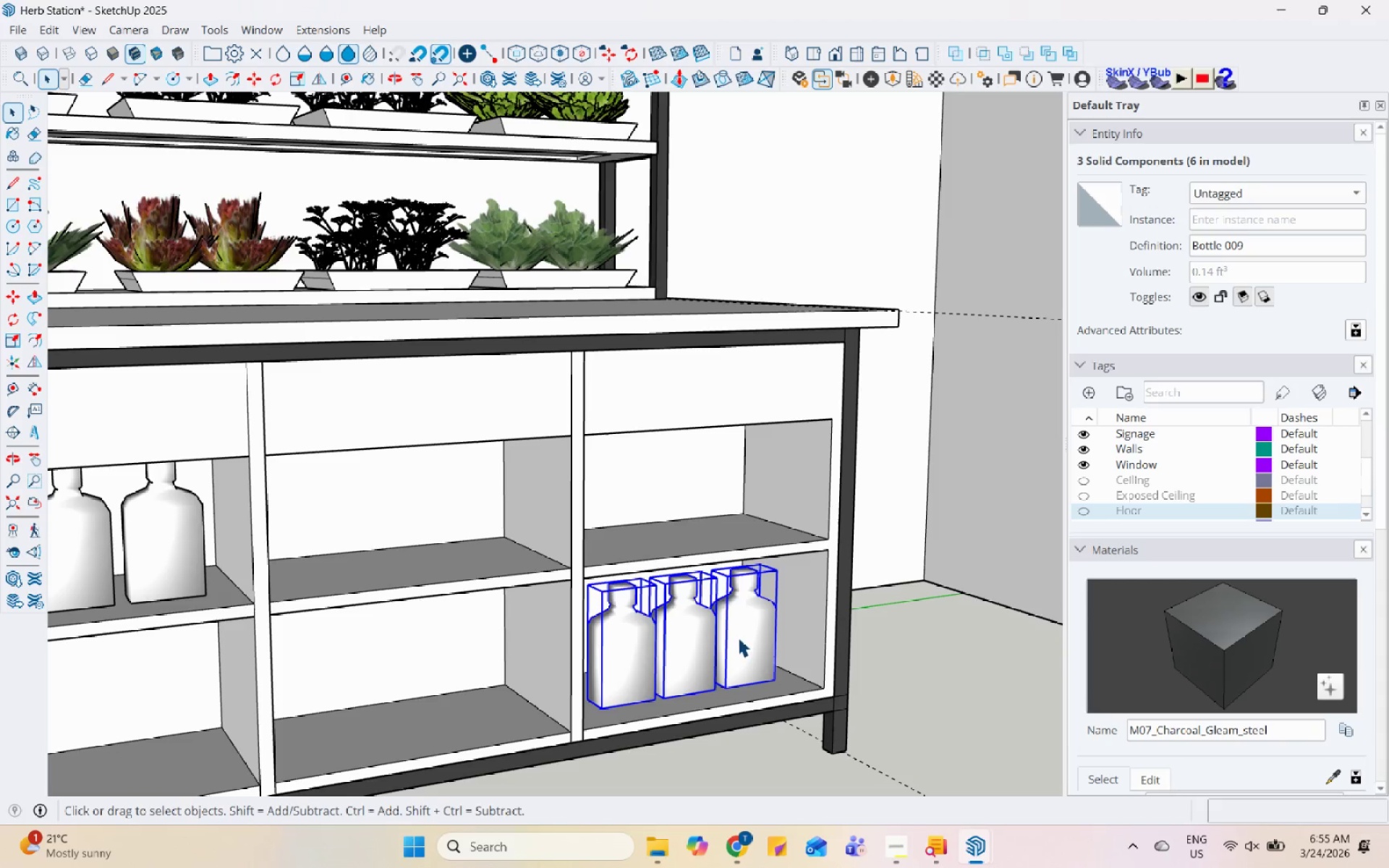 
key(M)
 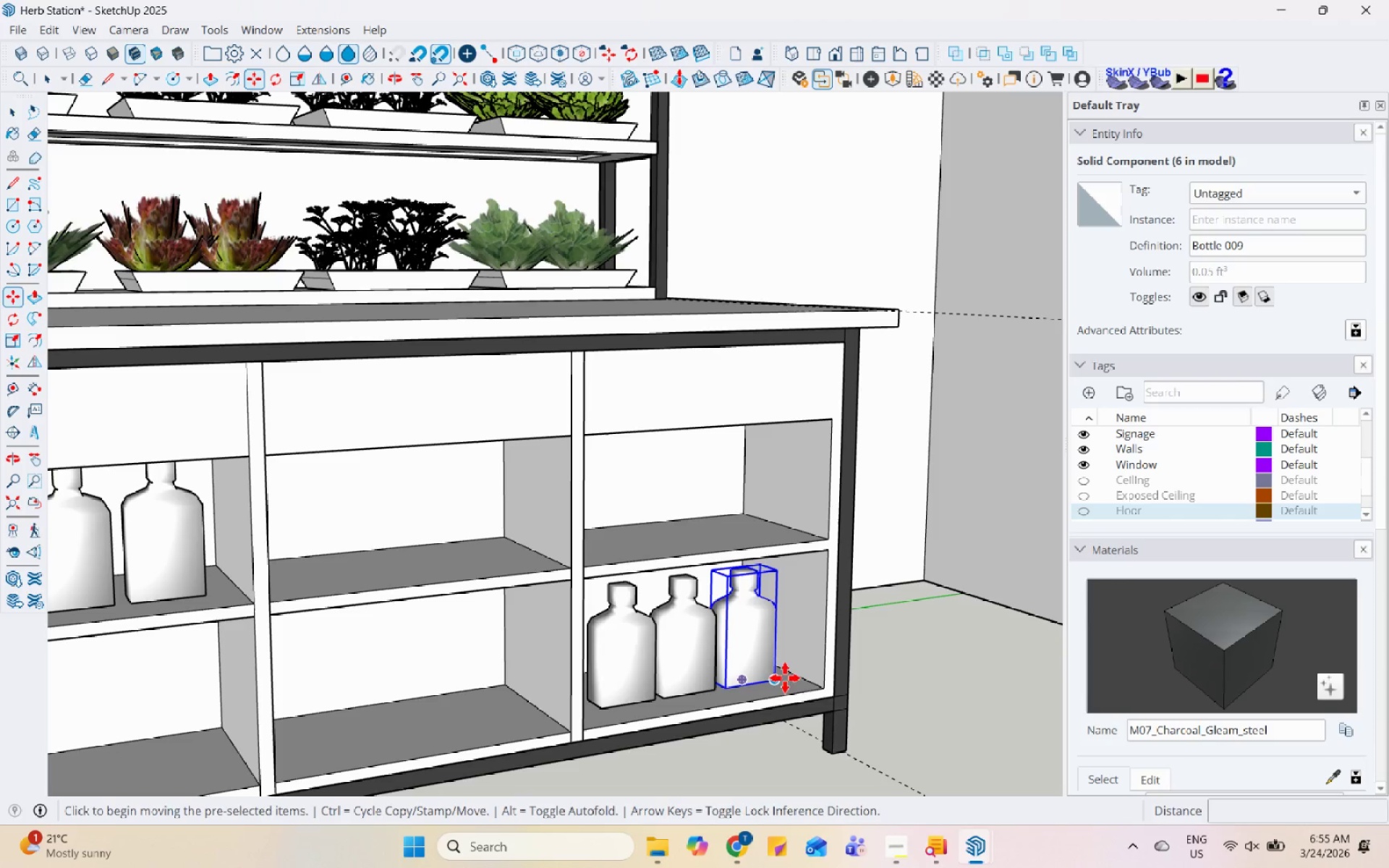 
key(Control+ControlLeft)
 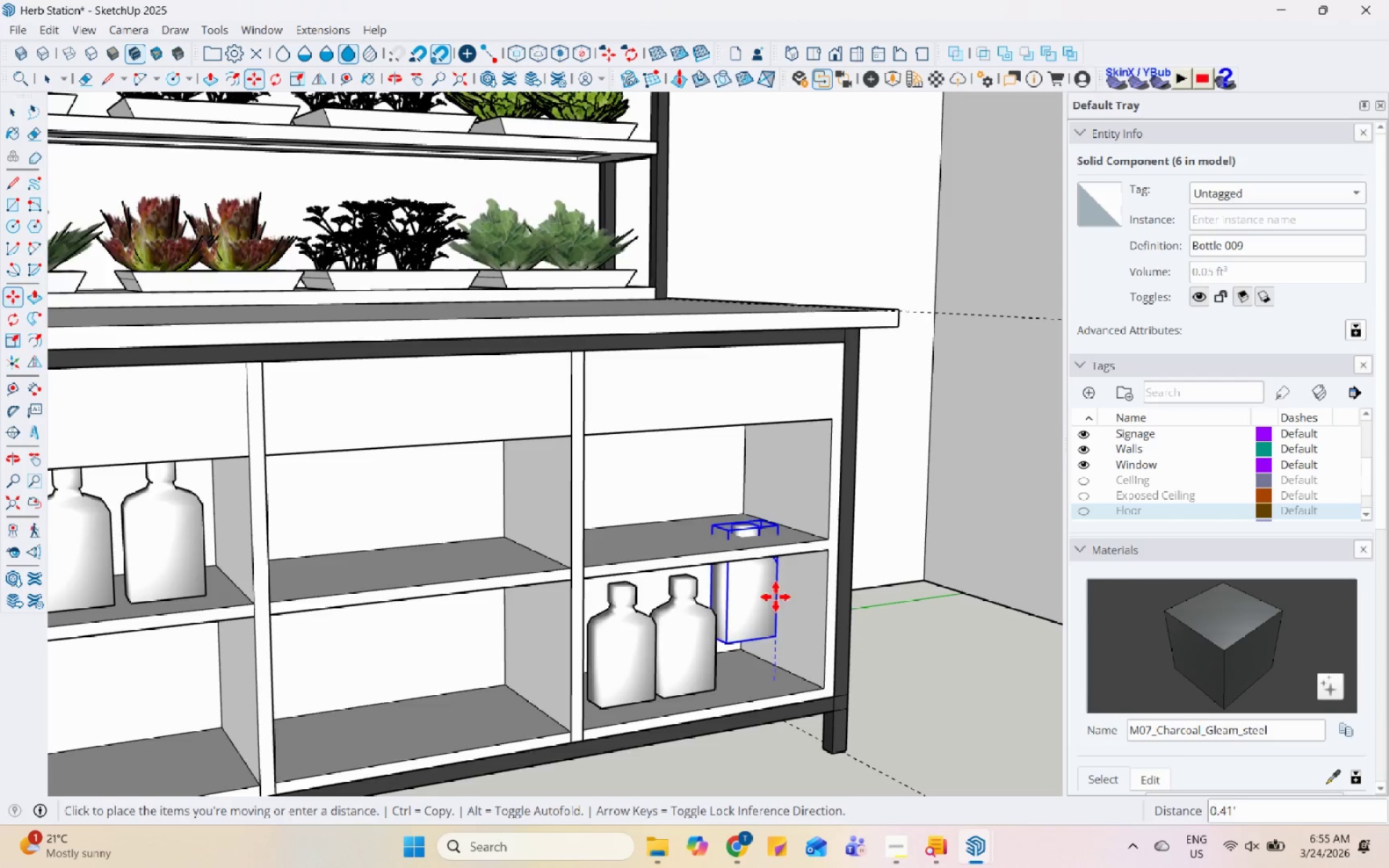 
scroll: coordinate [680, 487], scroll_direction: down, amount: 4.0
 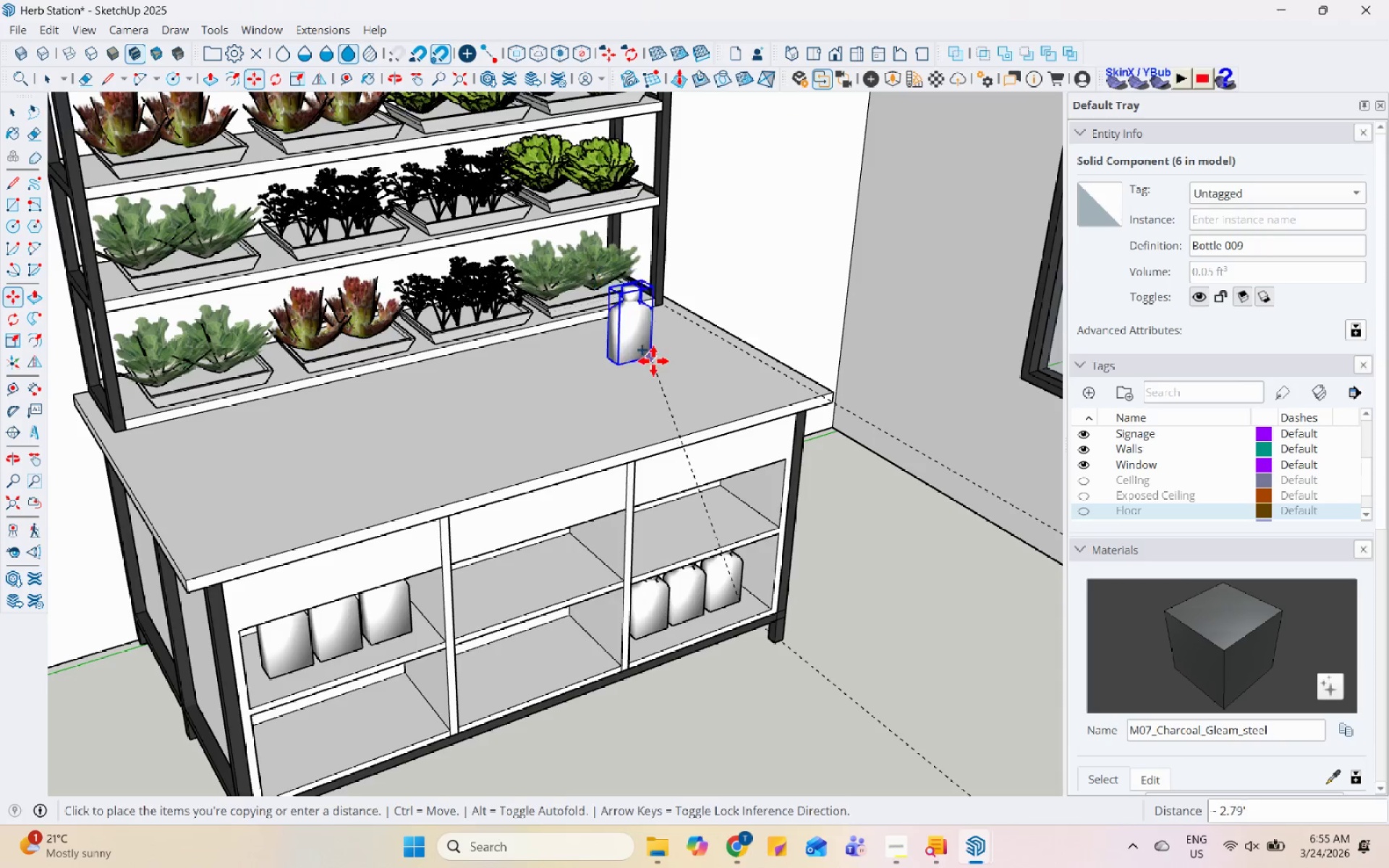 
left_click([653, 366])
 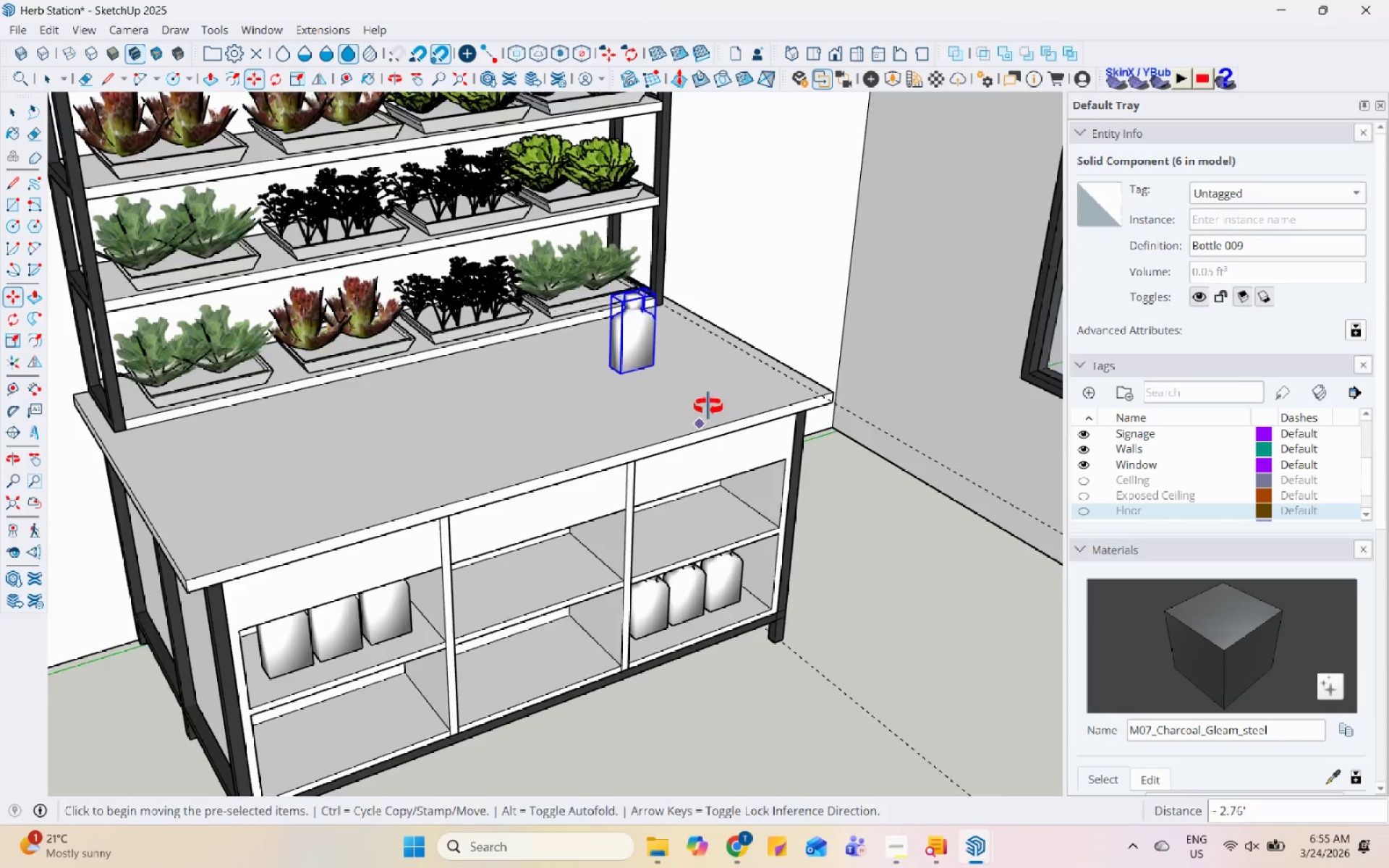 
key(Space)
 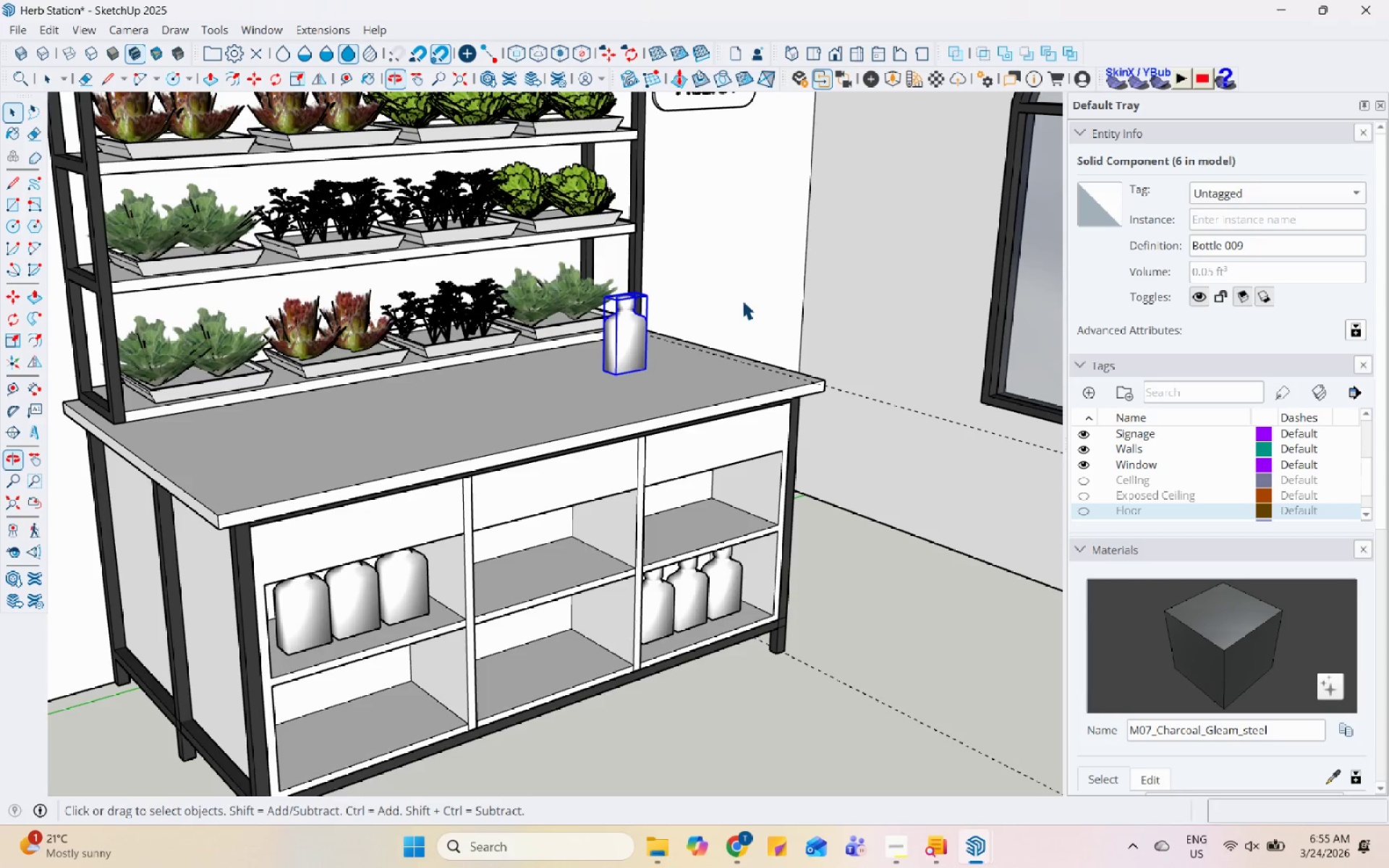 
scroll: coordinate [732, 294], scroll_direction: down, amount: 3.0
 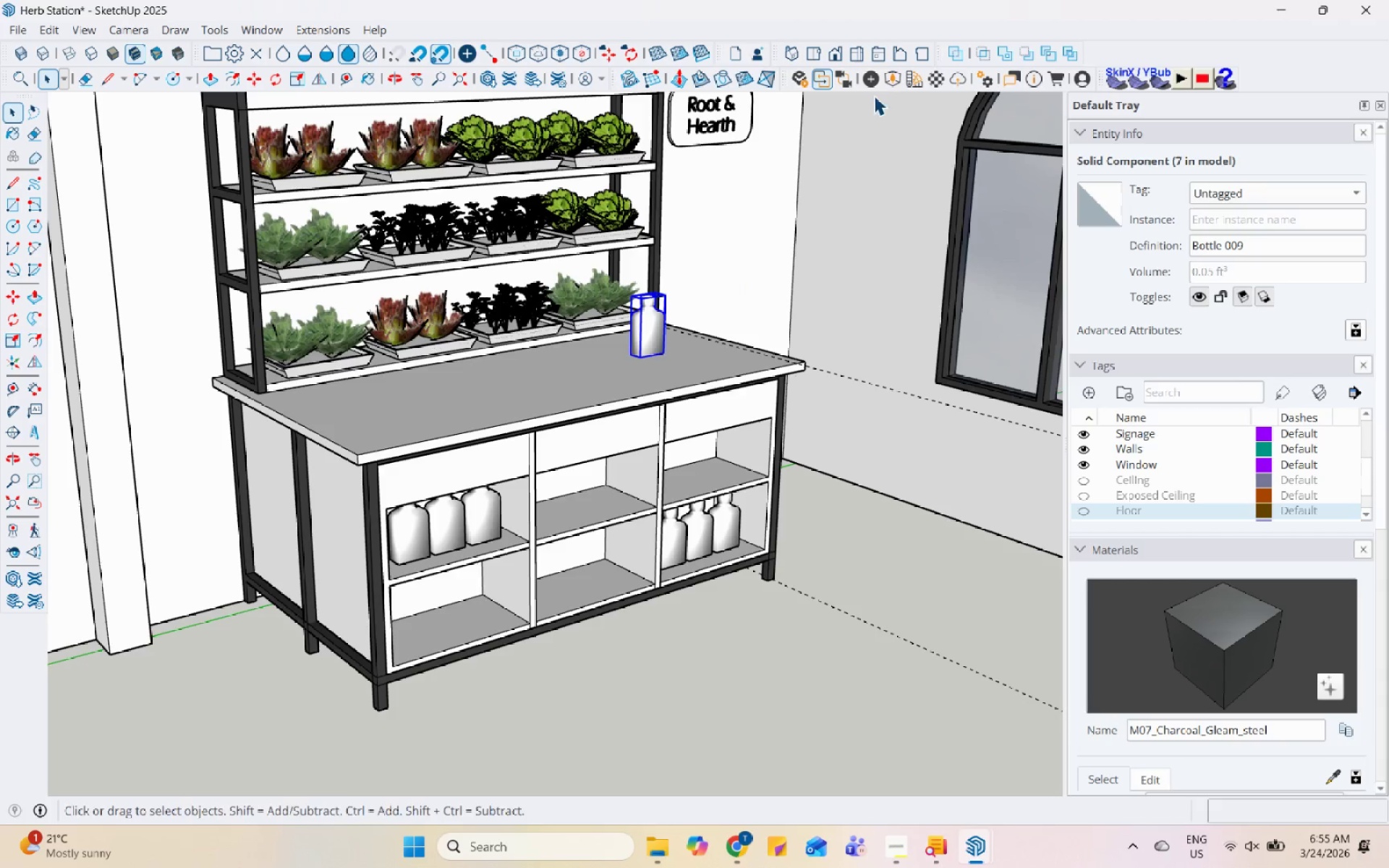 
left_click([894, 81])
 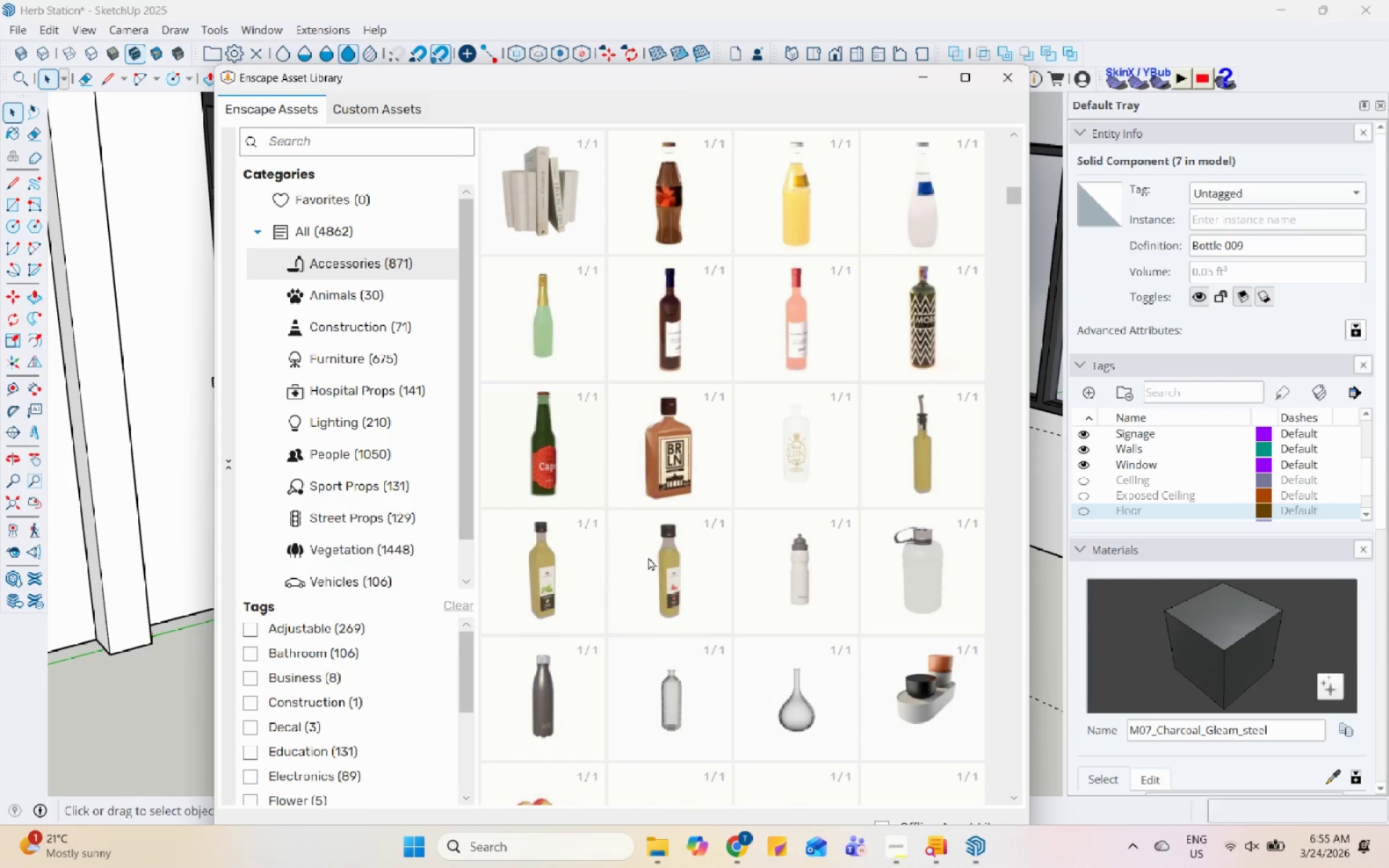 
left_click([567, 482])
 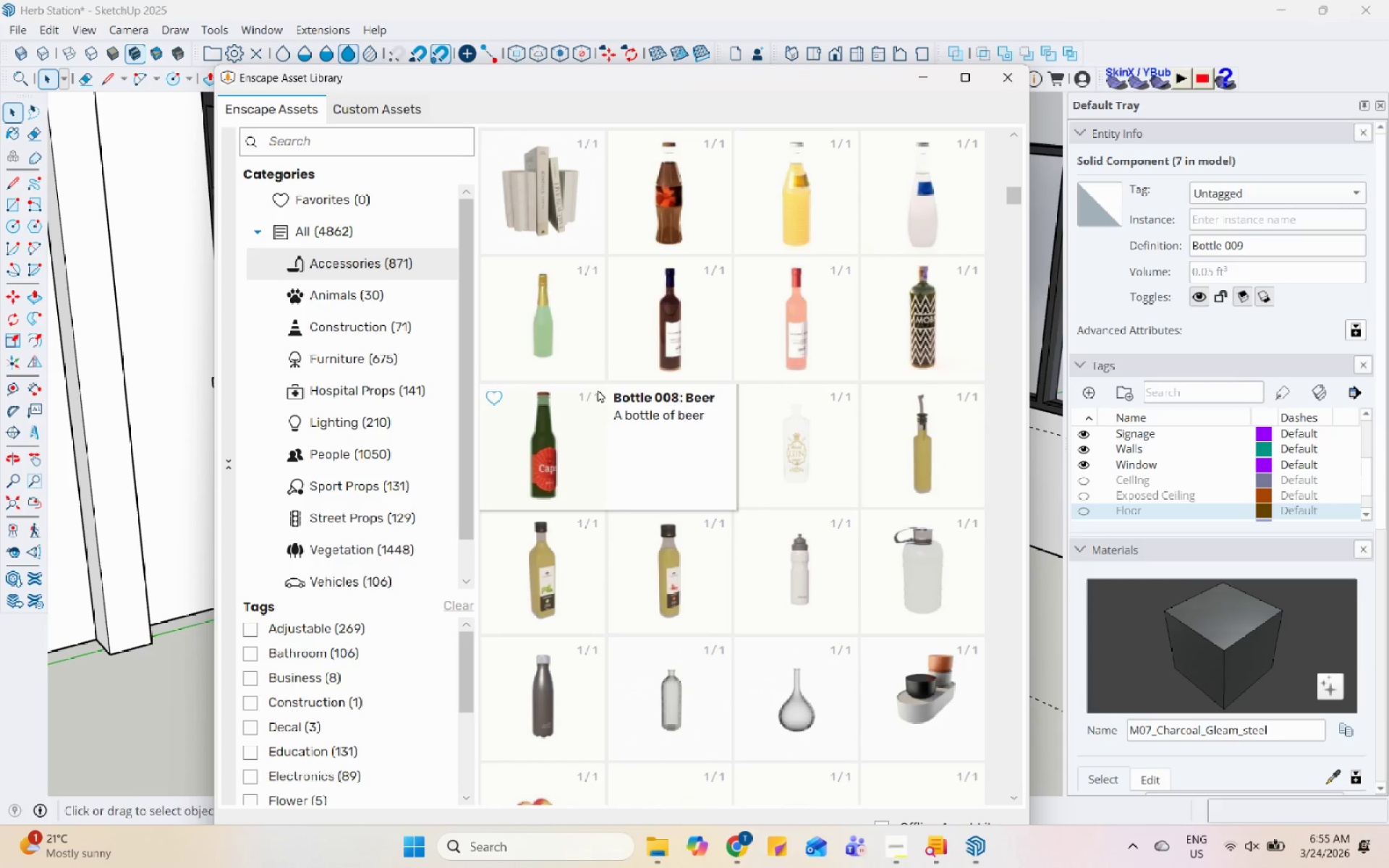 
left_click([665, 331])
 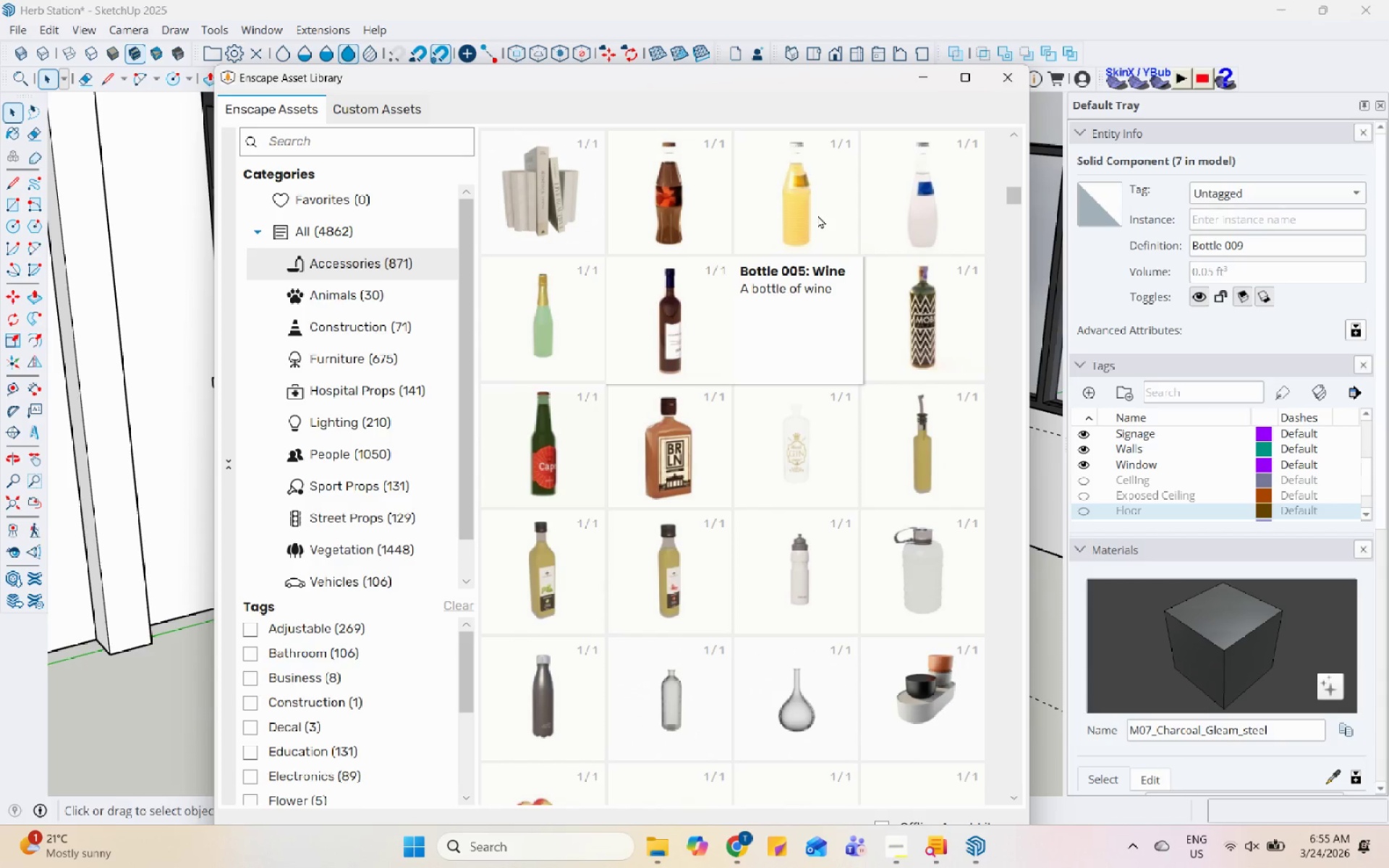 
left_click([927, 471])
 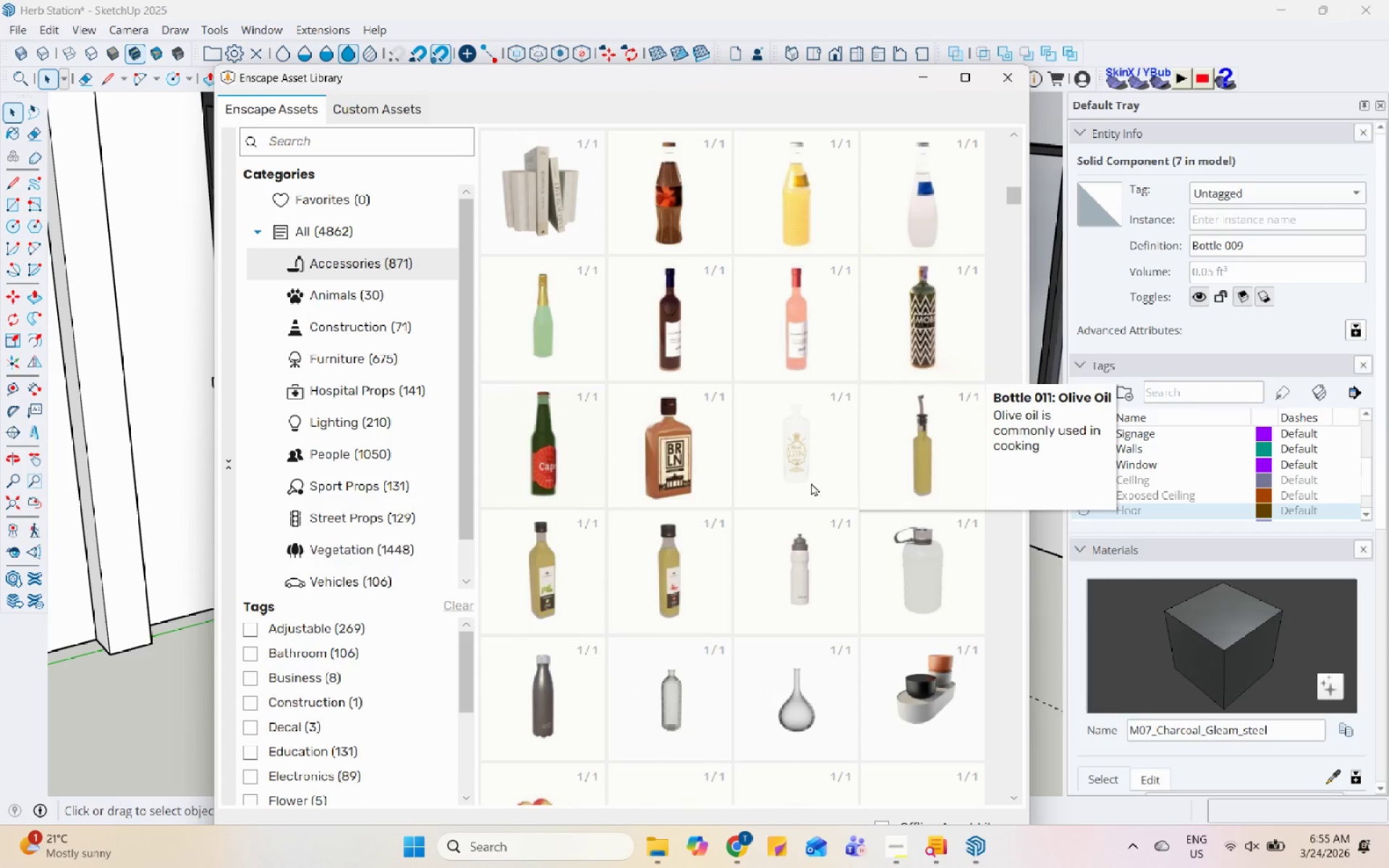 
left_click([811, 482])
 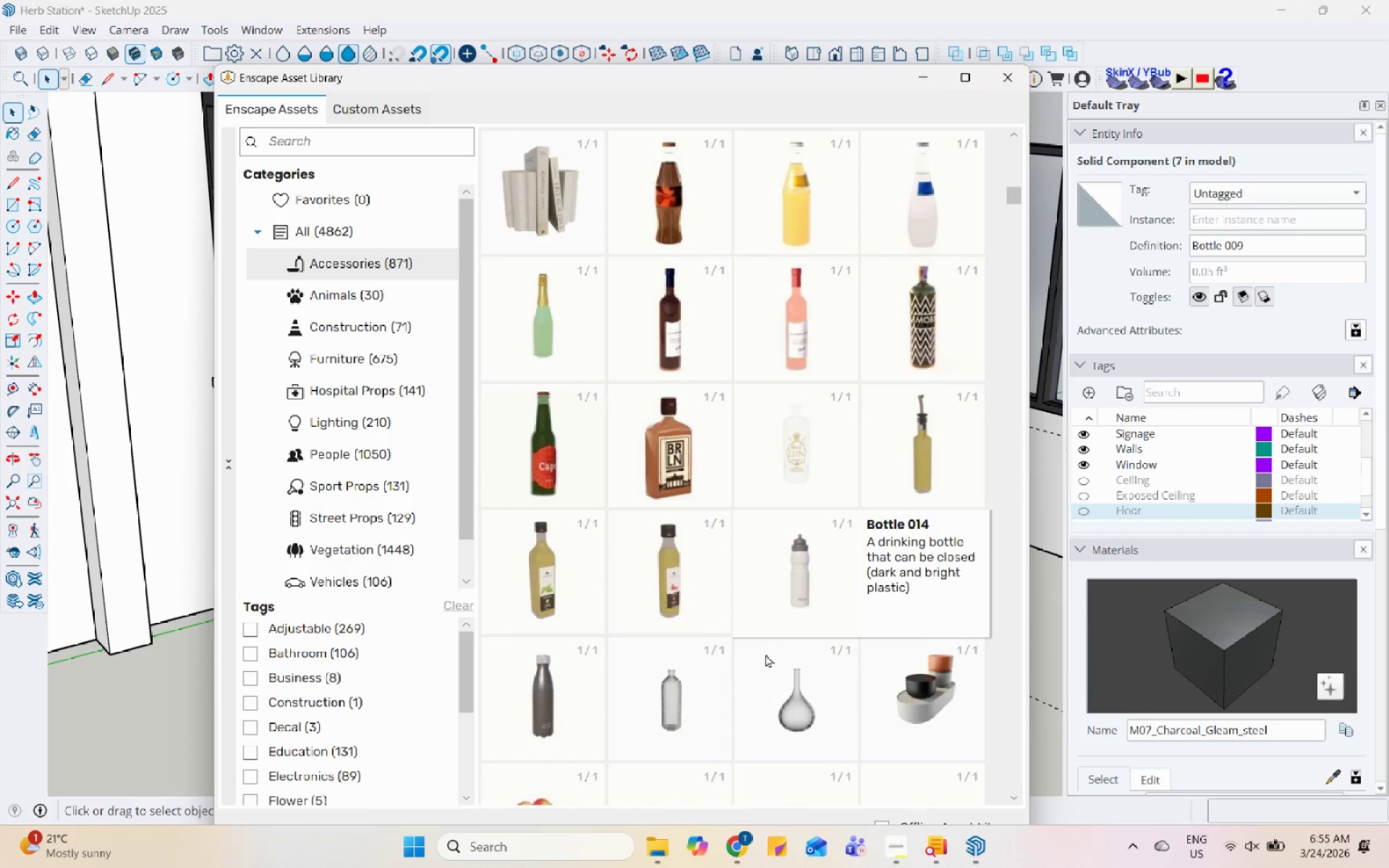 
left_click([580, 443])
 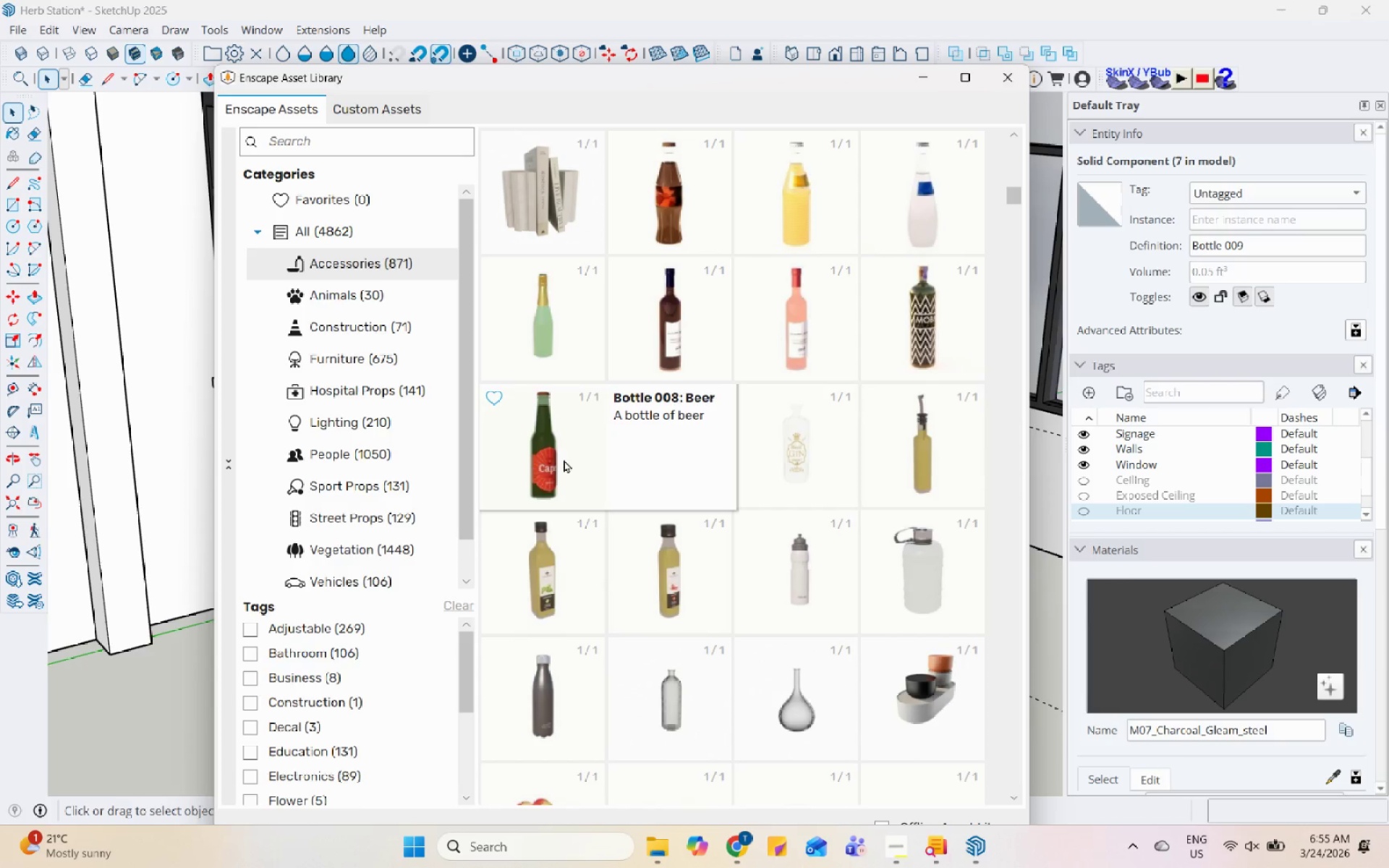 
left_click([563, 460])
 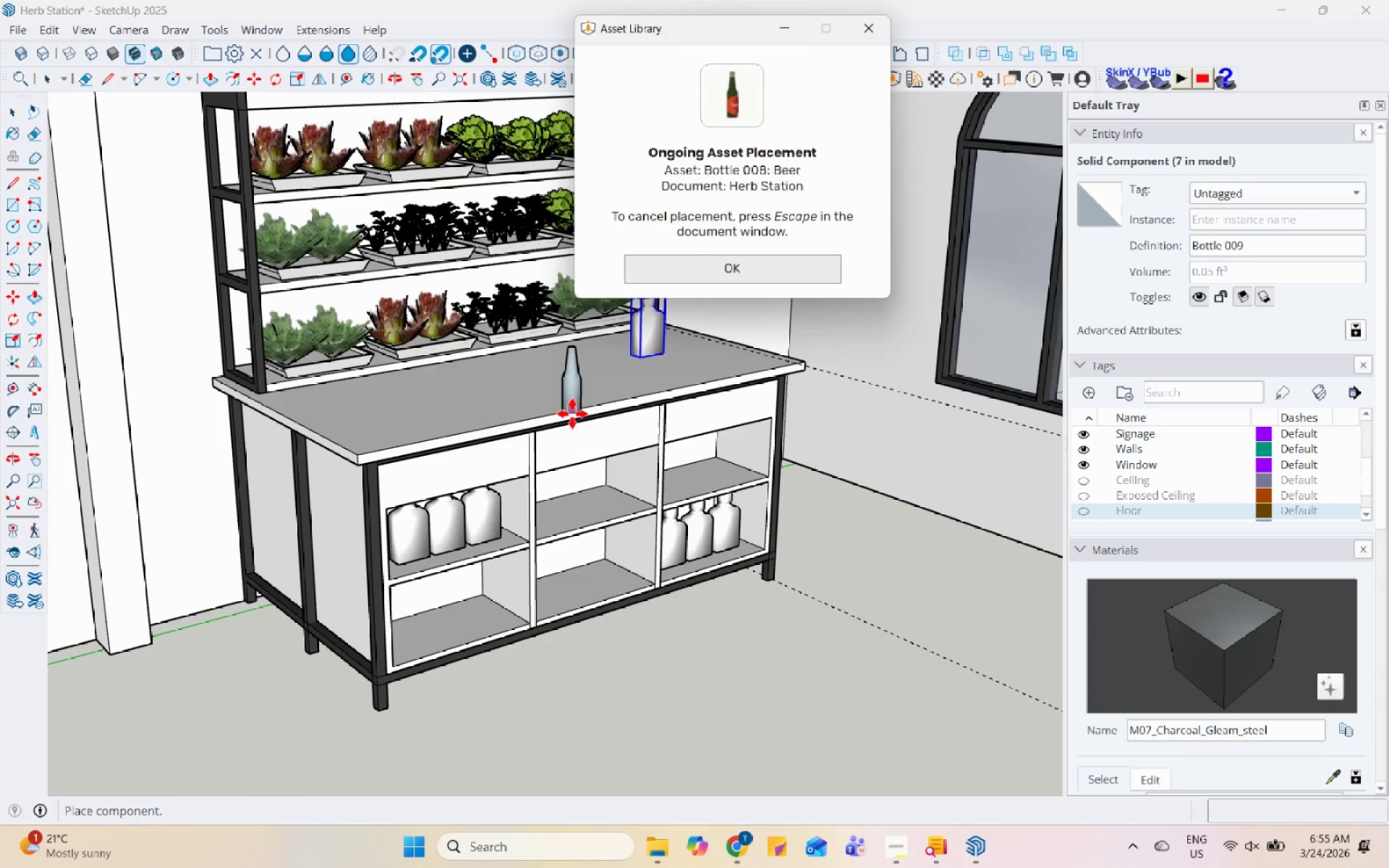 
left_click([629, 417])
 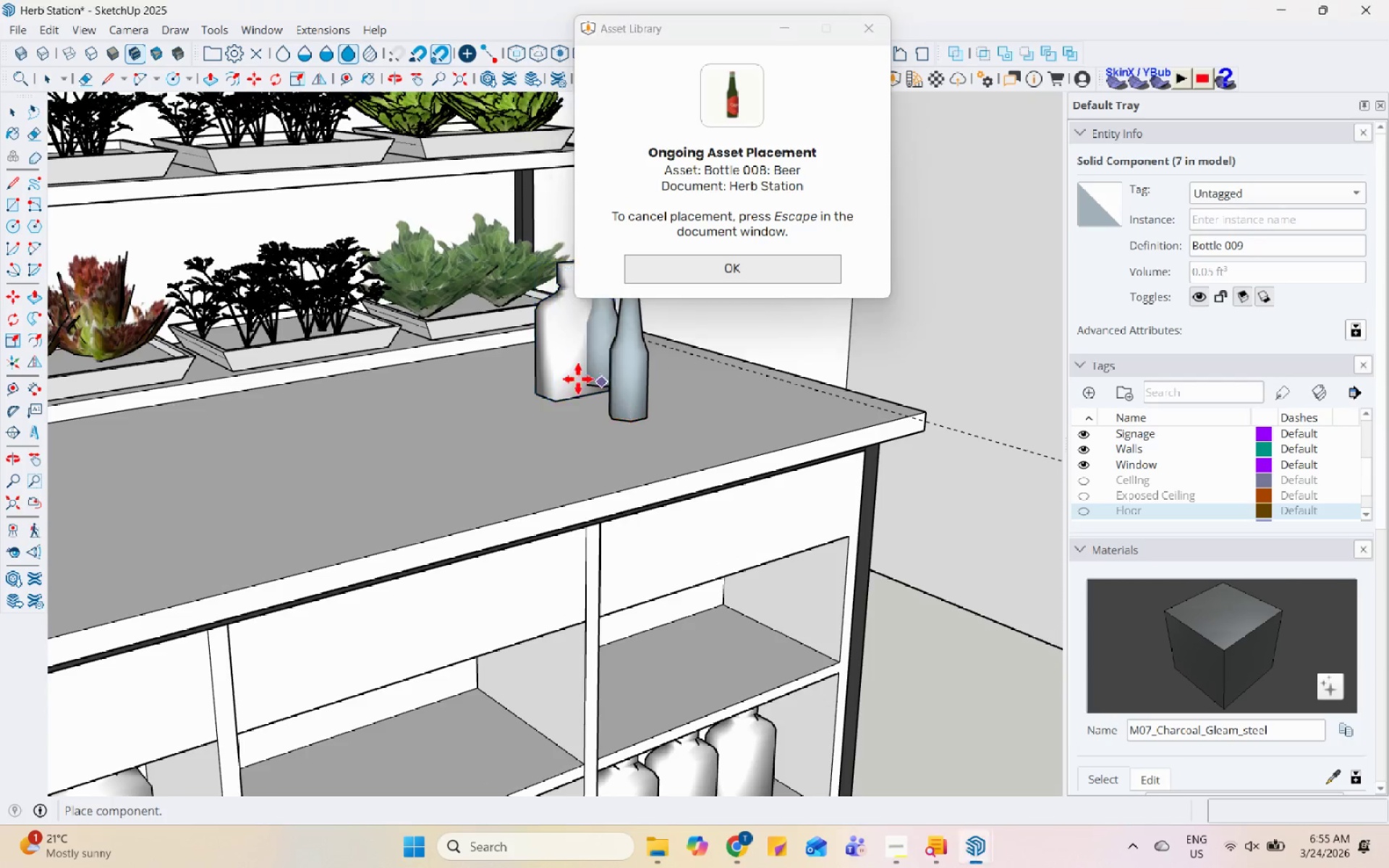 
scroll: coordinate [659, 419], scroll_direction: up, amount: 6.0
 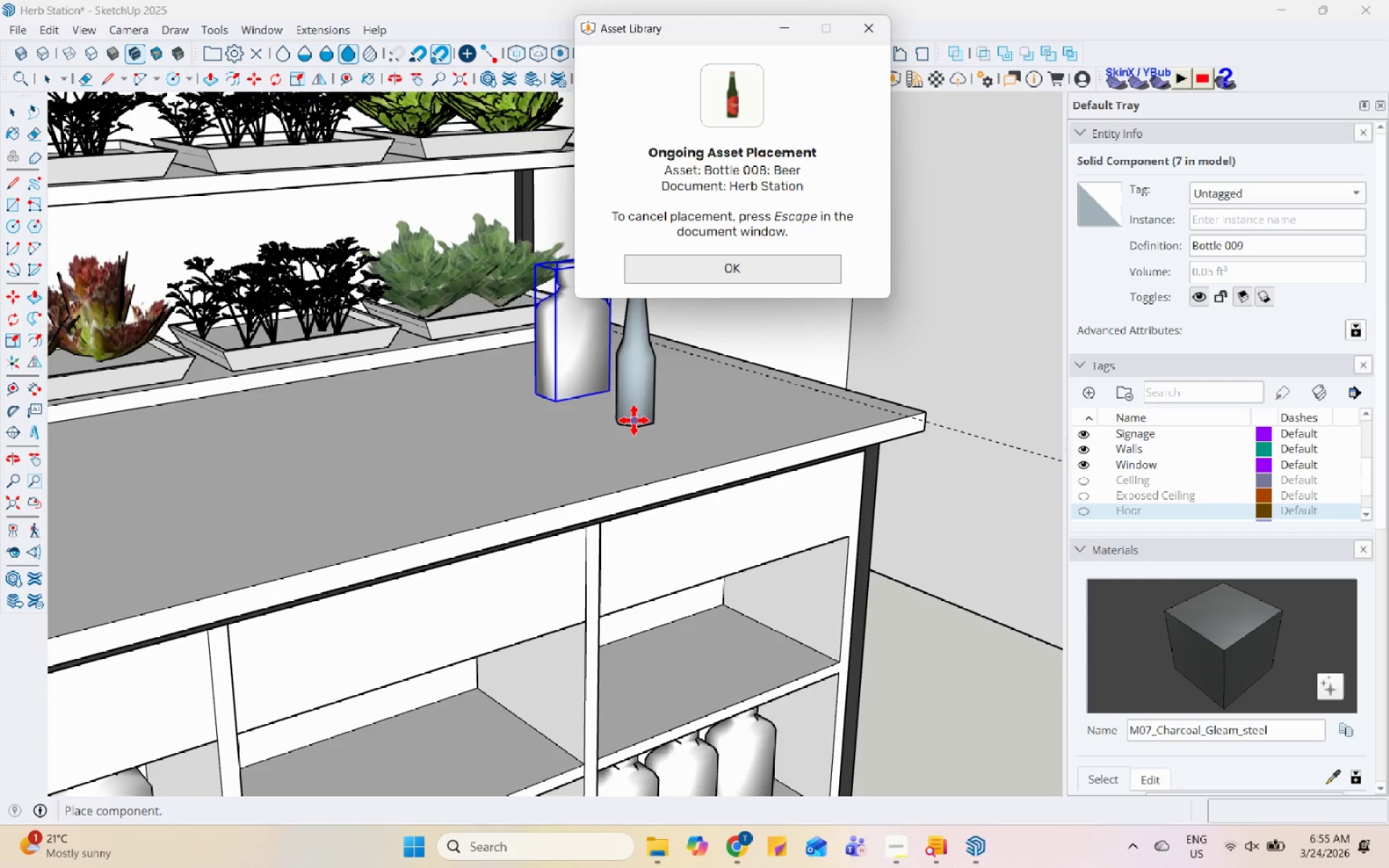 
scroll: coordinate [511, 517], scroll_direction: none, amount: 0.0
 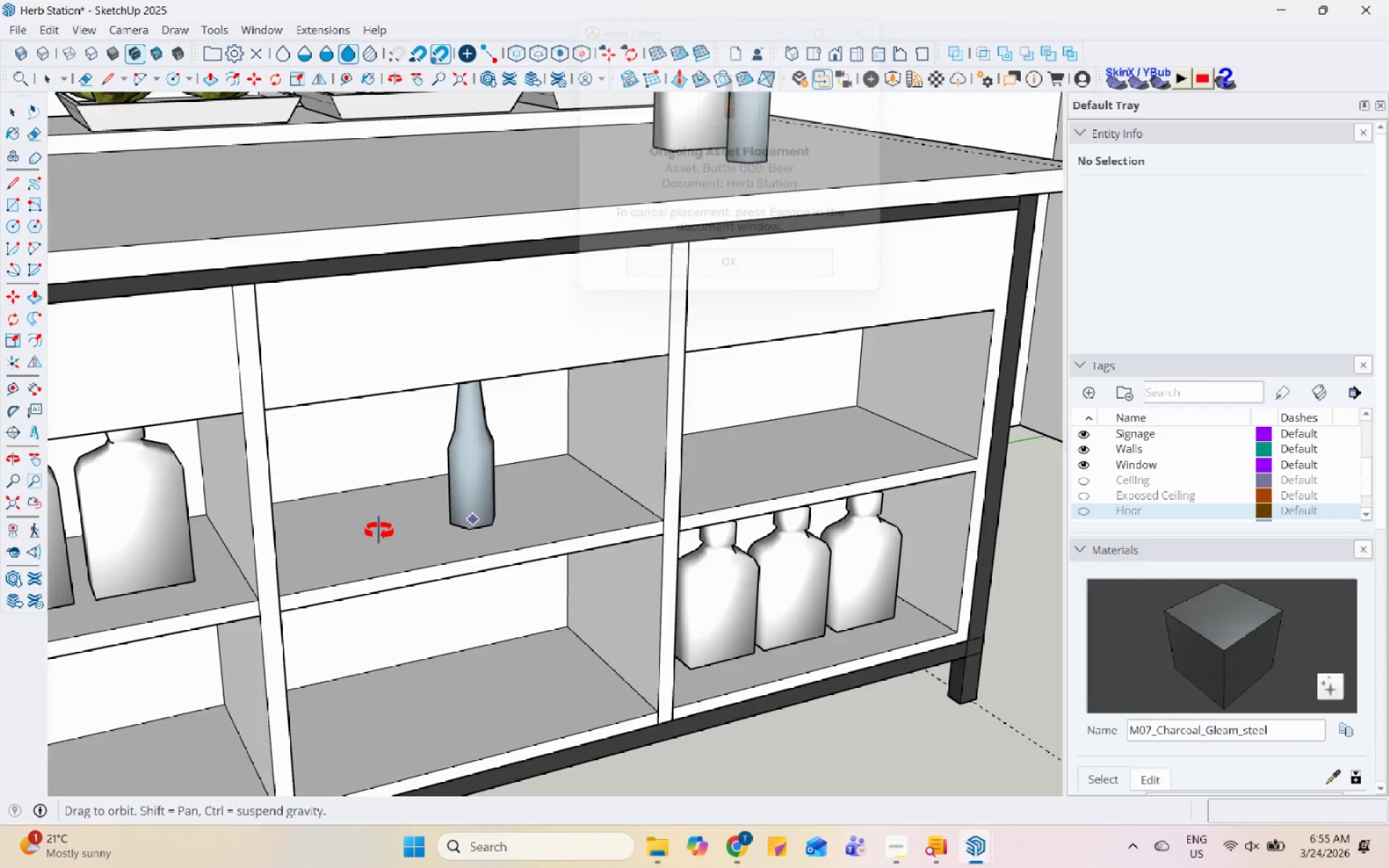 
scroll: coordinate [261, 550], scroll_direction: down, amount: 3.0
 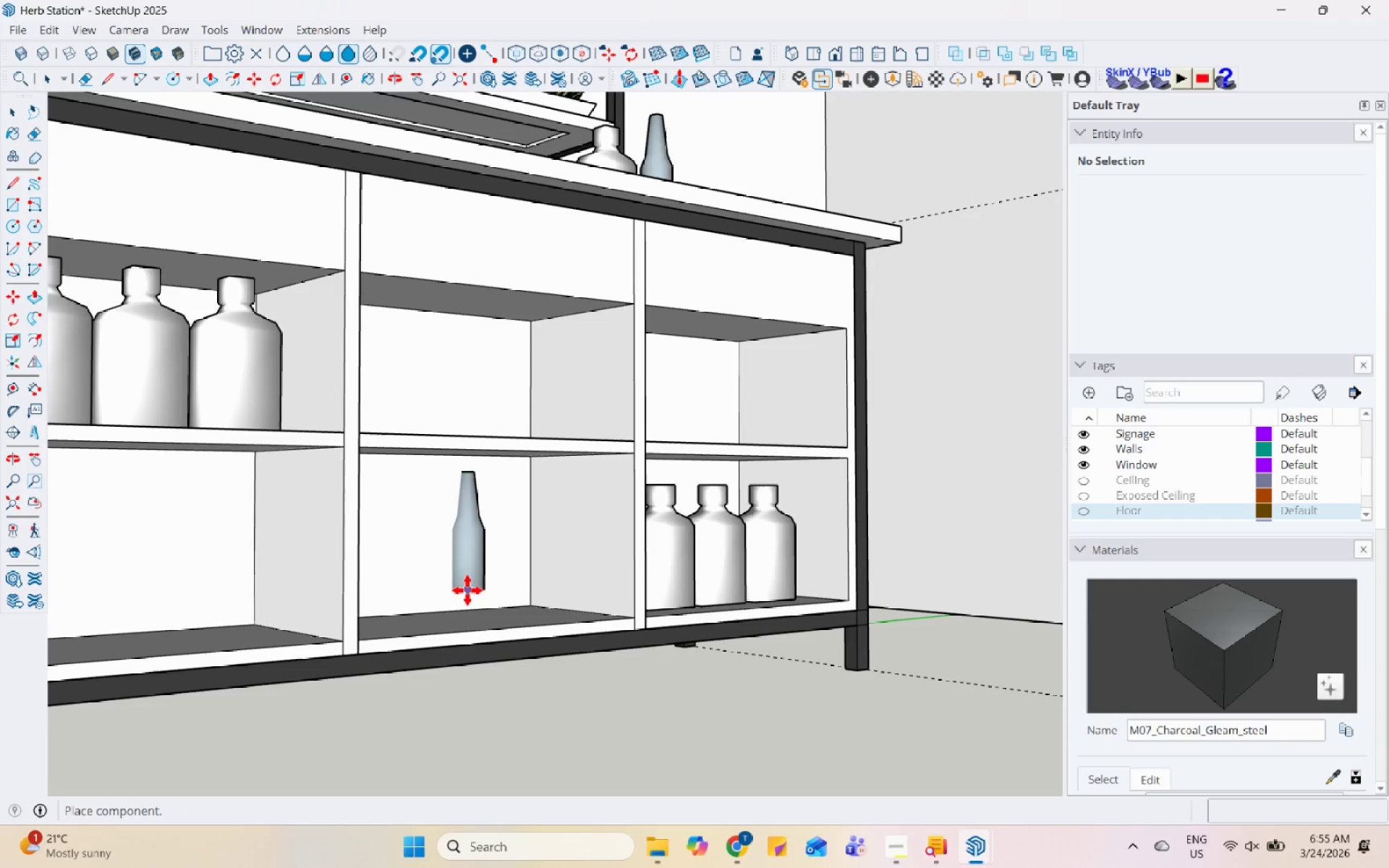 
scroll: coordinate [310, 699], scroll_direction: up, amount: 1.0
 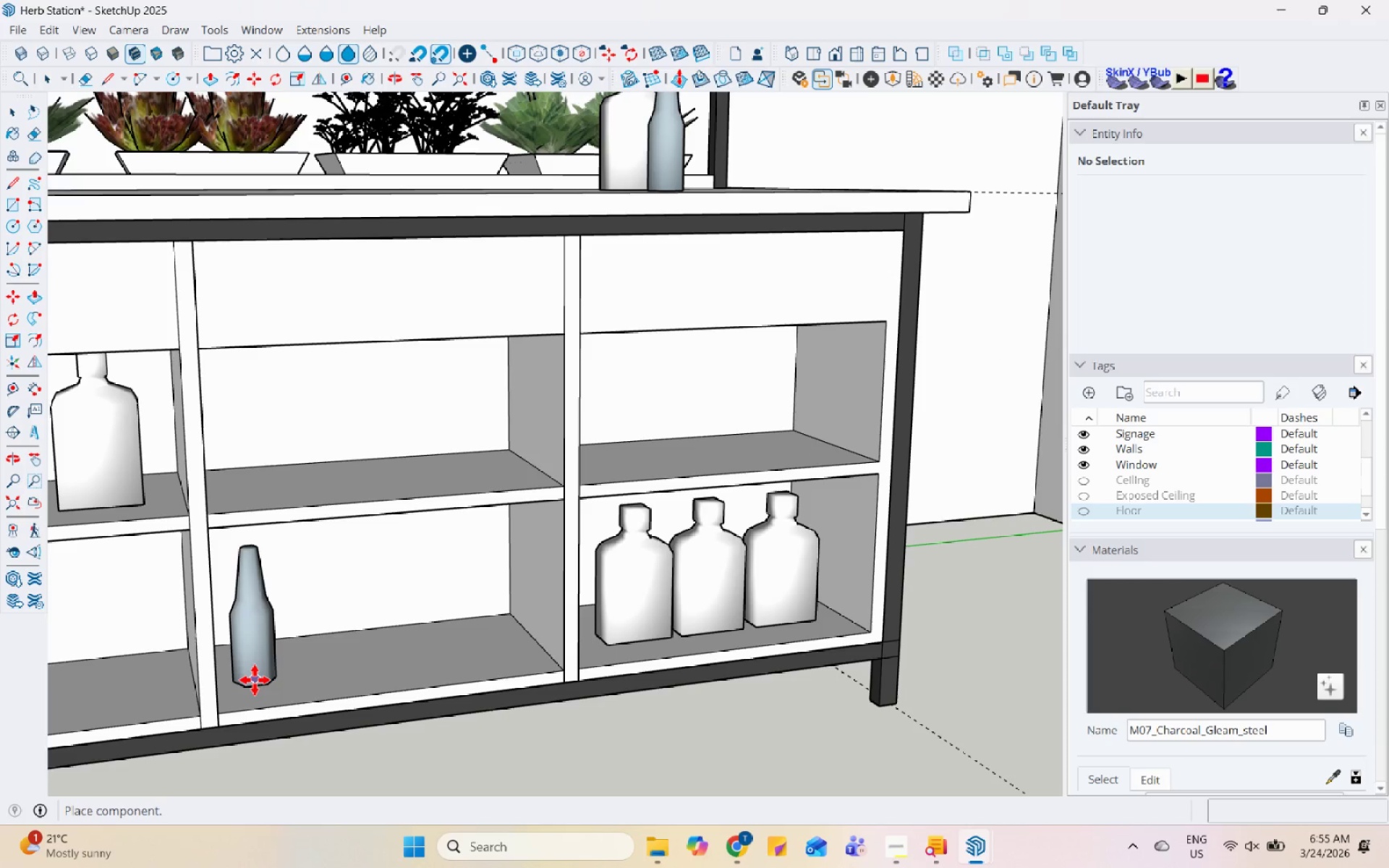 
left_click([255, 680])
 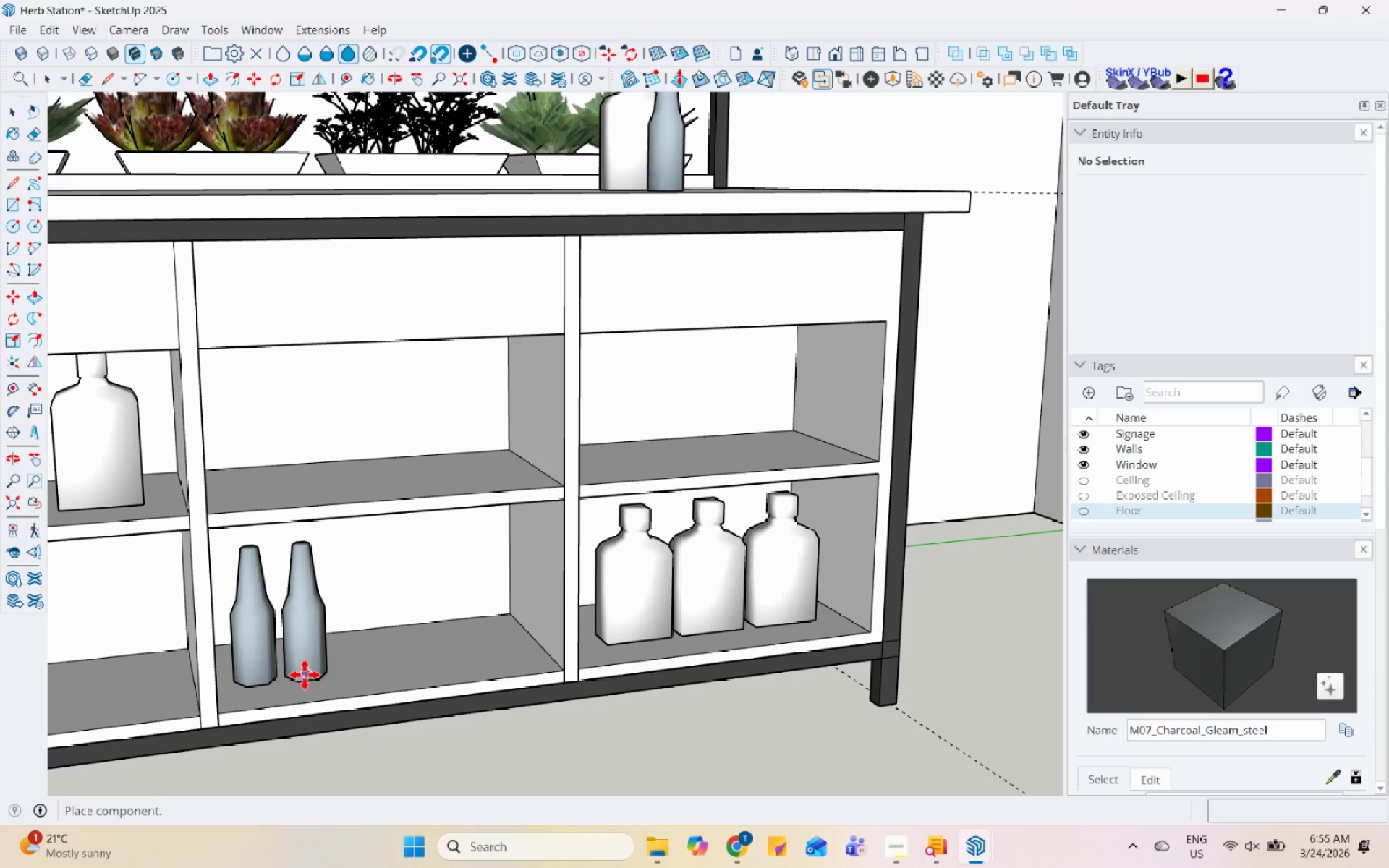 
left_click([309, 678])
 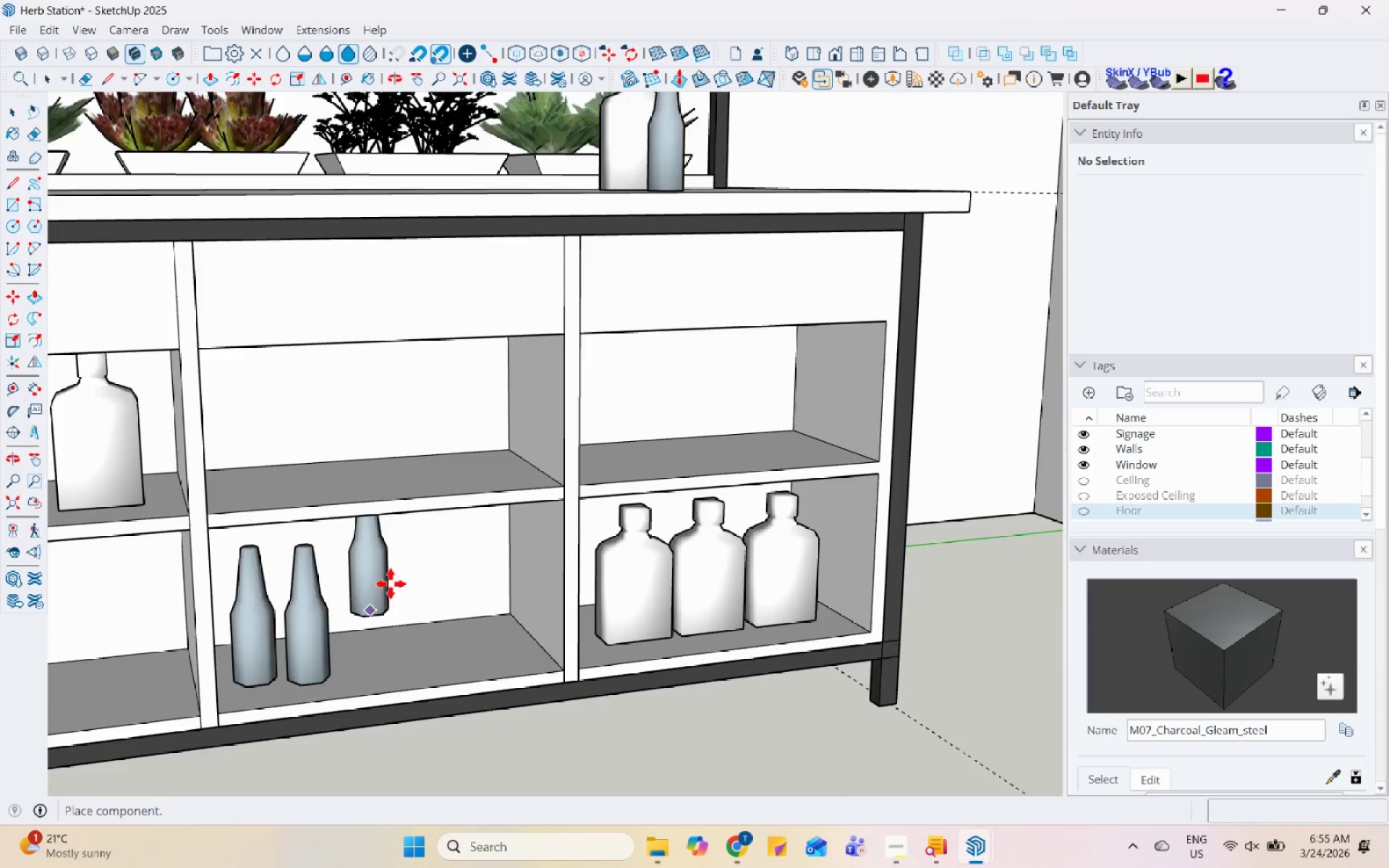 
scroll: coordinate [524, 505], scroll_direction: up, amount: 3.0
 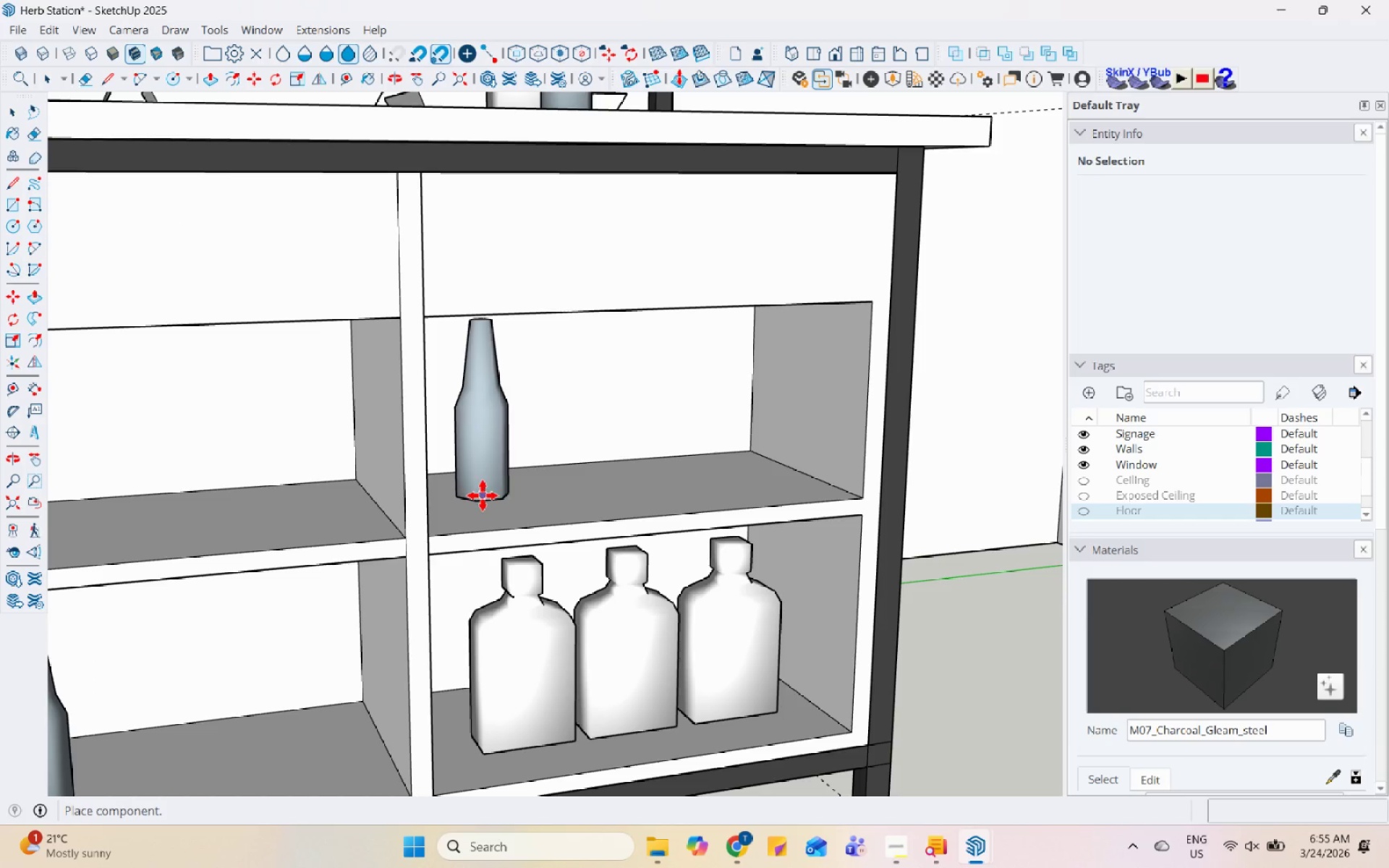 
key(Escape)
 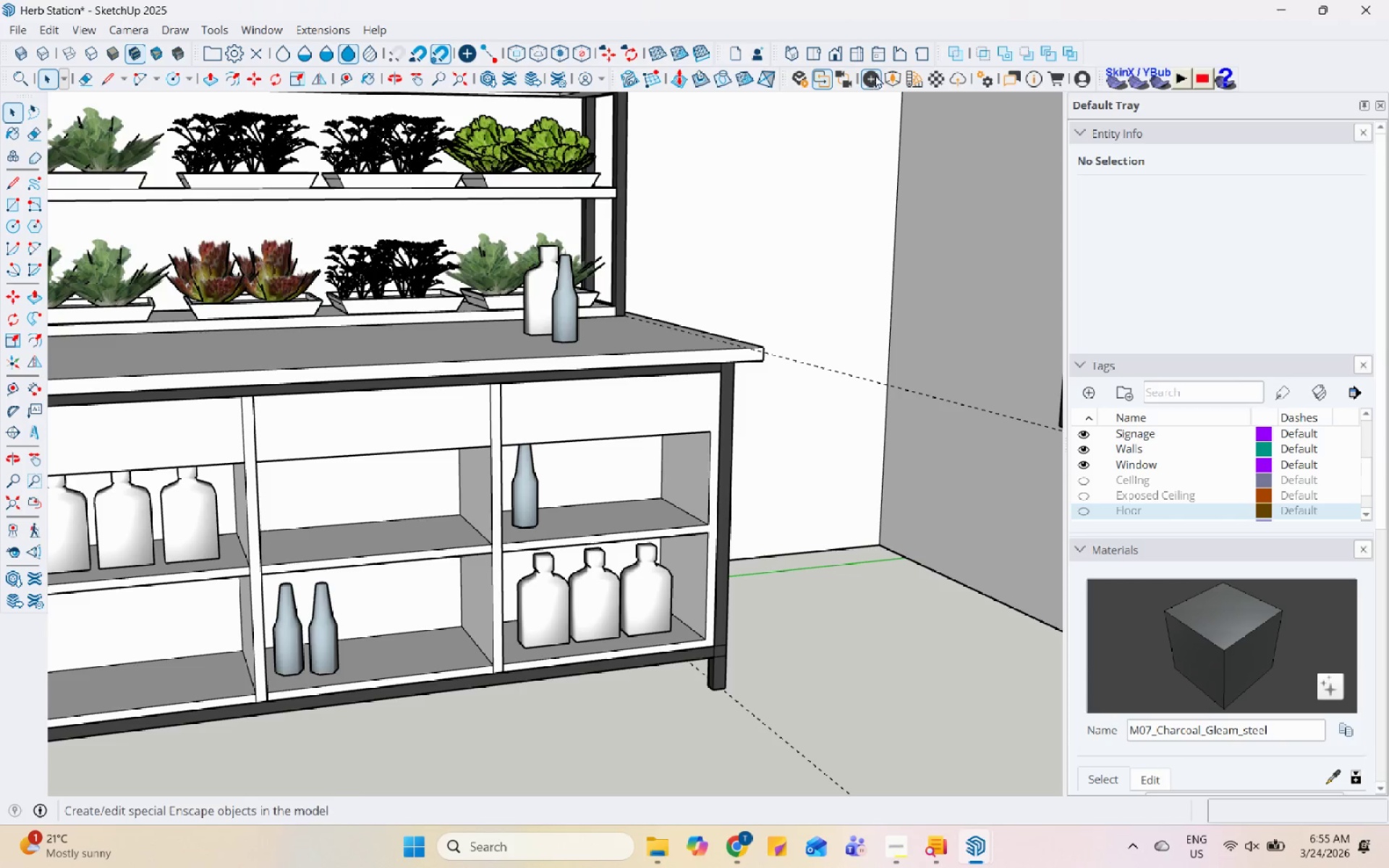 
scroll: coordinate [563, 550], scroll_direction: down, amount: 7.0
 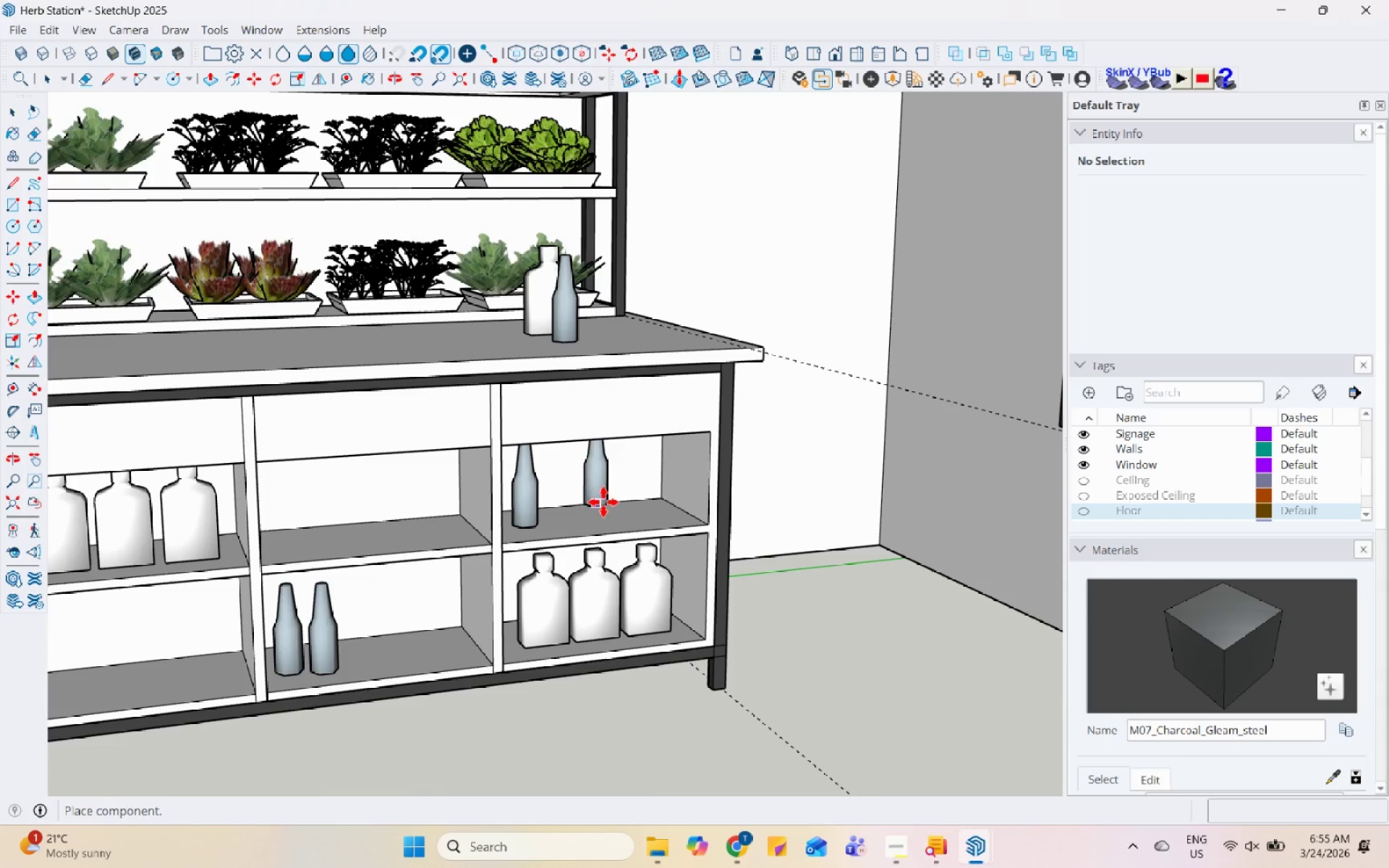 
left_click([894, 73])
 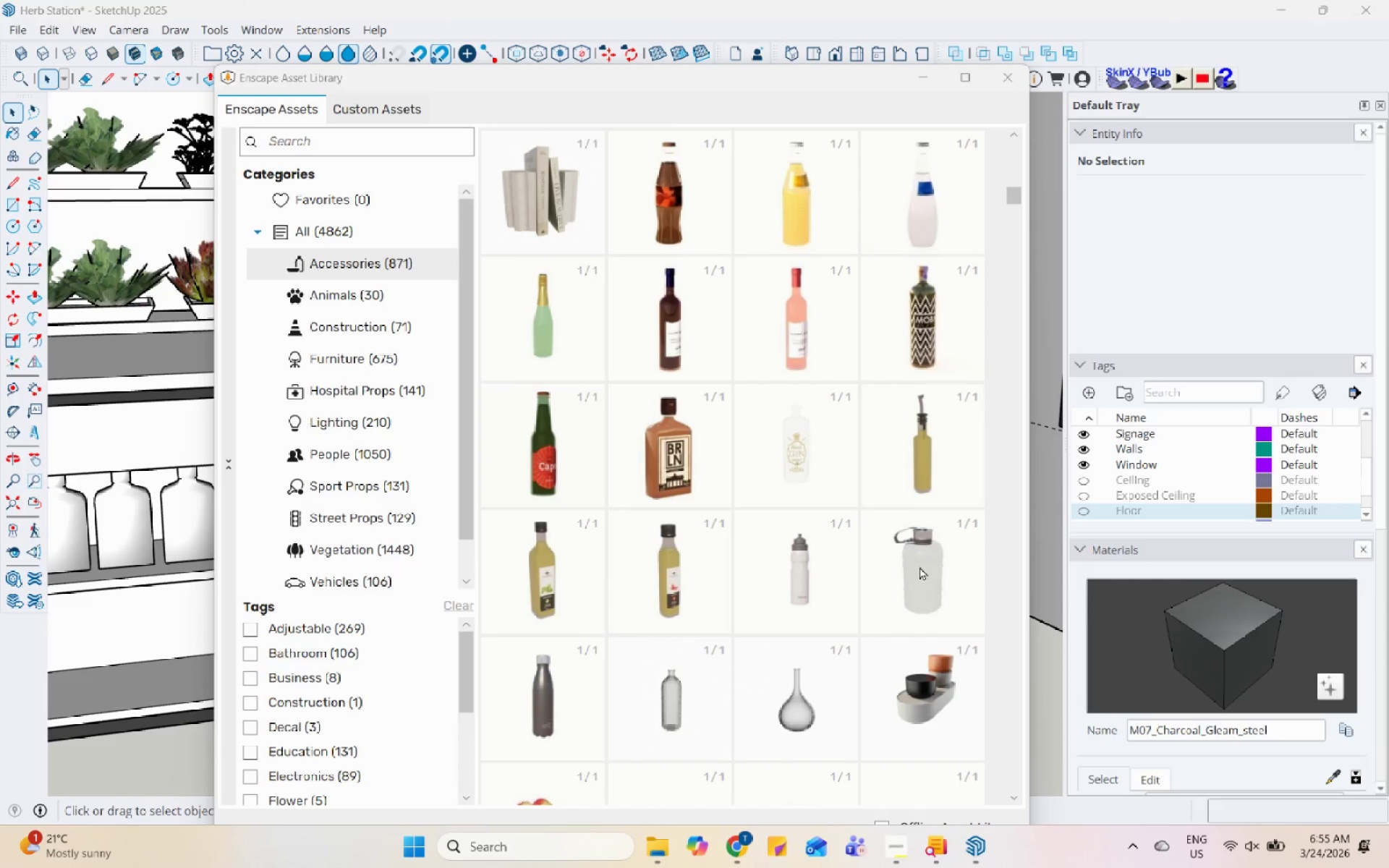 
scroll: coordinate [885, 620], scroll_direction: down, amount: 3.0
 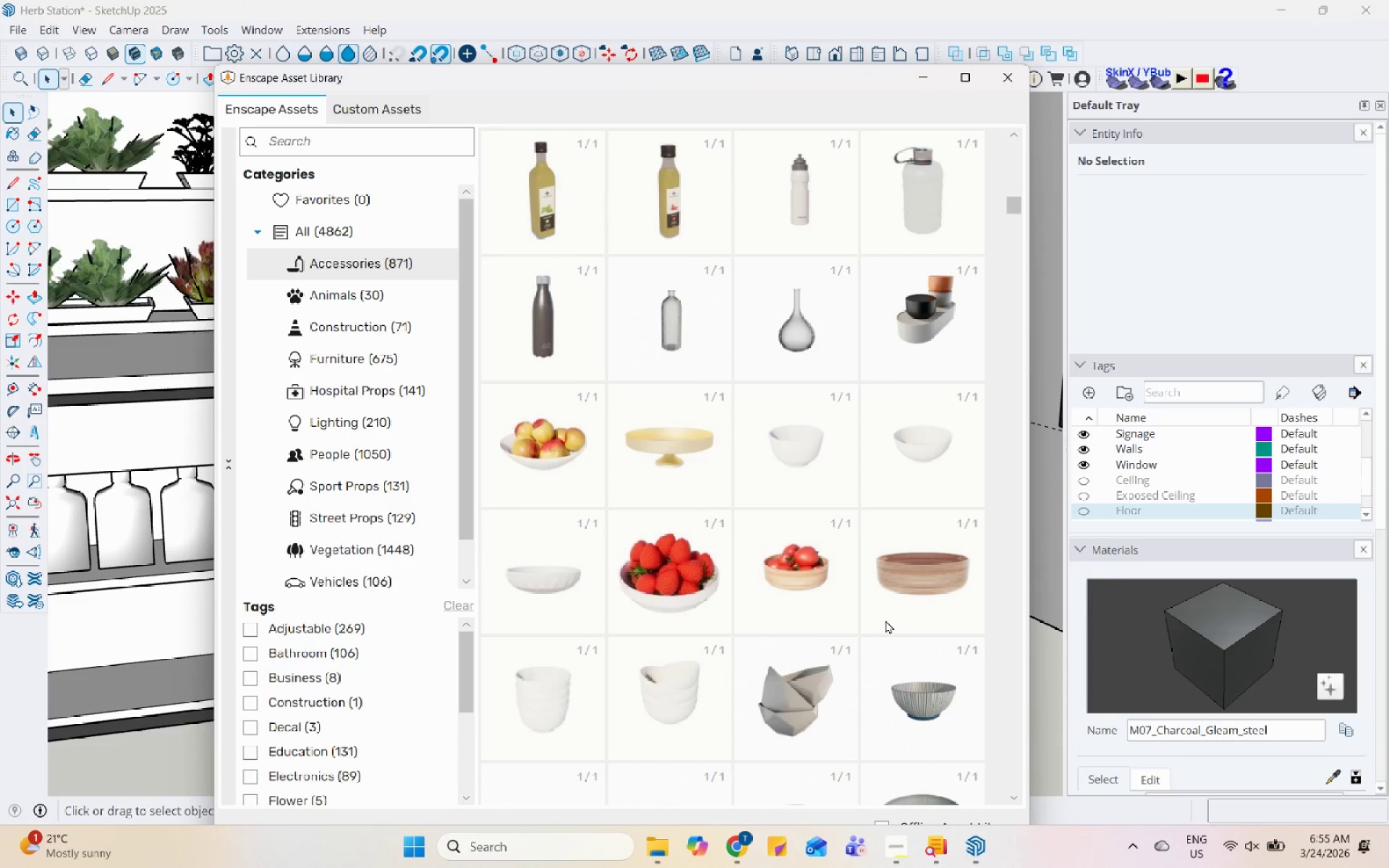 
scroll: coordinate [885, 620], scroll_direction: up, amount: 3.0
 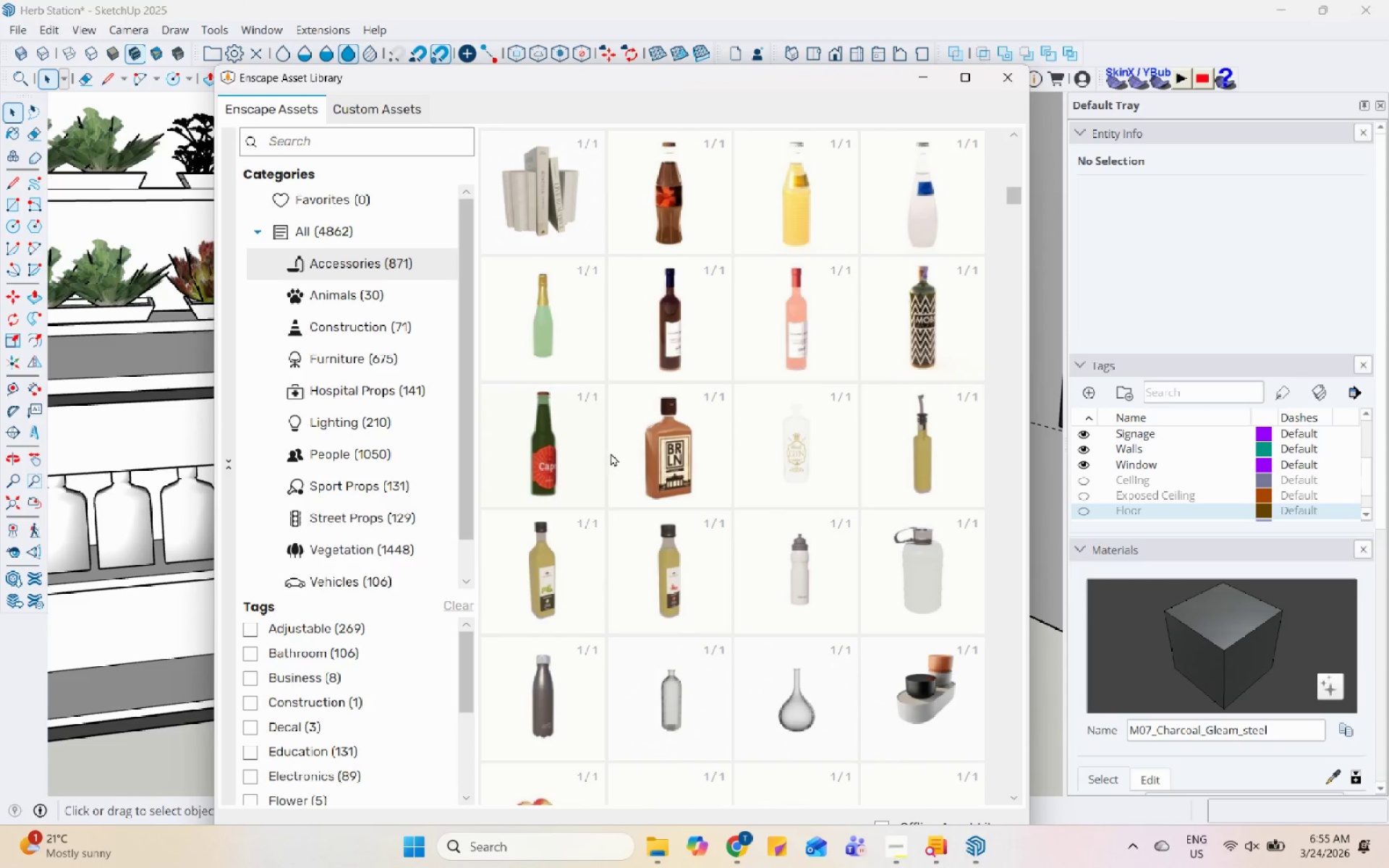 
left_click([697, 341])
 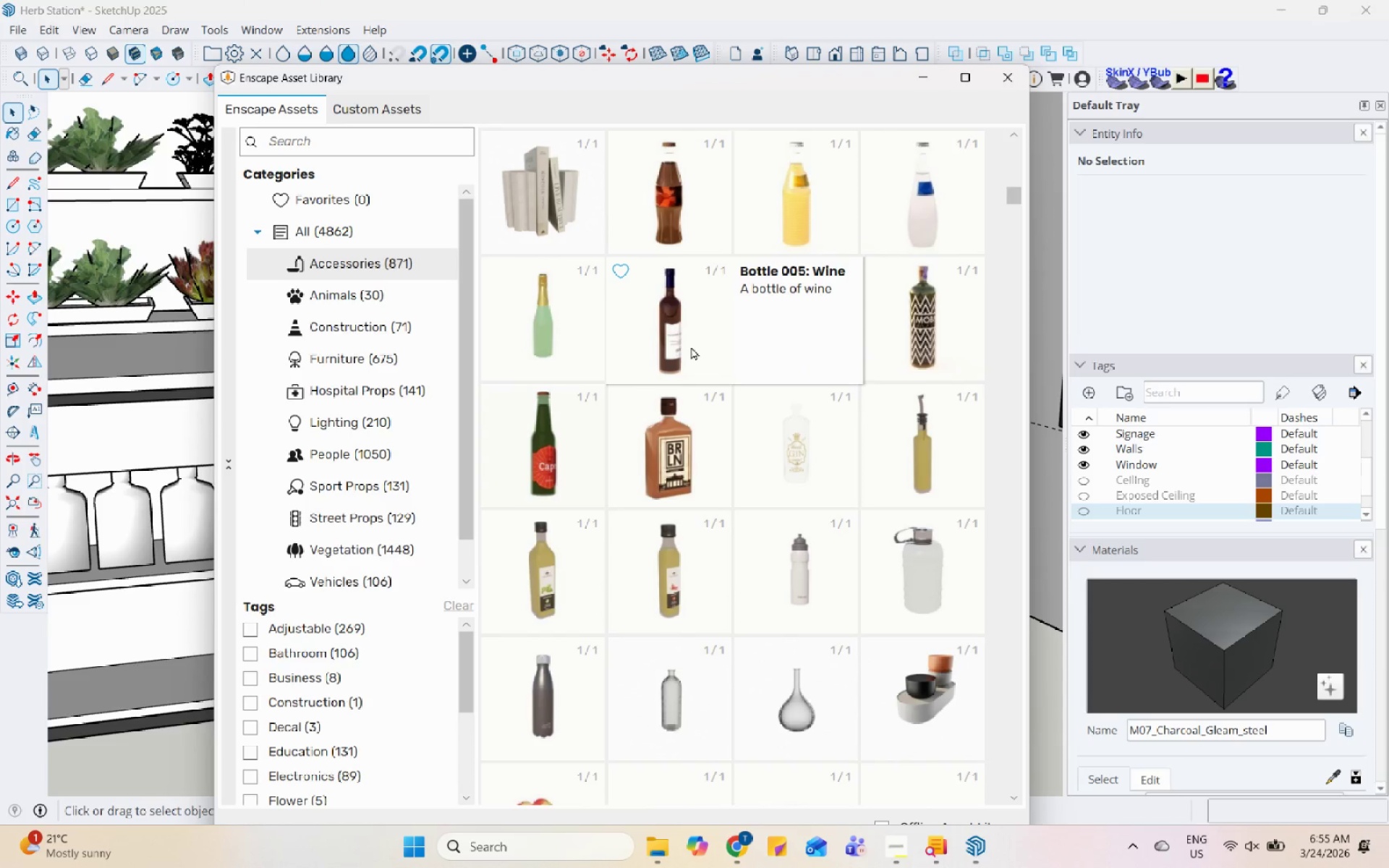 
left_click([691, 346])
 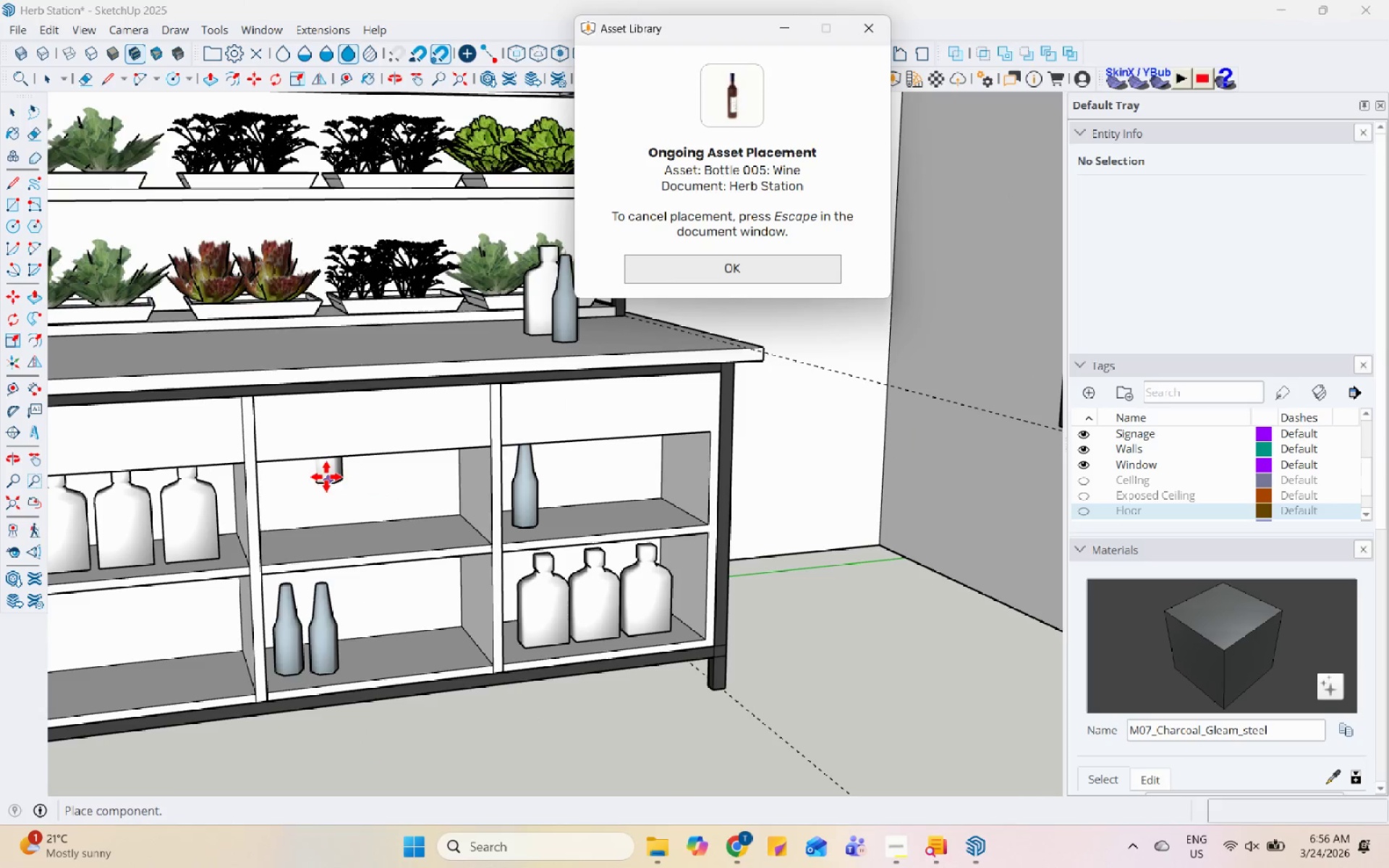 
scroll: coordinate [455, 490], scroll_direction: down, amount: 5.0
 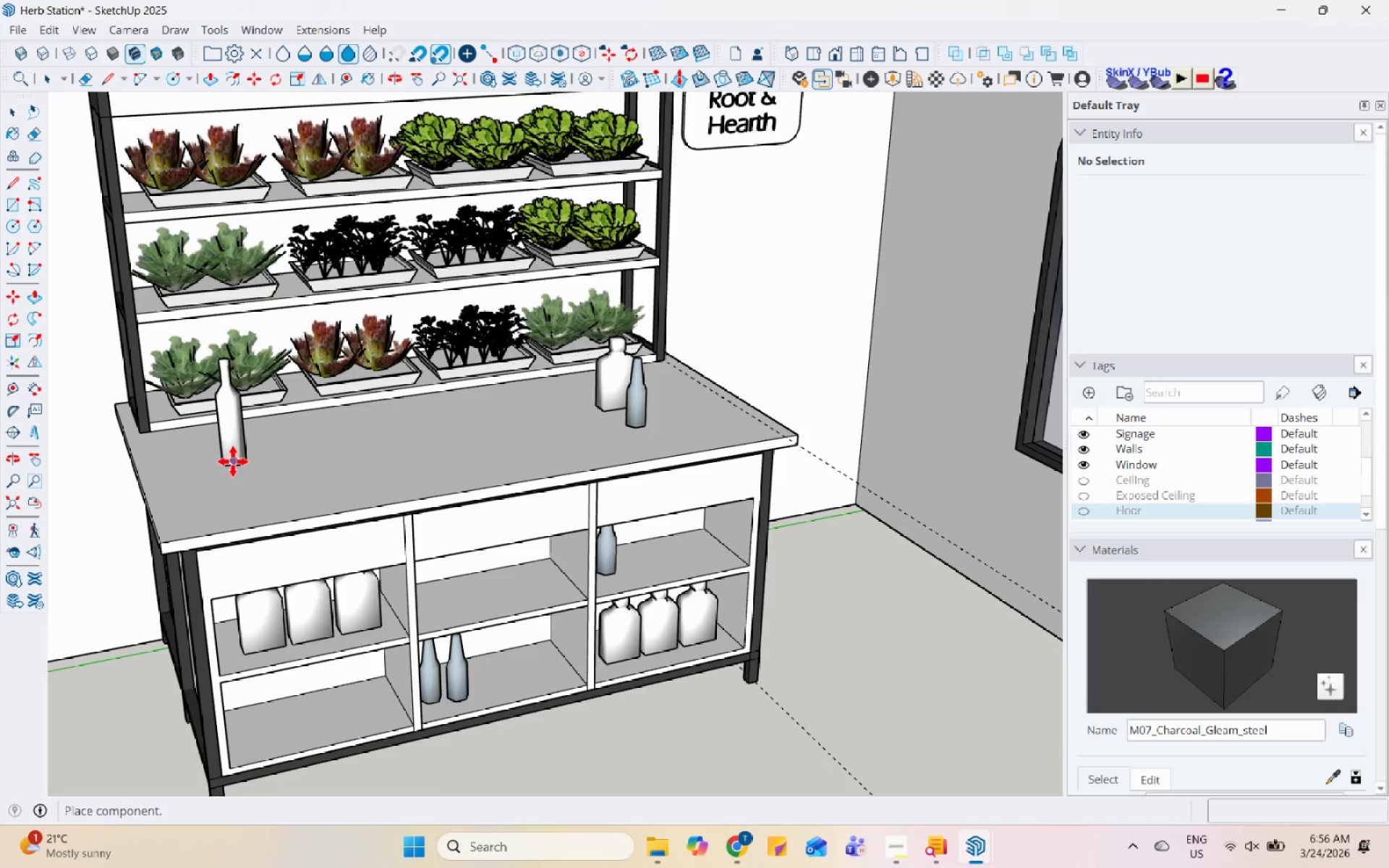 
left_click_drag(start_coordinate=[228, 458], to_coordinate=[233, 456])
 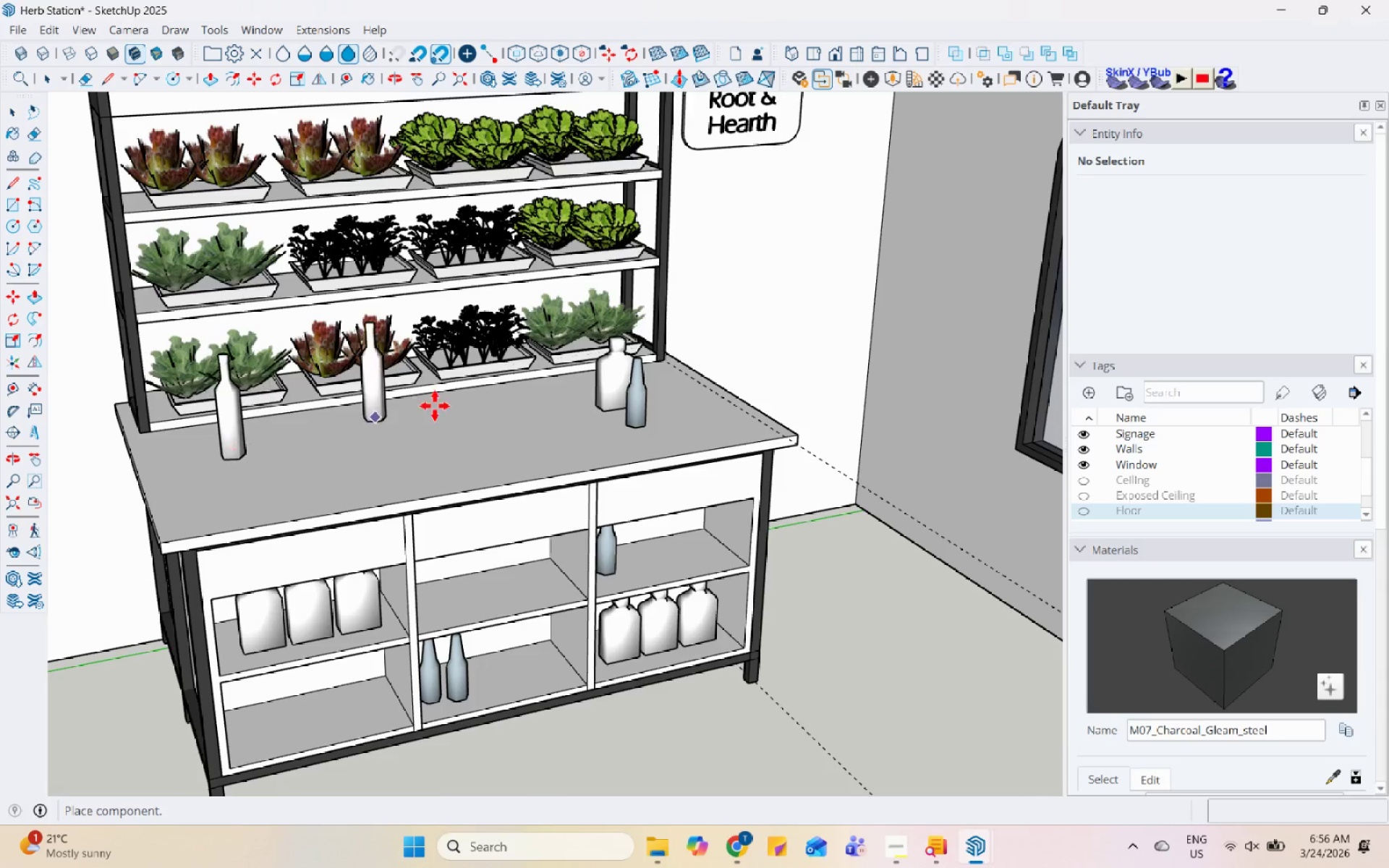 
key(Escape)
 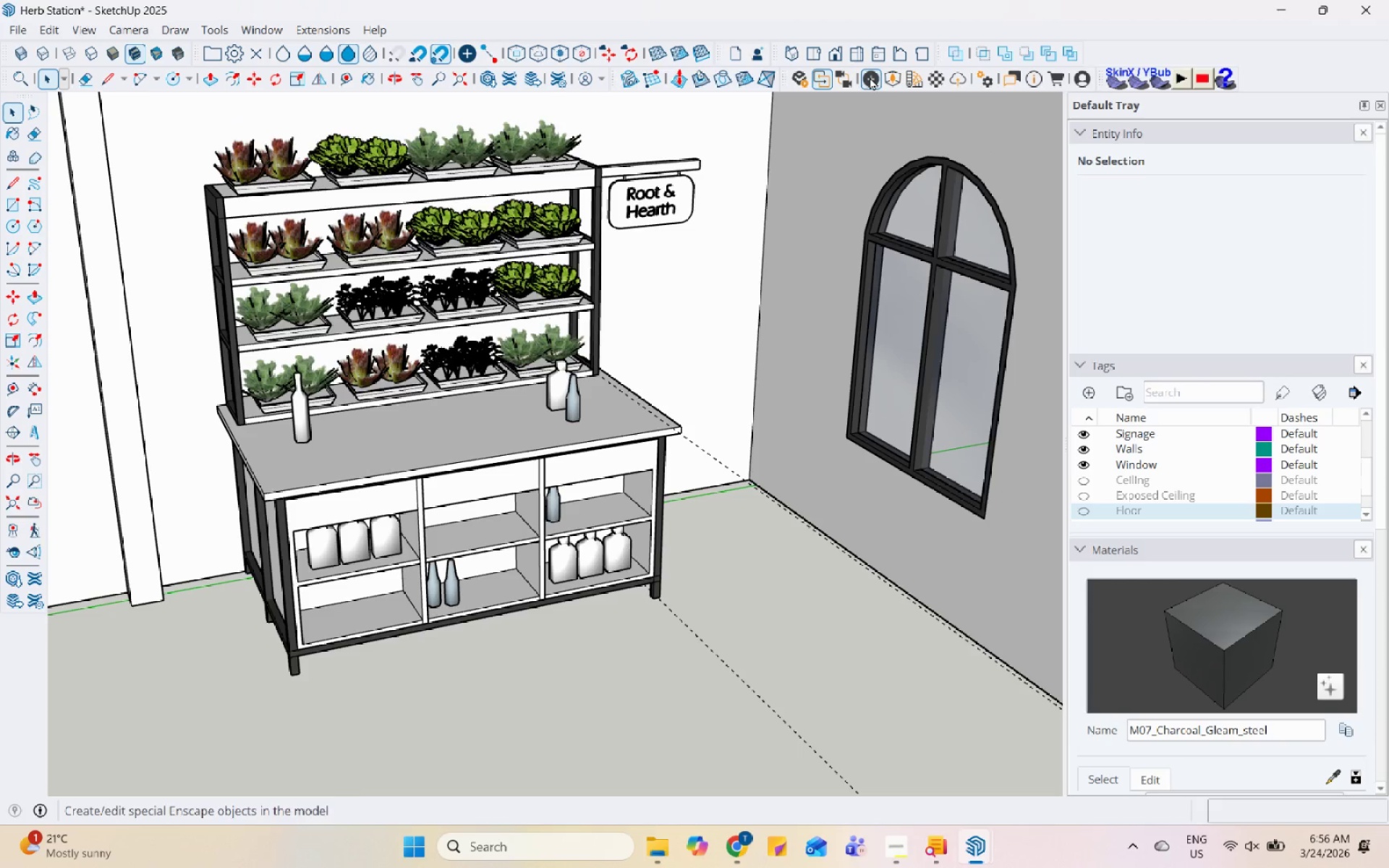 
scroll: coordinate [440, 412], scroll_direction: down, amount: 4.0
 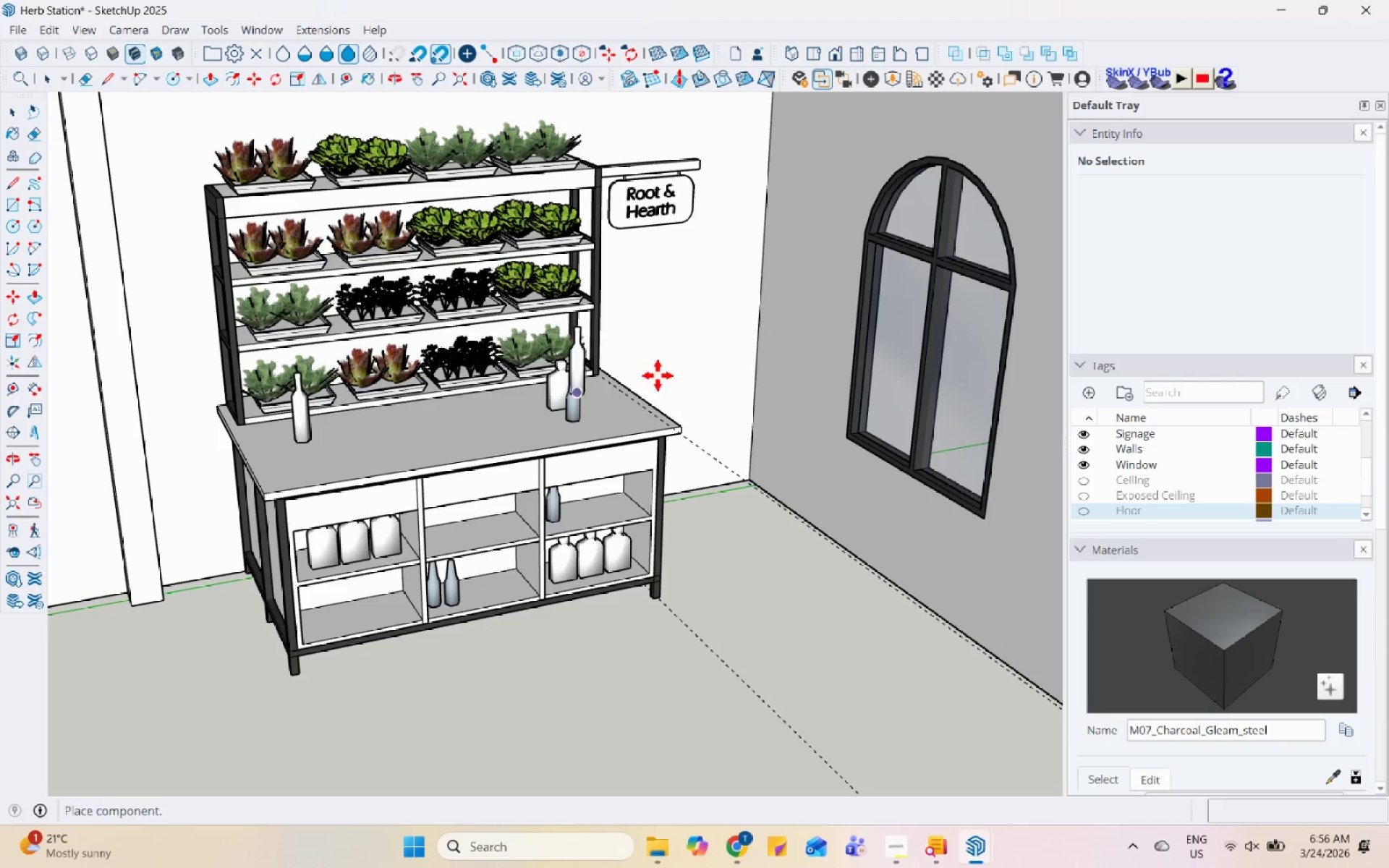 
left_click([893, 82])
 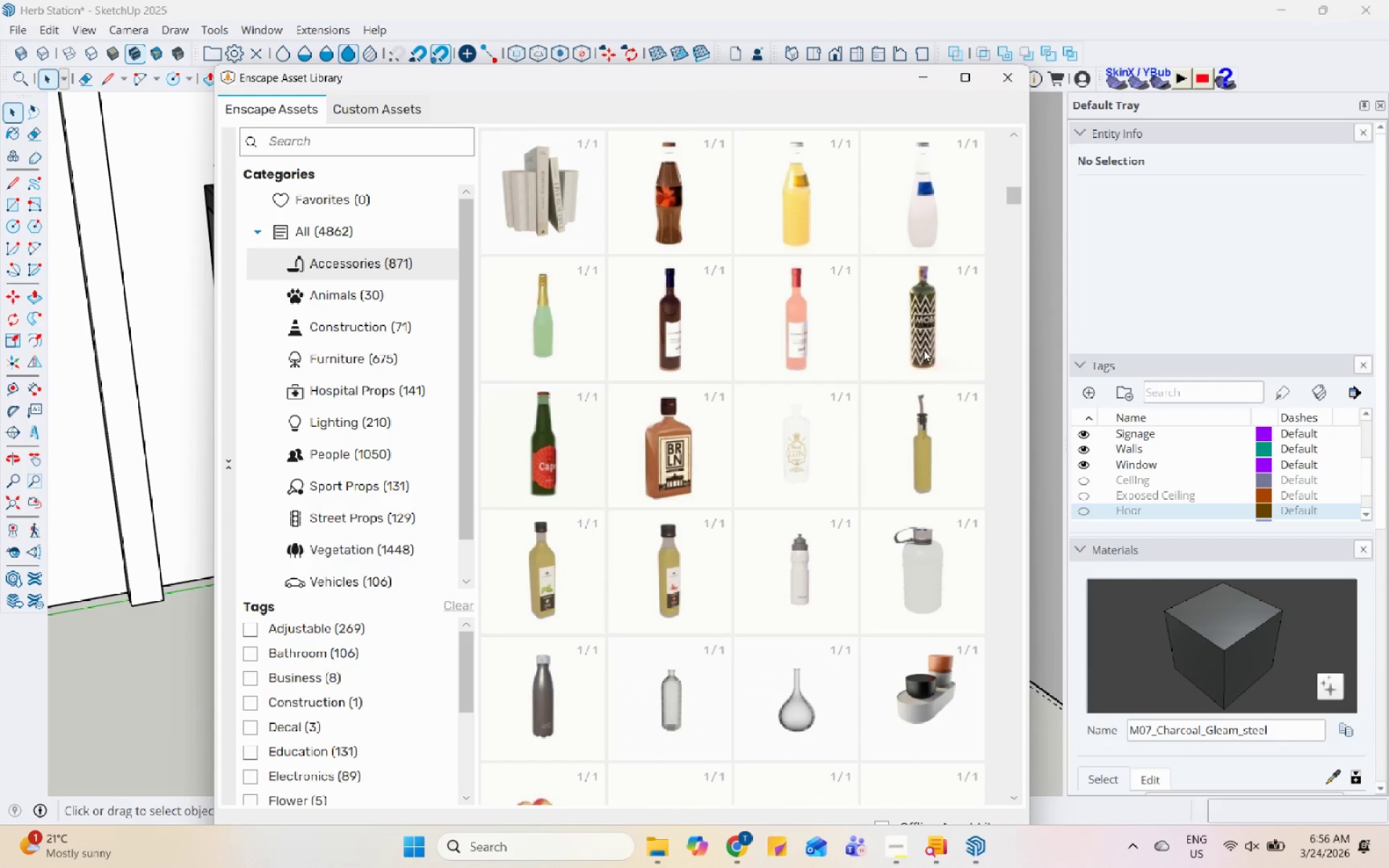 
scroll: coordinate [919, 287], scroll_direction: up, amount: 1.0
 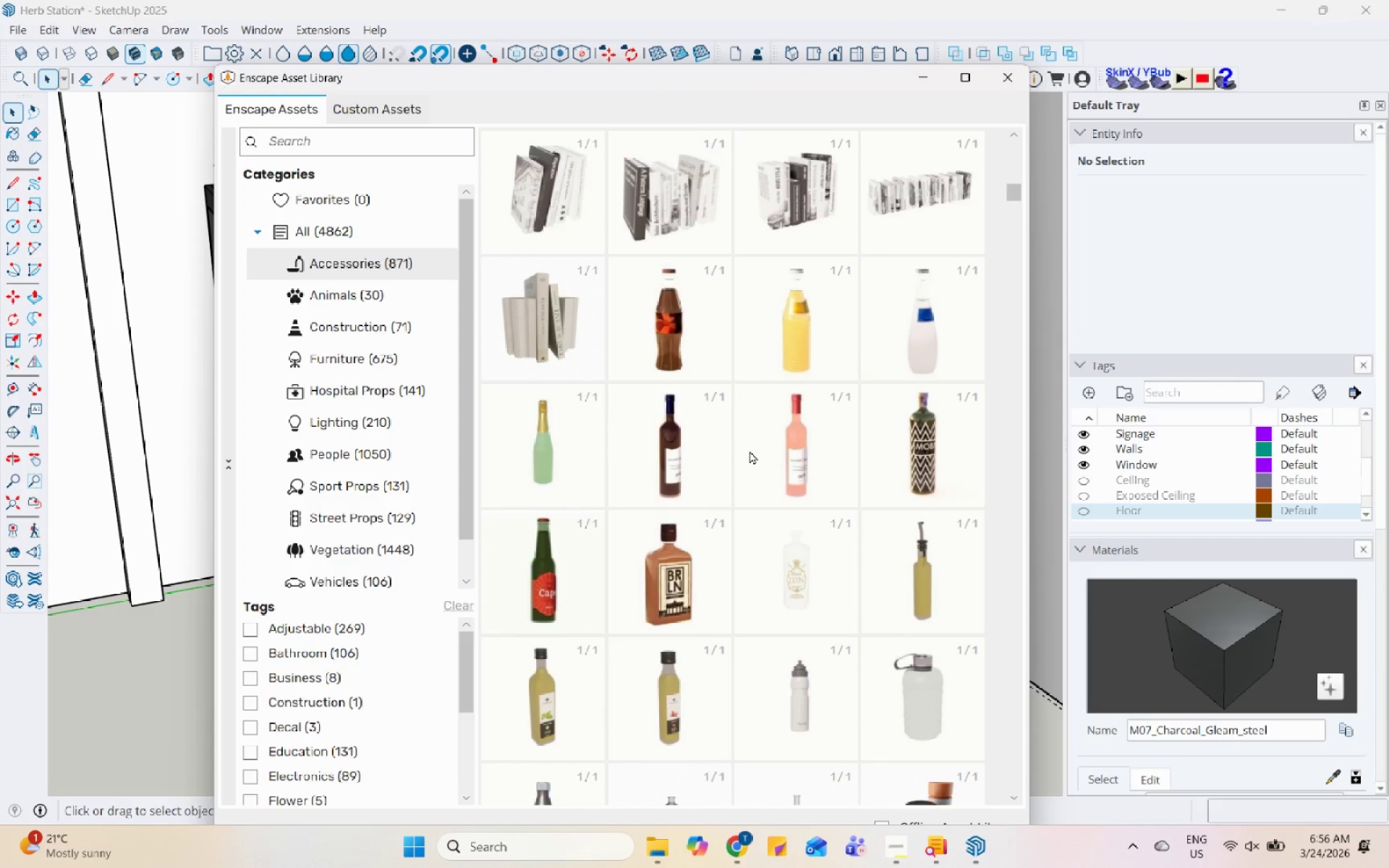 
left_click([803, 451])
 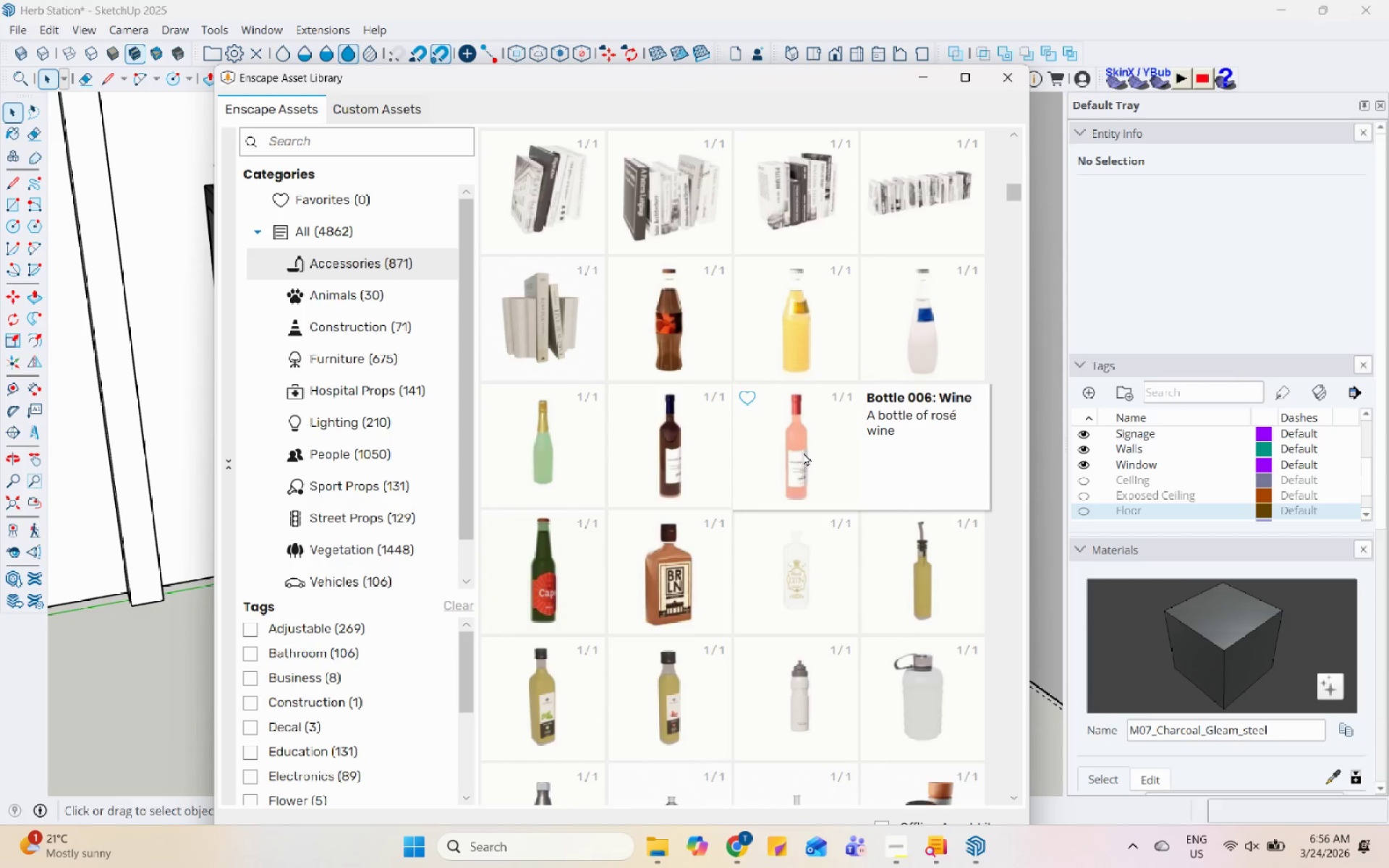 
left_click([803, 452])
 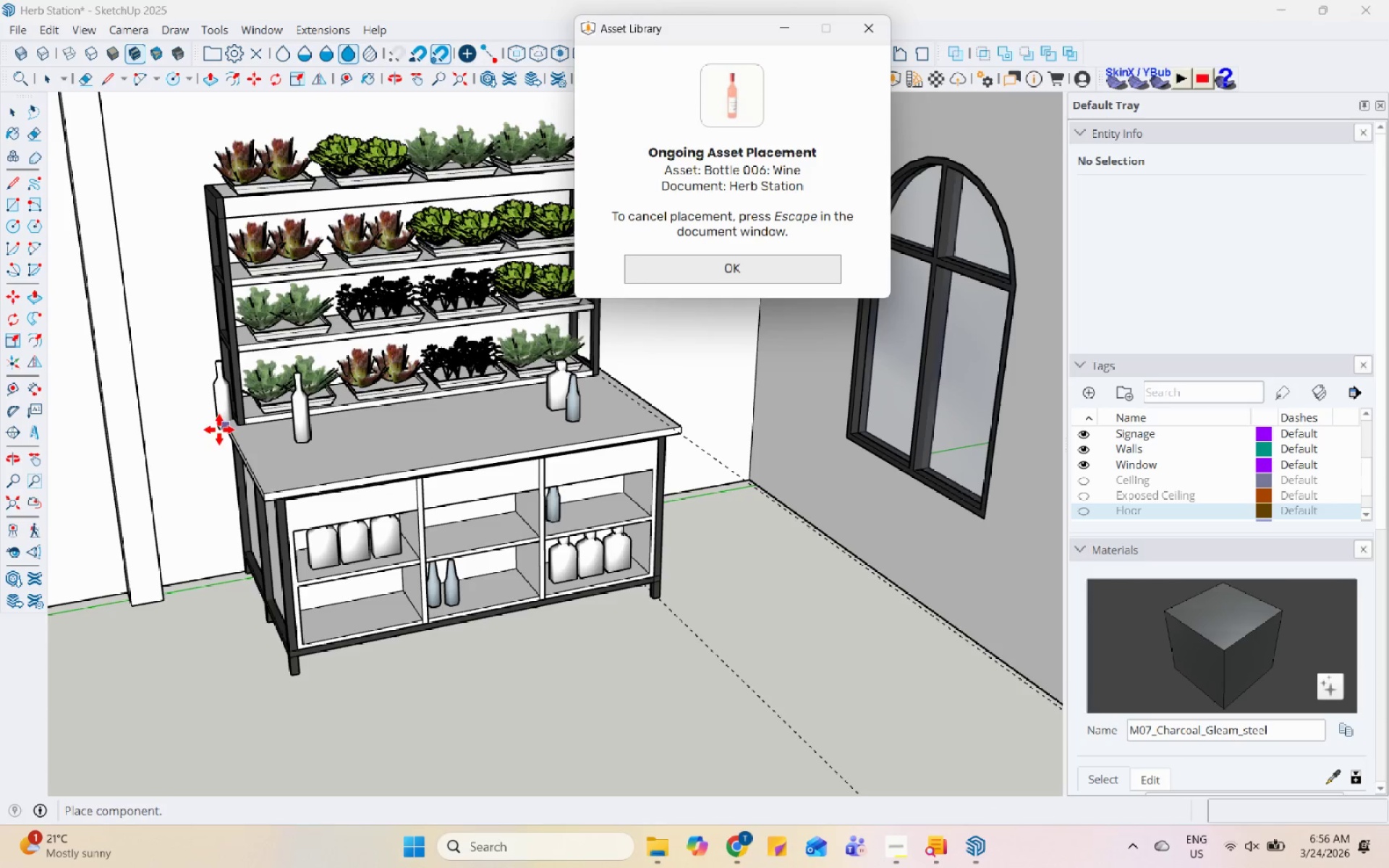 
scroll: coordinate [329, 433], scroll_direction: up, amount: 10.0
 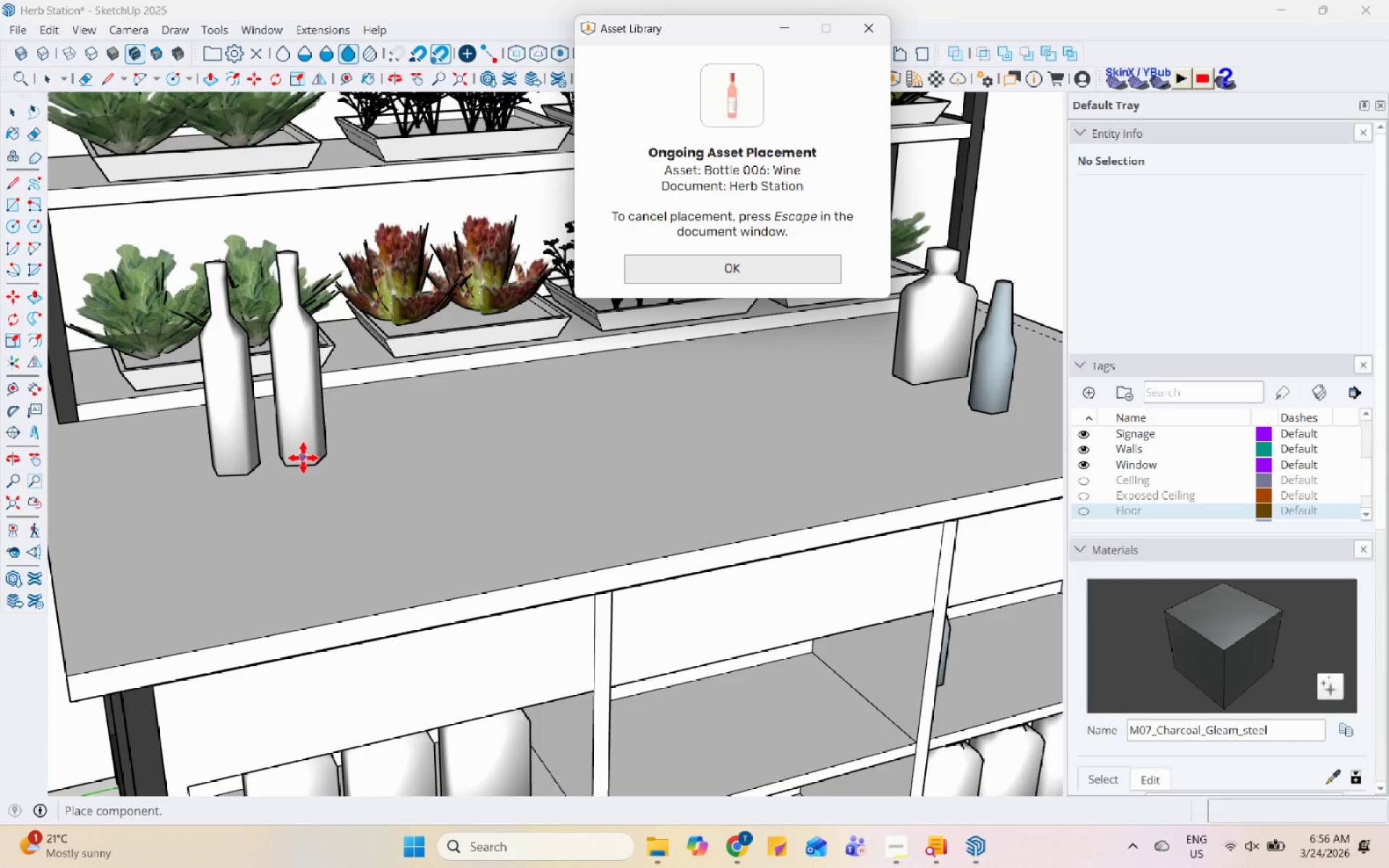 
left_click([297, 456])
 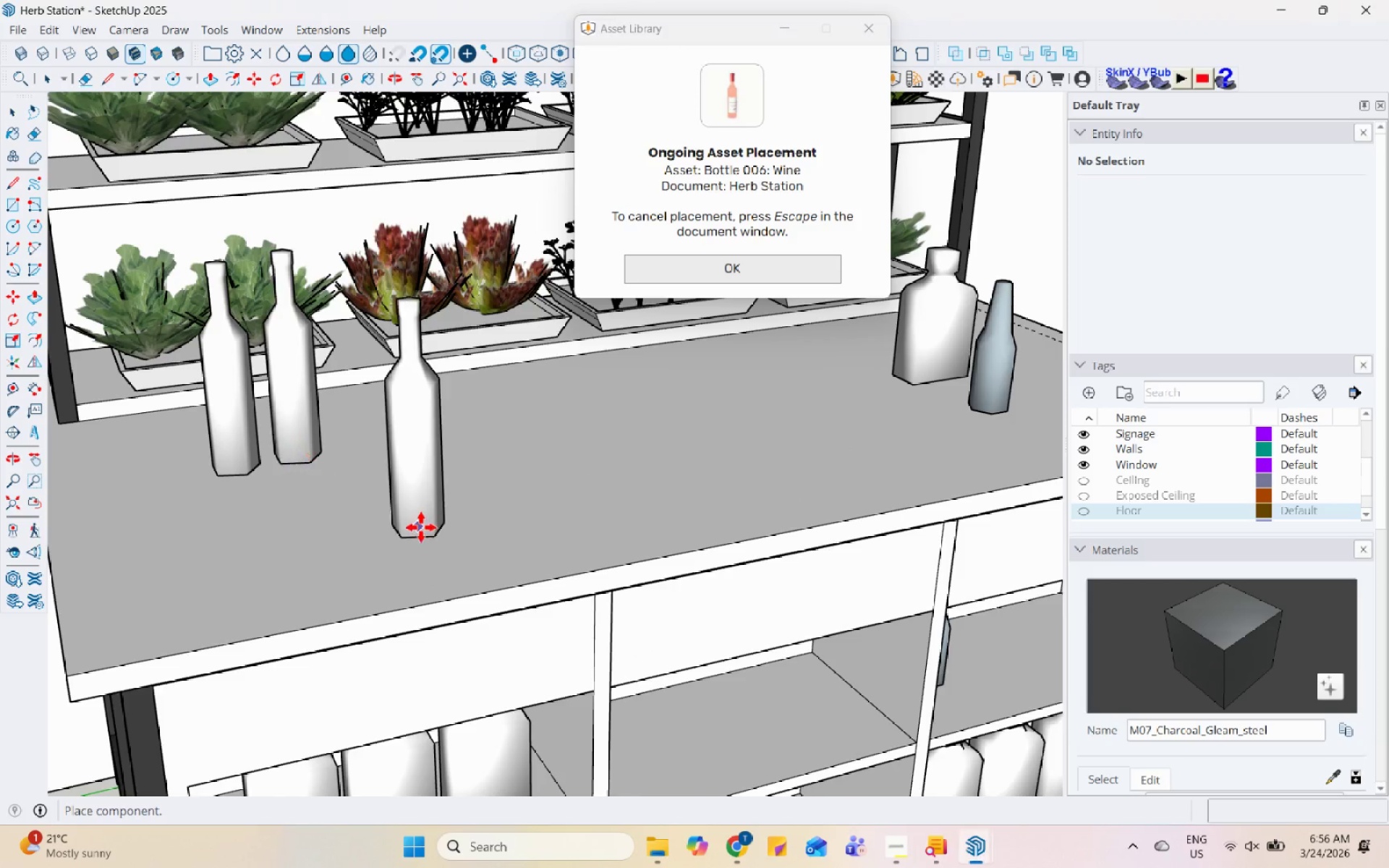 
scroll: coordinate [427, 529], scroll_direction: down, amount: 7.0
 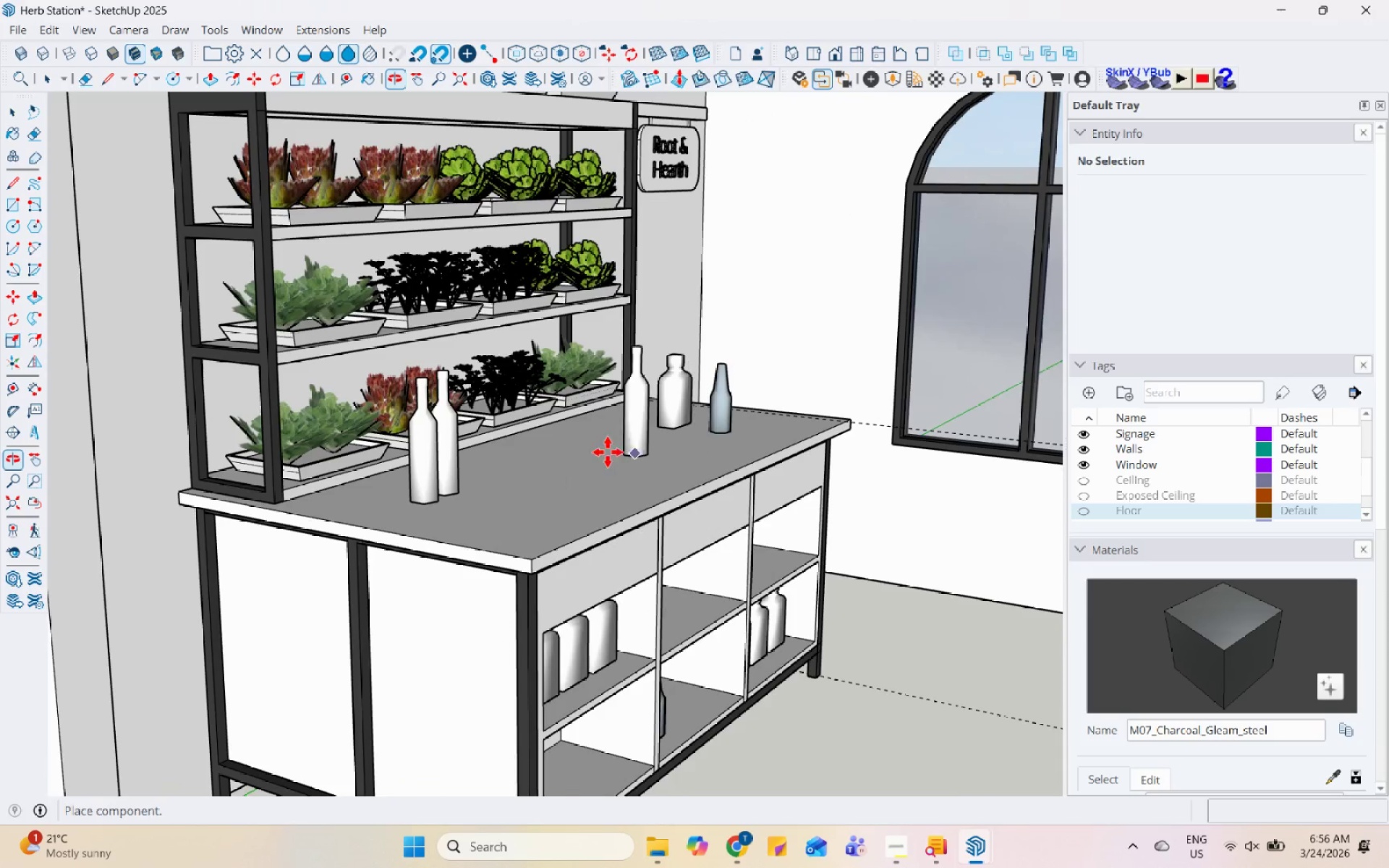 
key(Escape)
 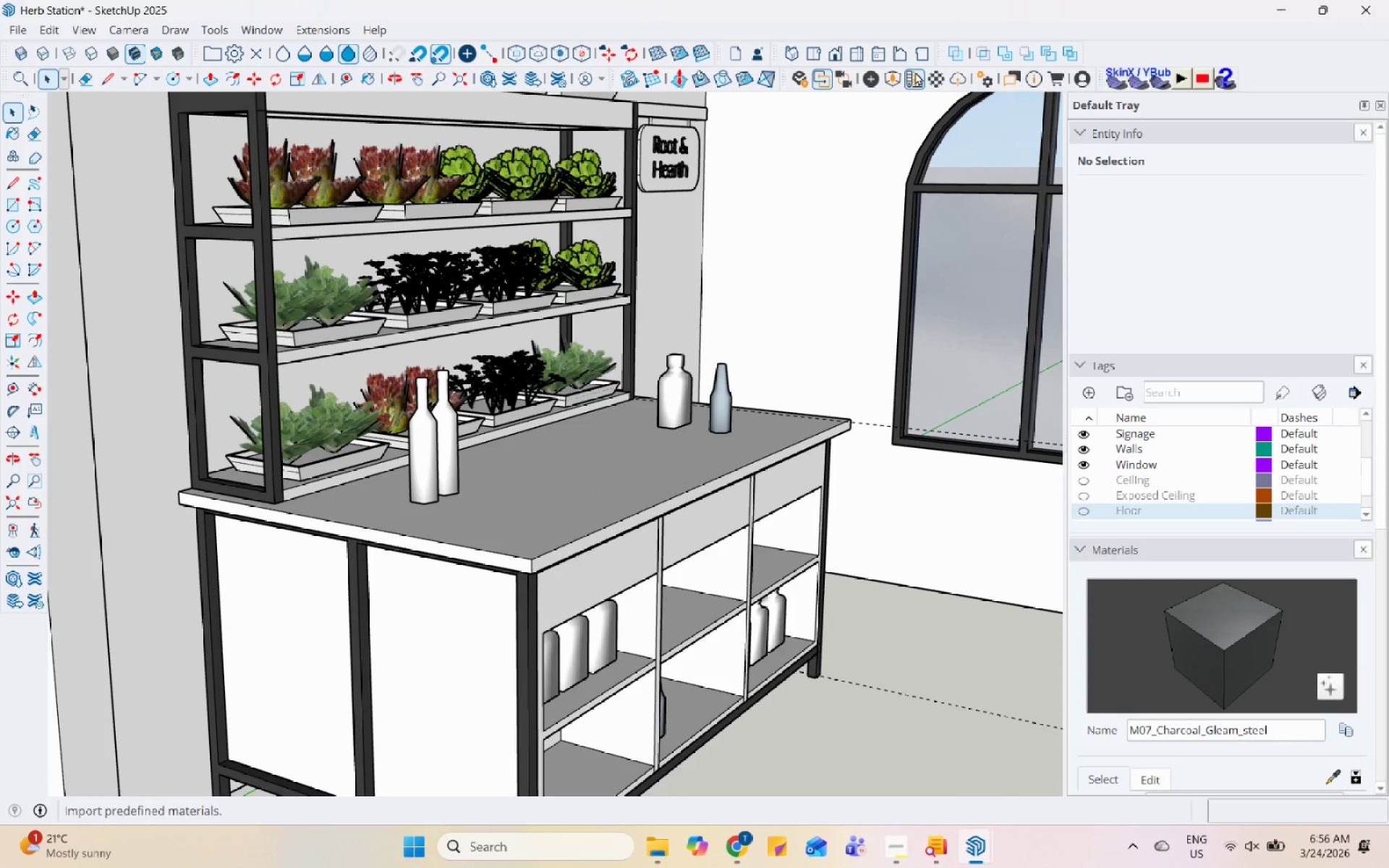 
left_click([896, 72])
 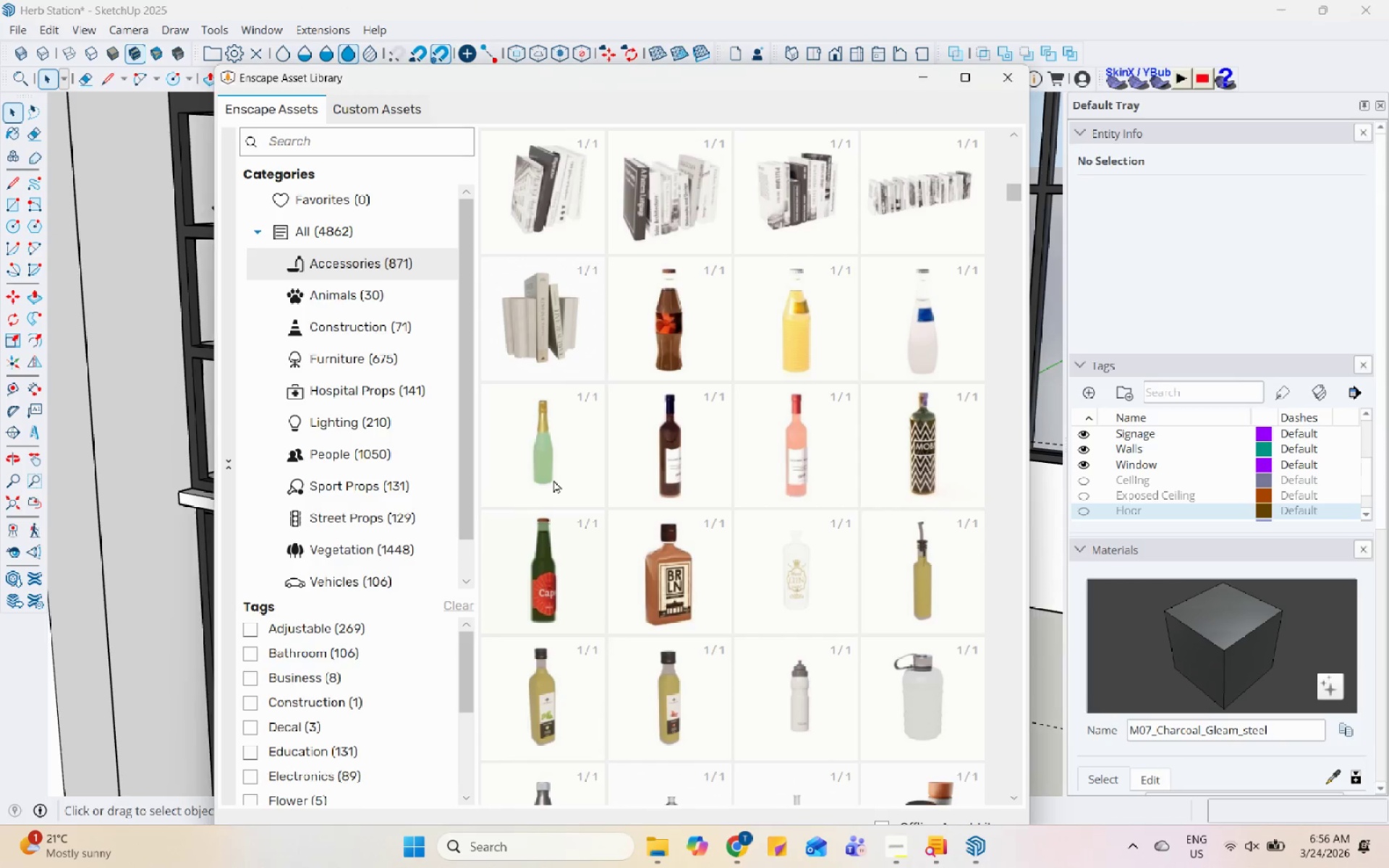 
double_click([553, 480])
 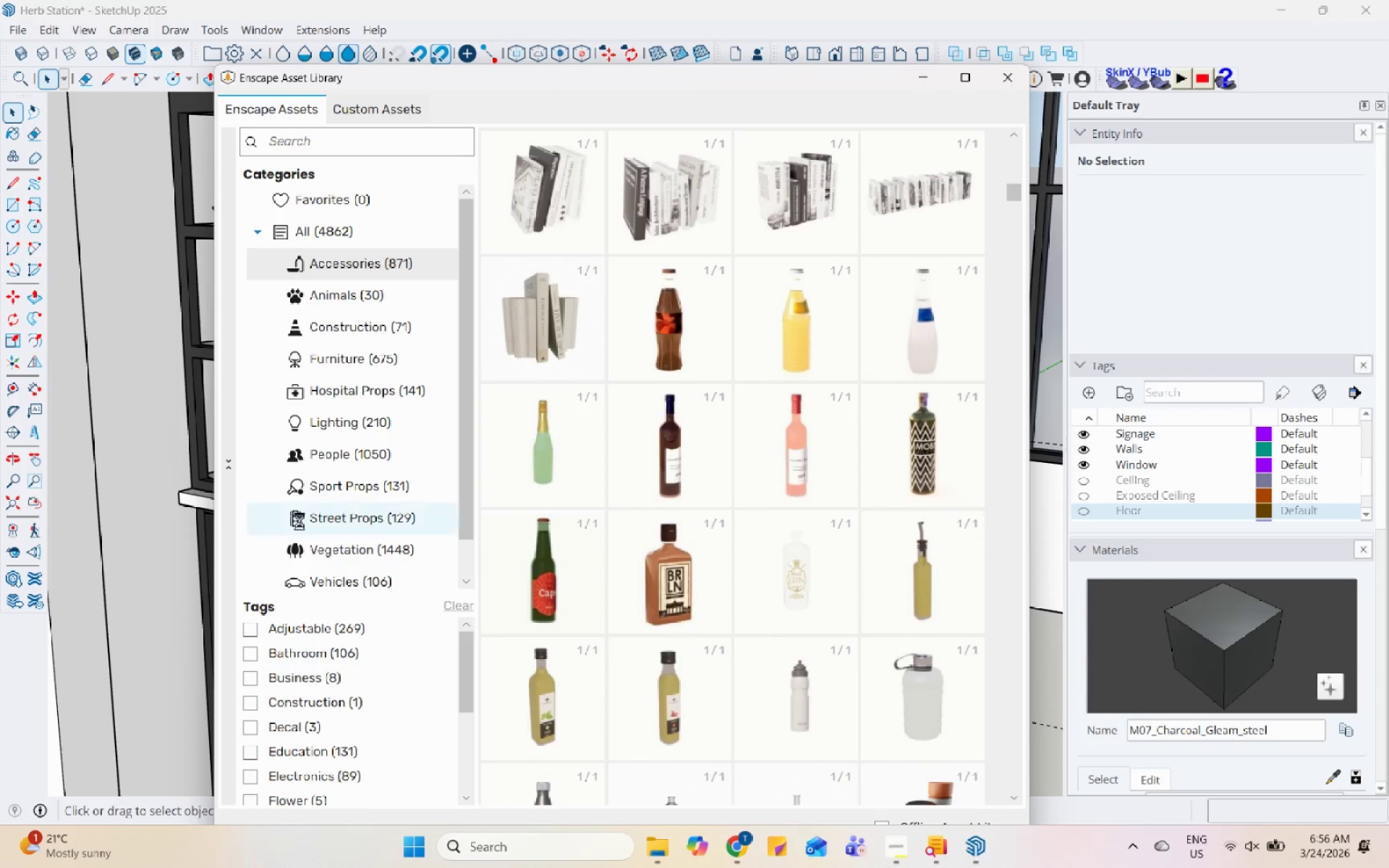 
scroll: coordinate [244, 557], scroll_direction: down, amount: 6.0
 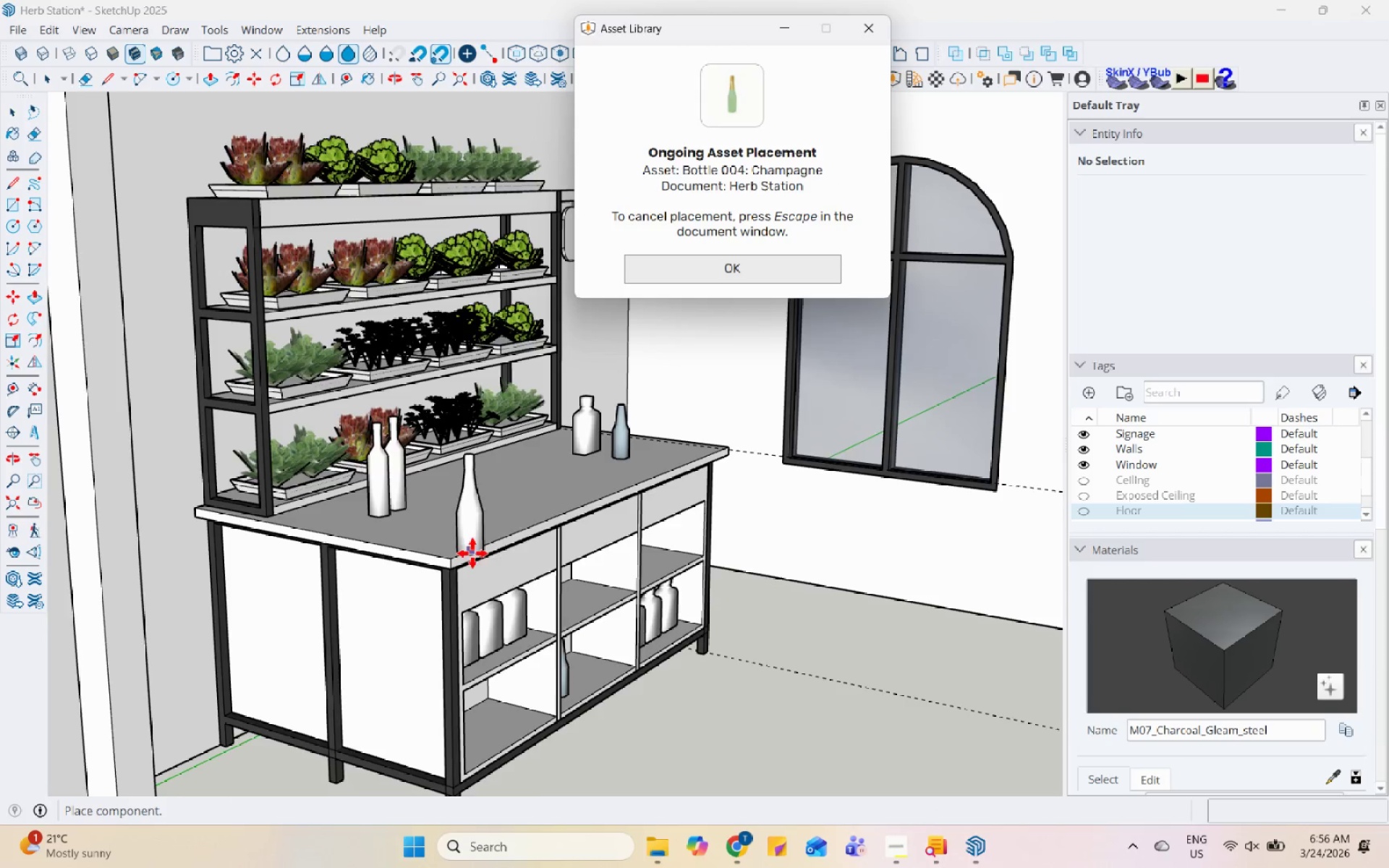 
scroll: coordinate [563, 665], scroll_direction: up, amount: 6.0
 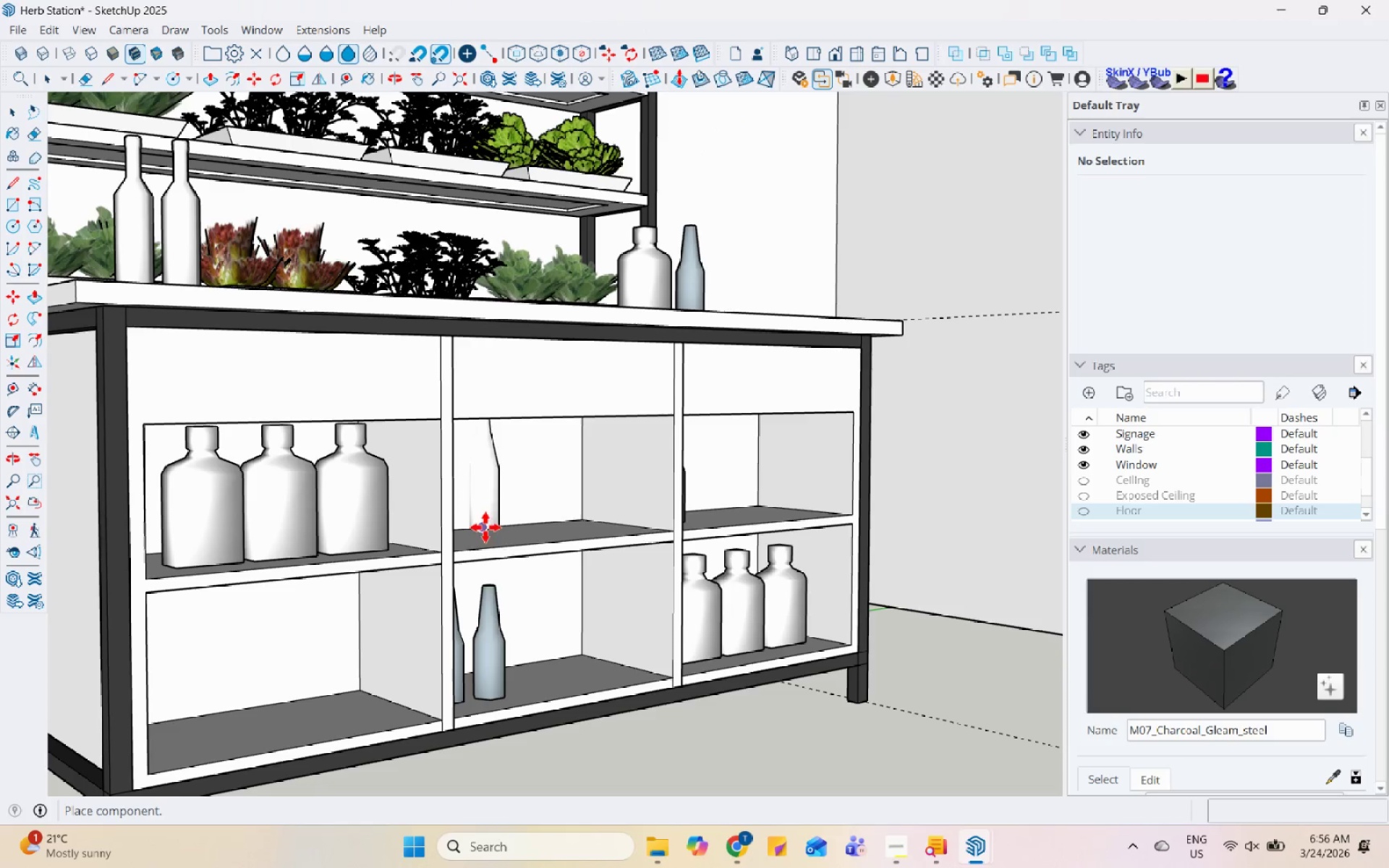 
scroll: coordinate [310, 678], scroll_direction: down, amount: 2.0
 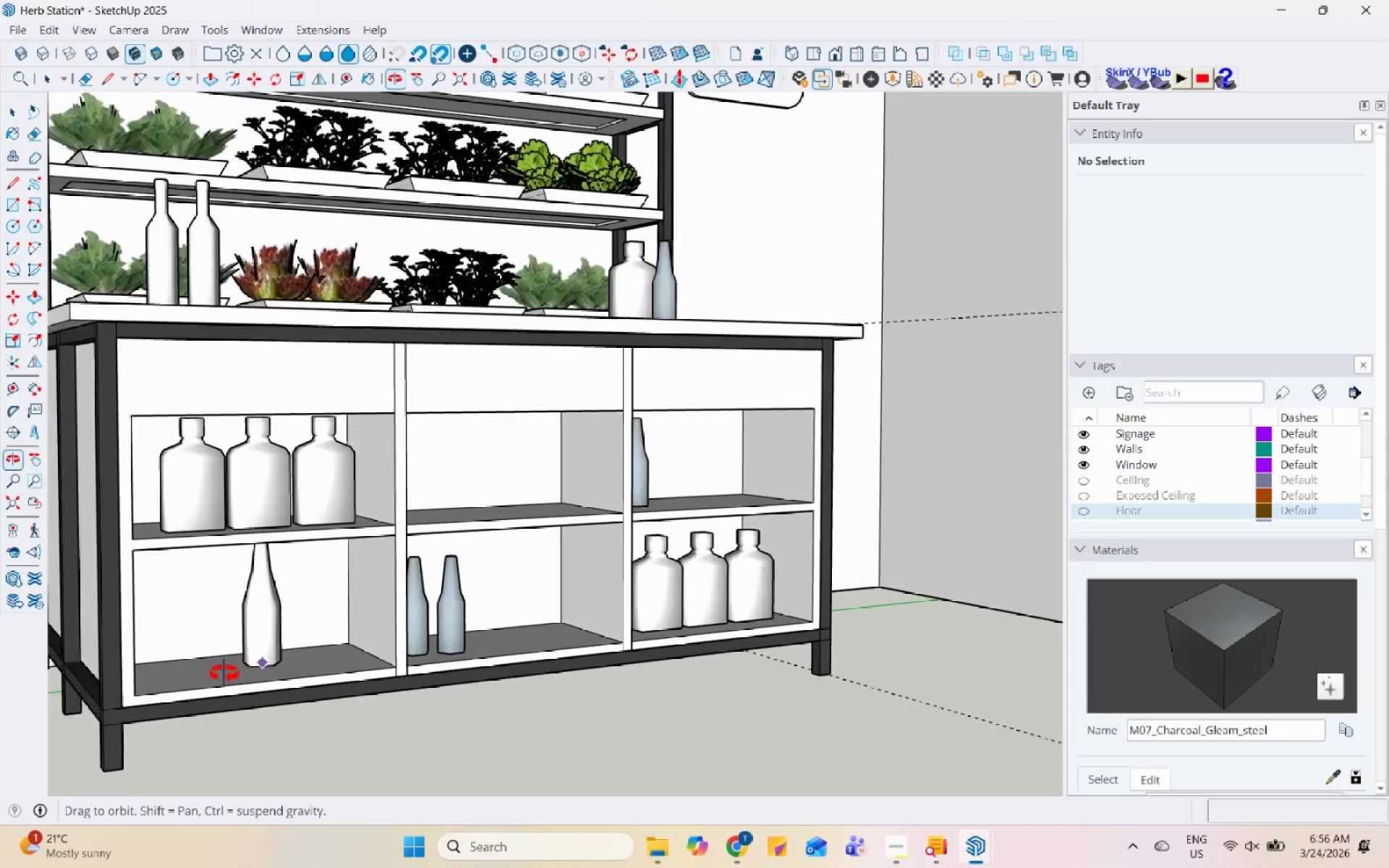 
scroll: coordinate [181, 651], scroll_direction: up, amount: 4.0
 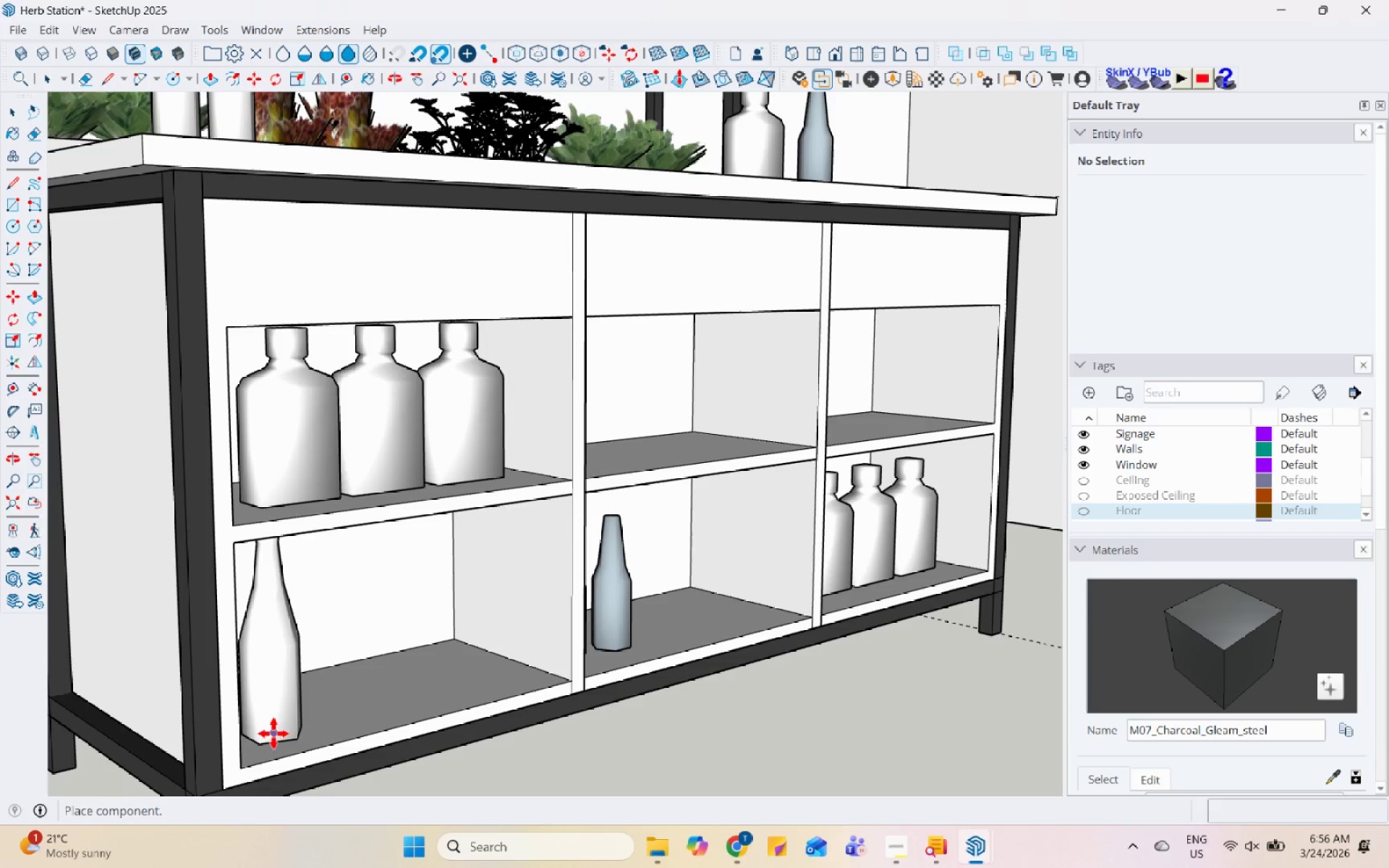 
left_click([276, 735])
 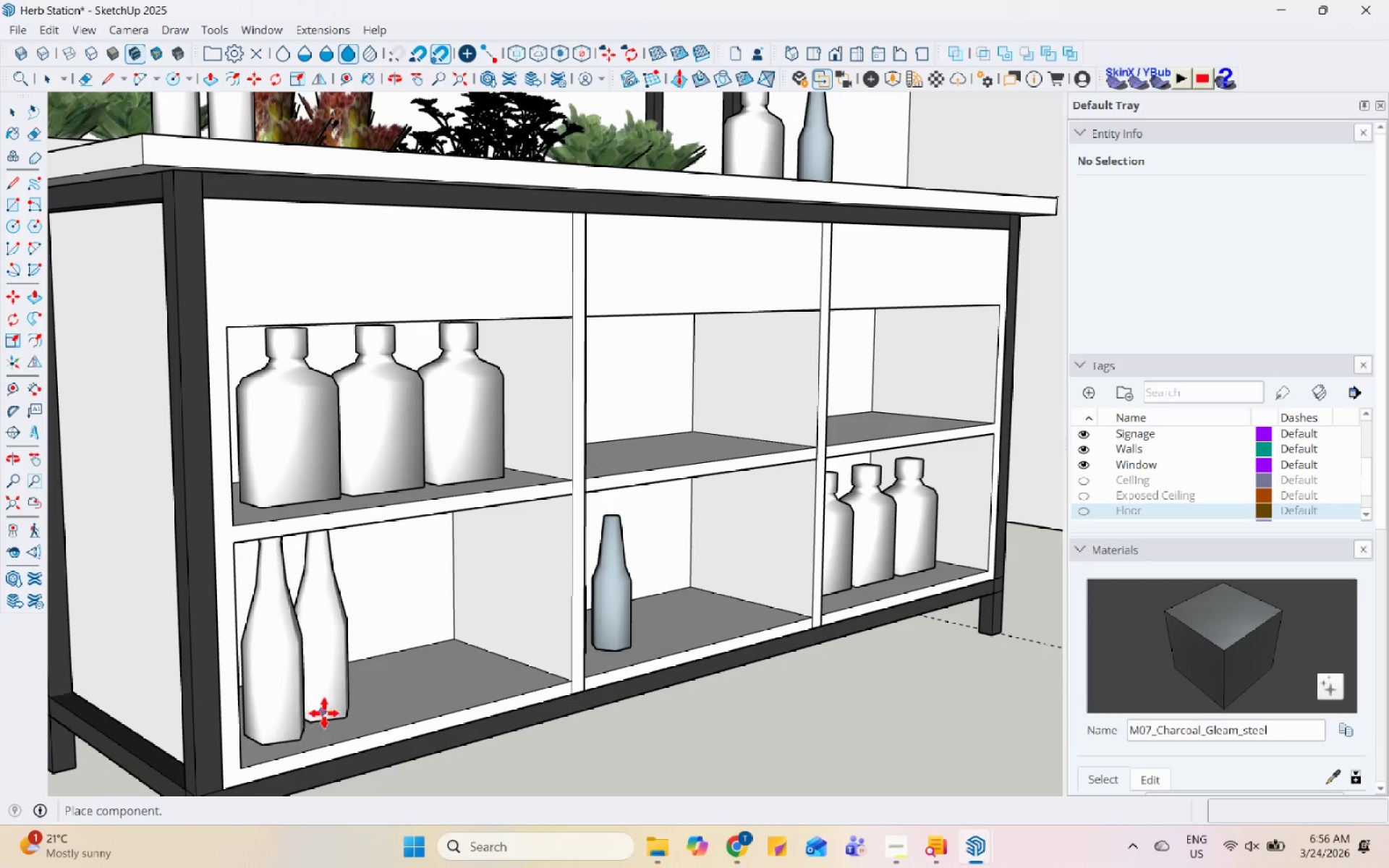 
key(Escape)
 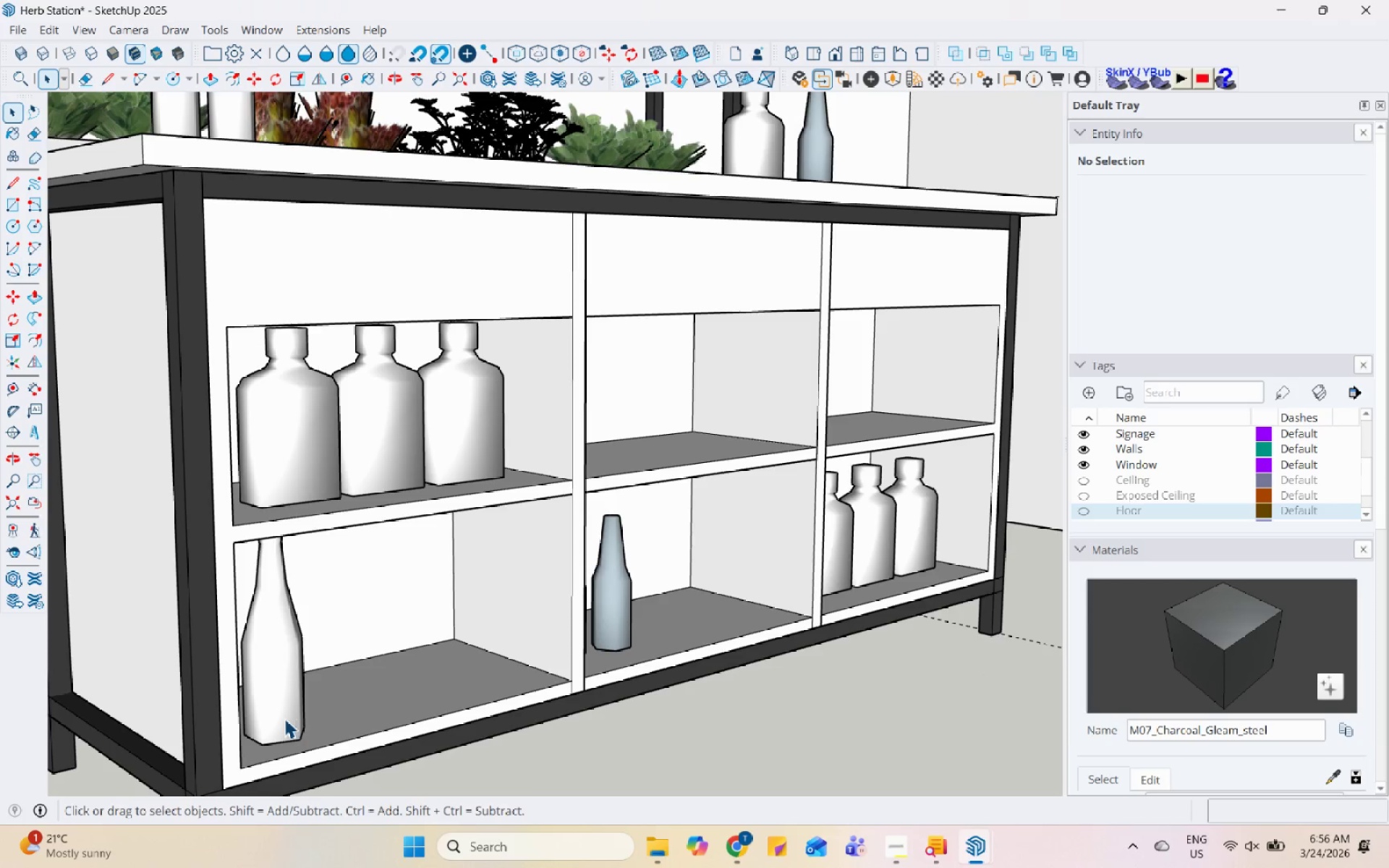 
left_click([284, 718])
 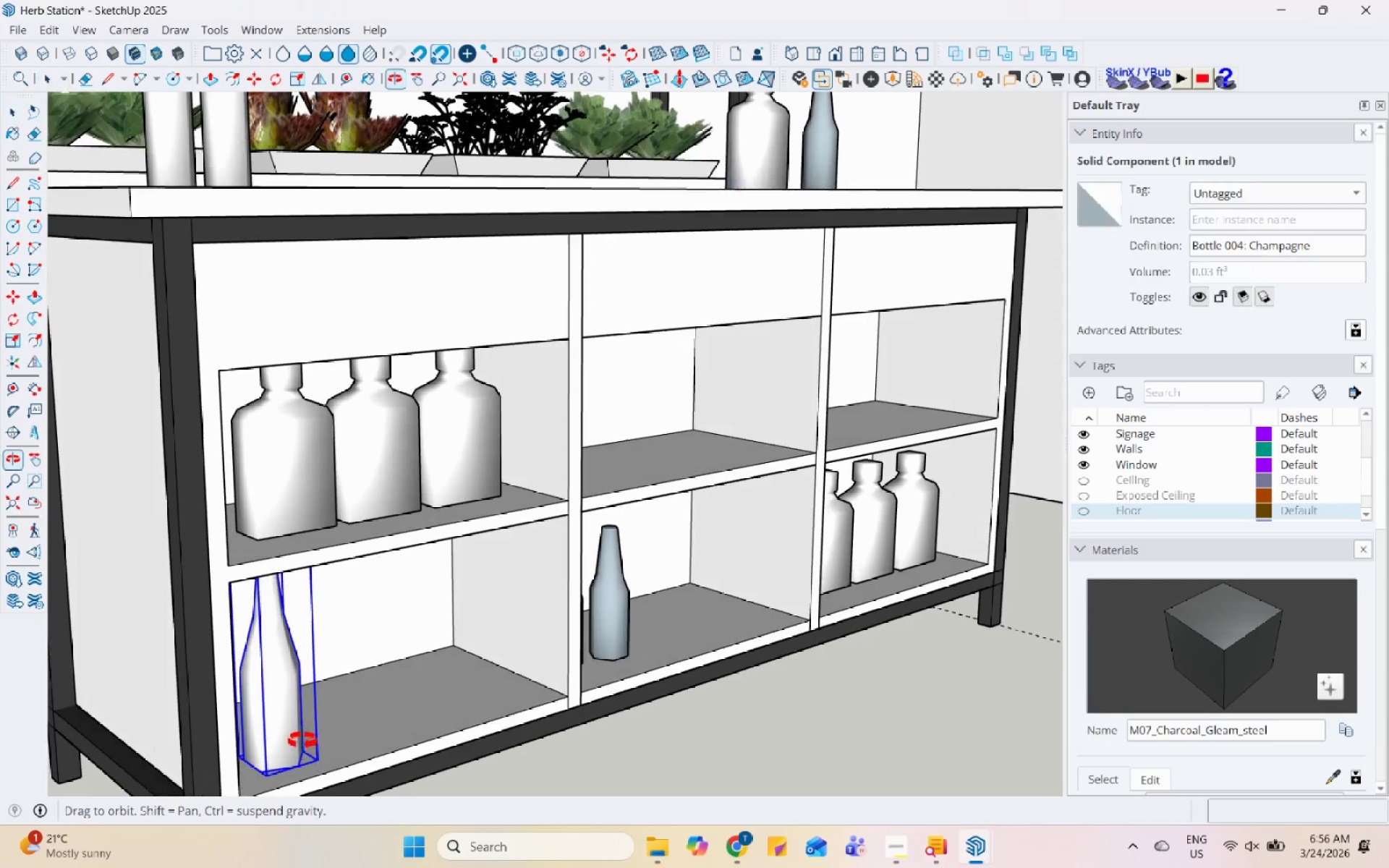 
key(M)
 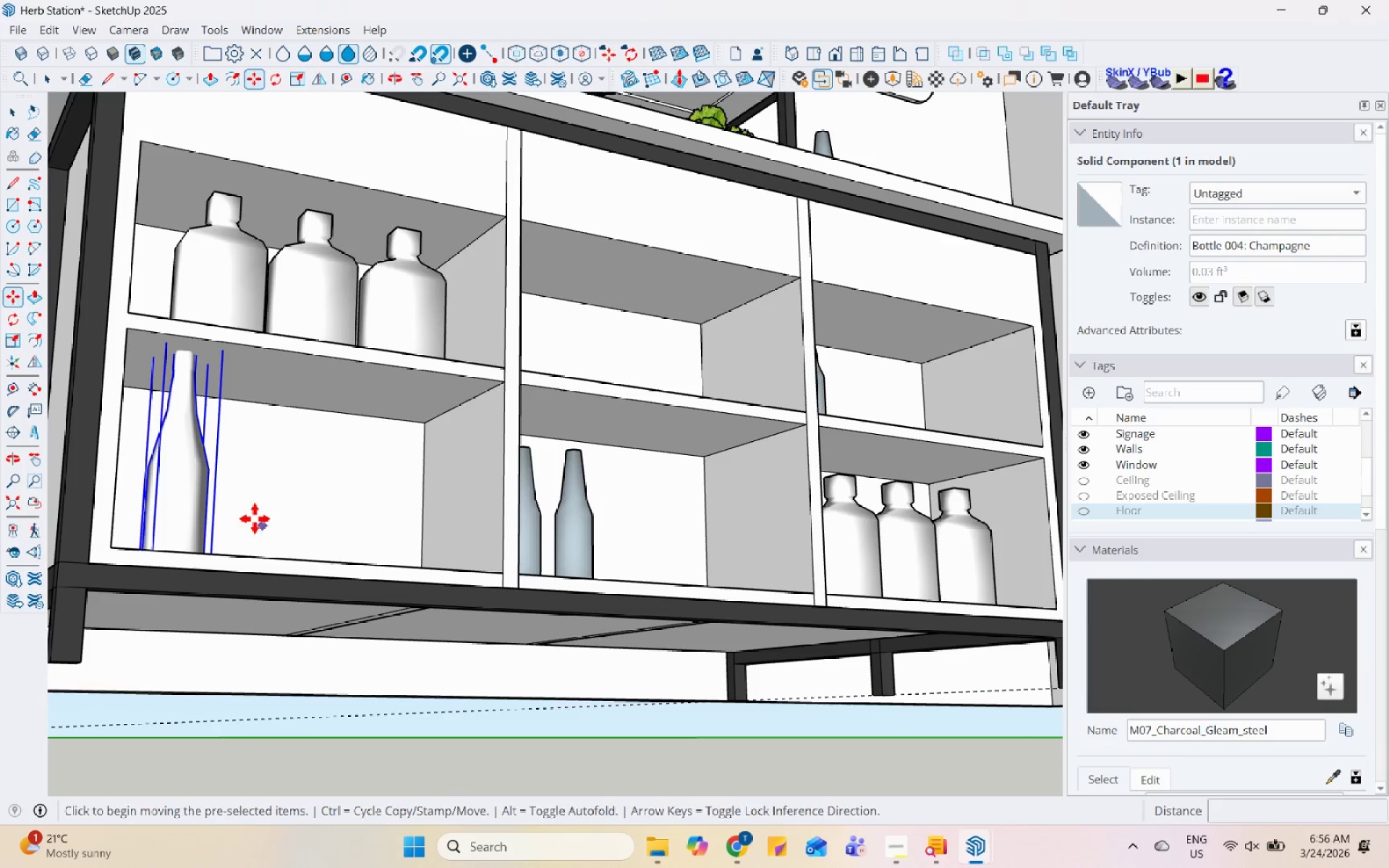 
key(Space)
 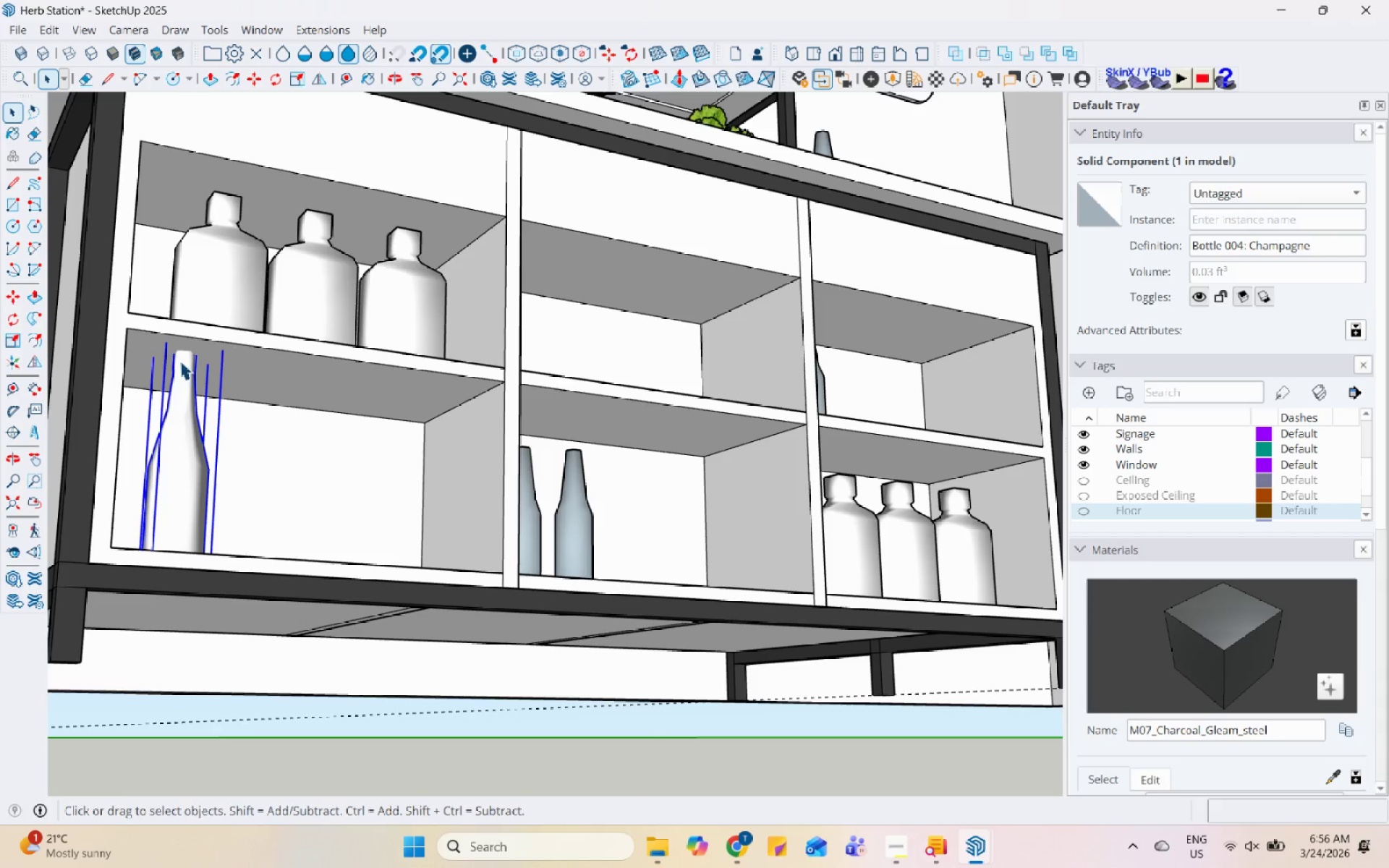 
key(S)
 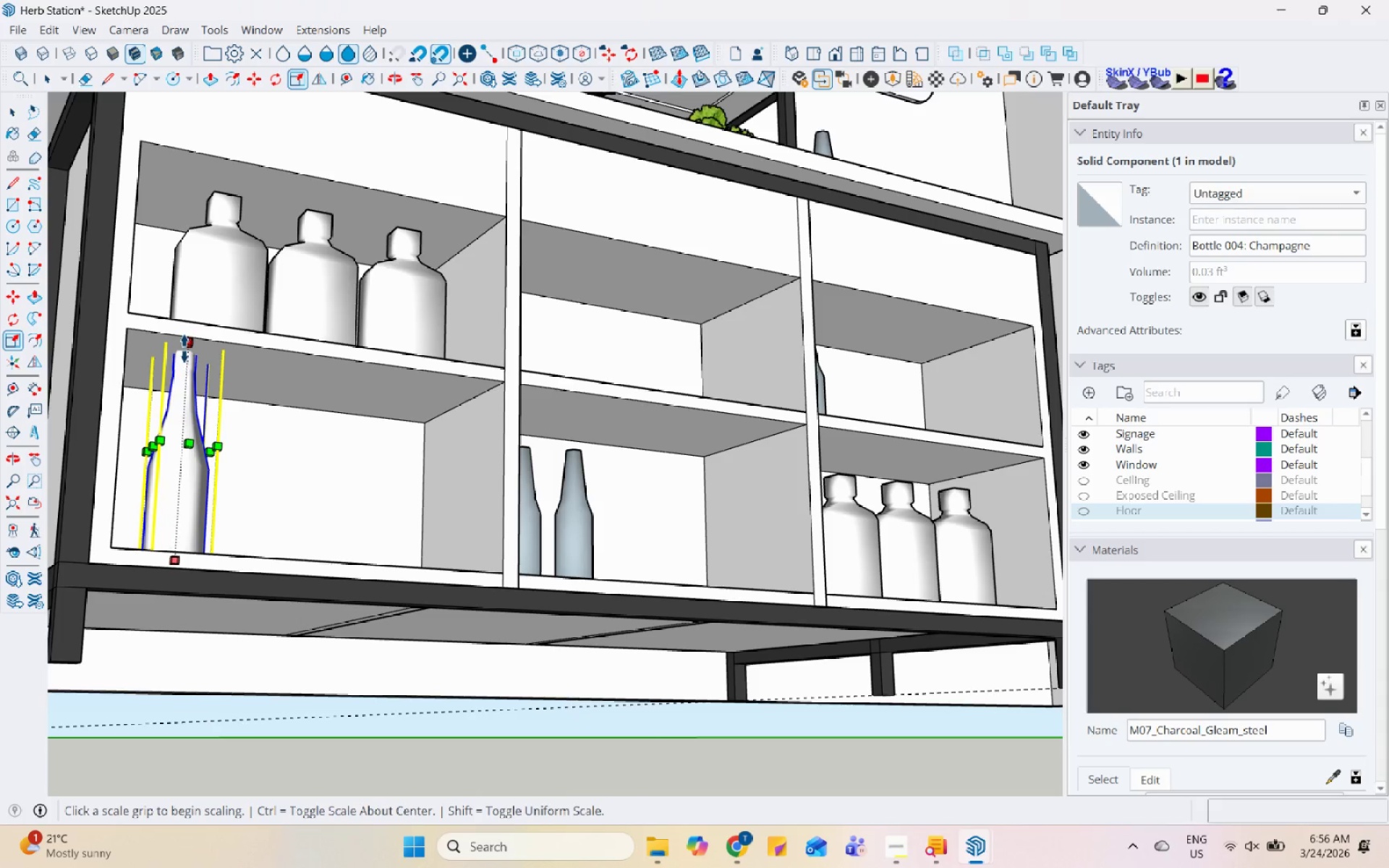 
left_click([184, 349])
 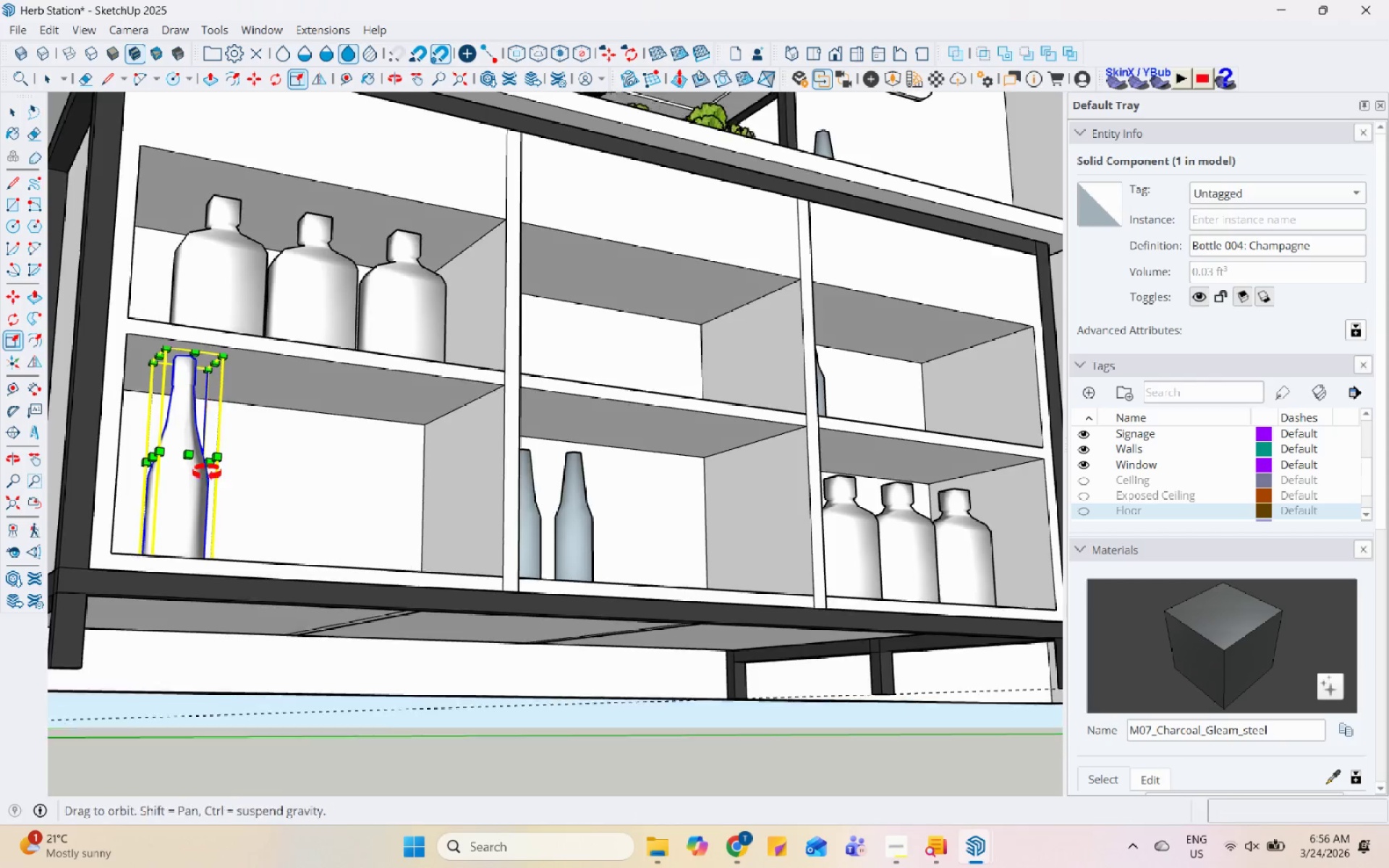 
key(Space)
 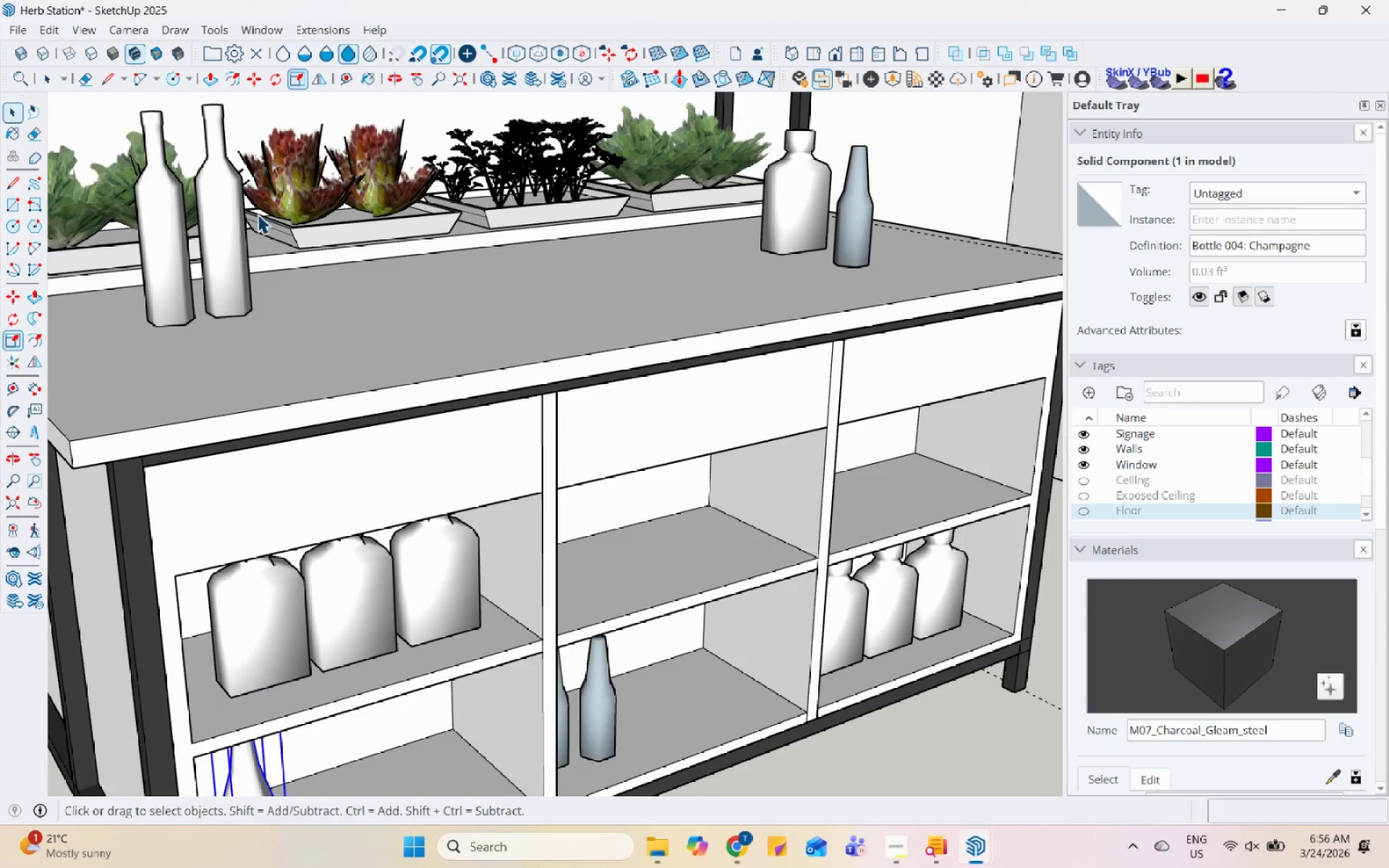 
scroll: coordinate [279, 757], scroll_direction: down, amount: 2.0
 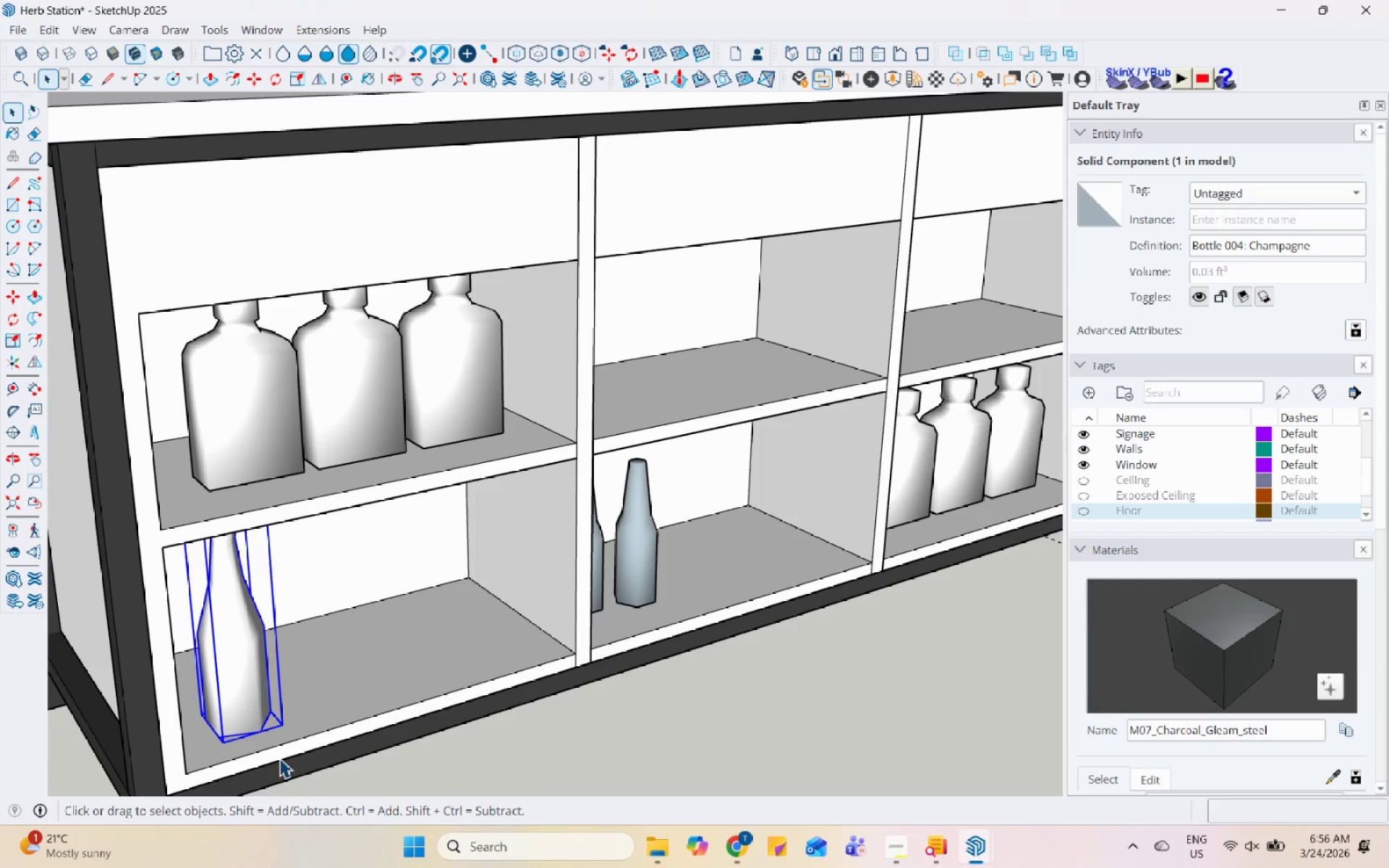 
key(M)
 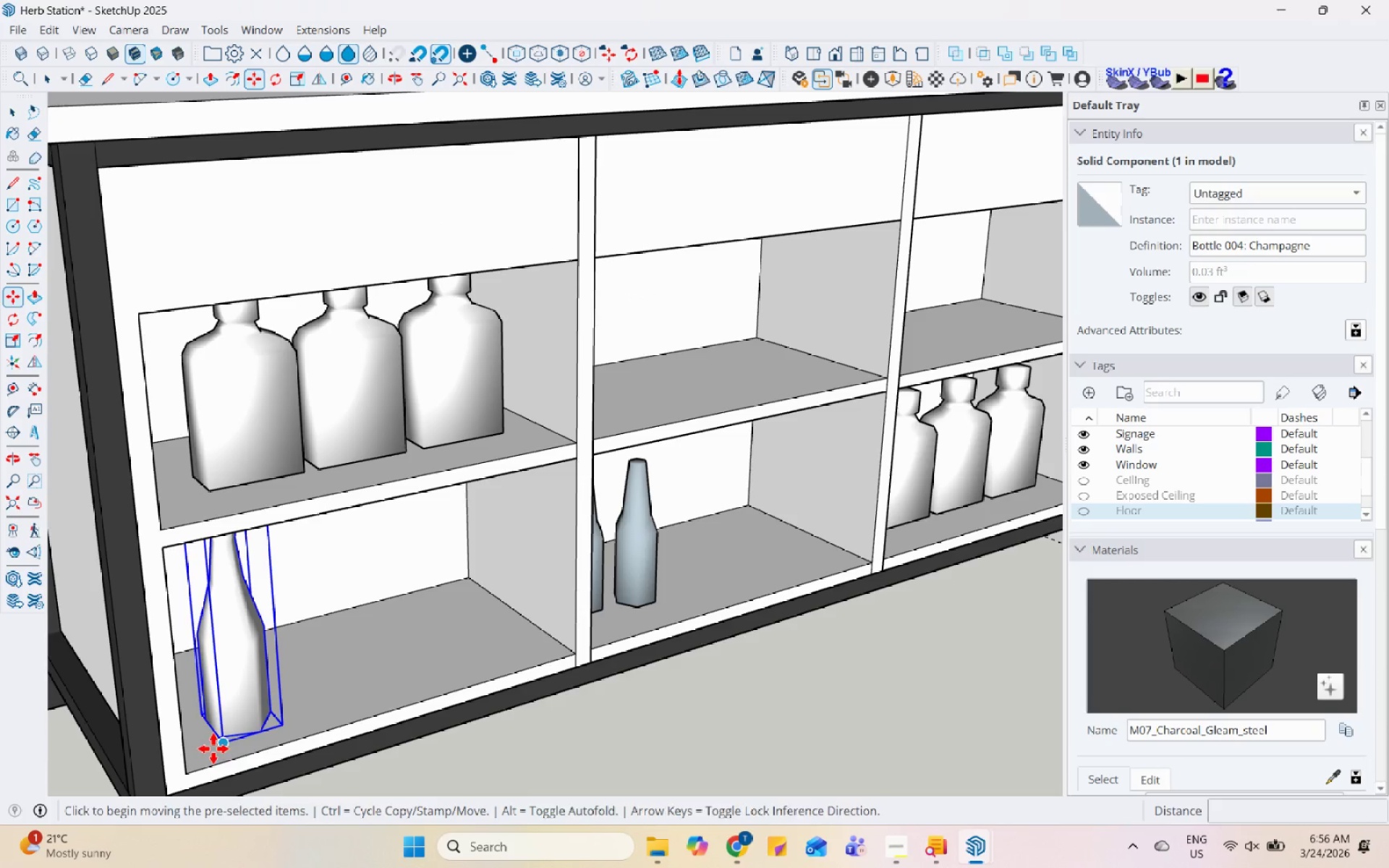 
key(Control+ControlLeft)
 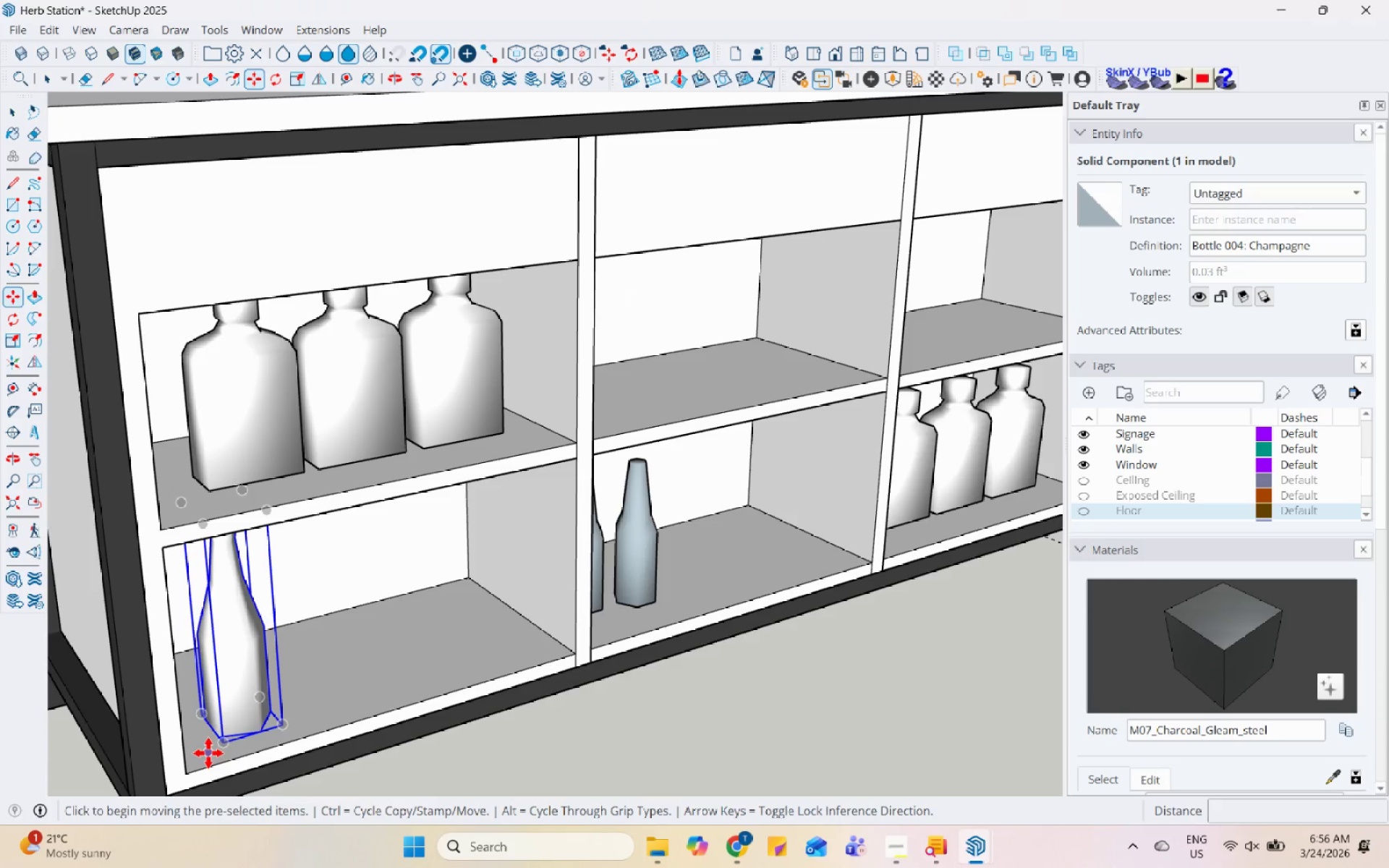 
left_click([208, 753])
 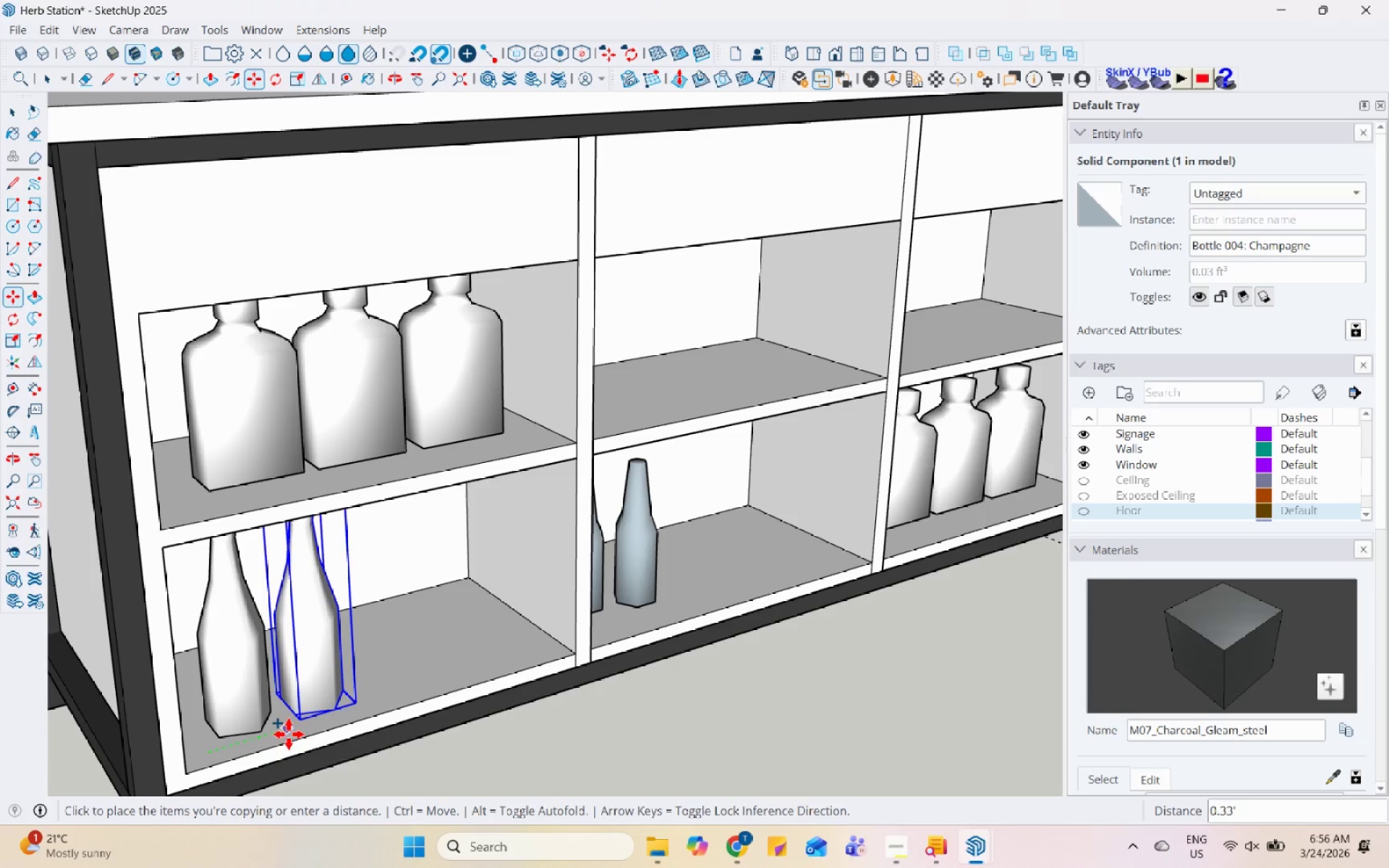 
left_click([283, 734])
 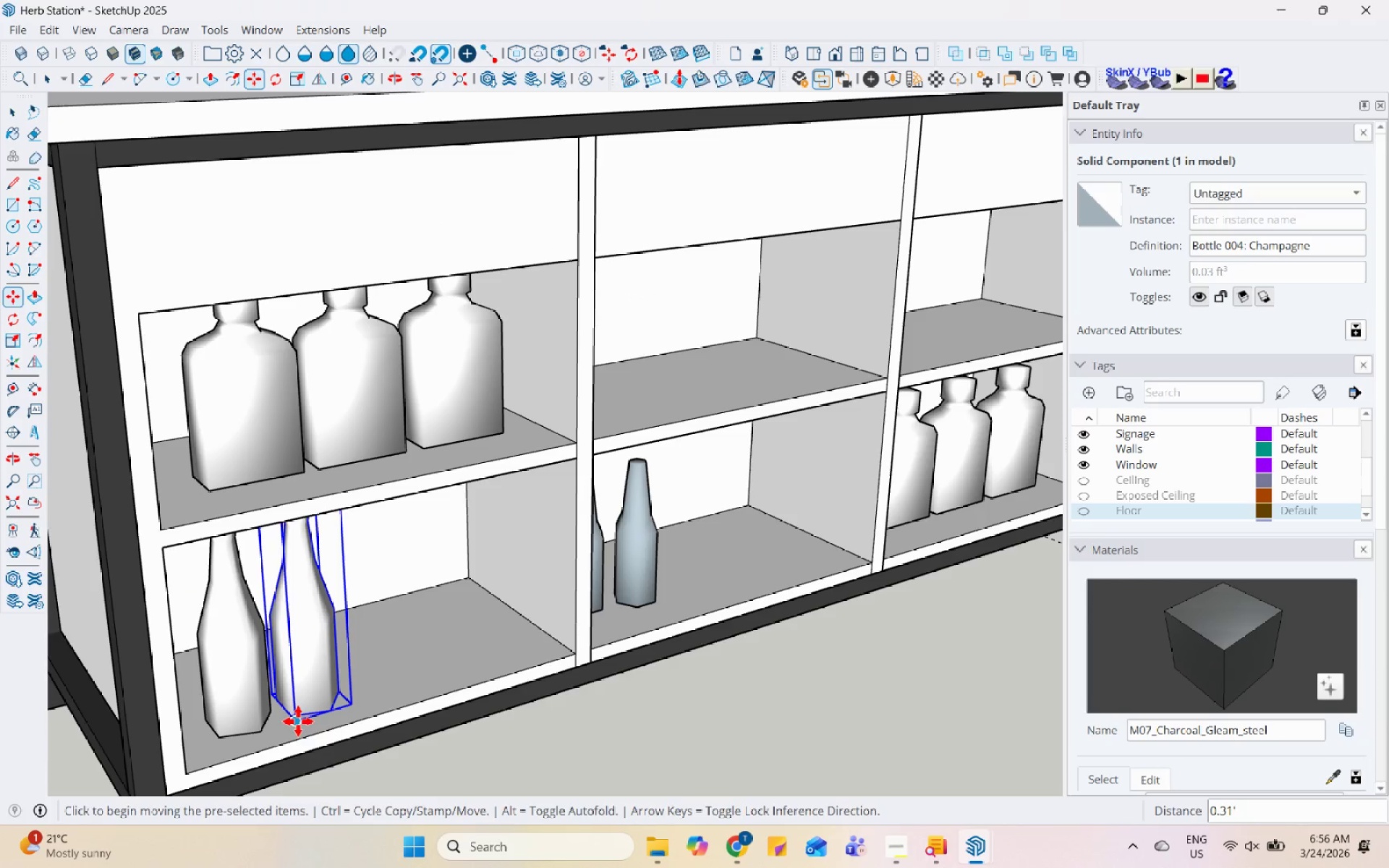 
key(Control+ControlLeft)
 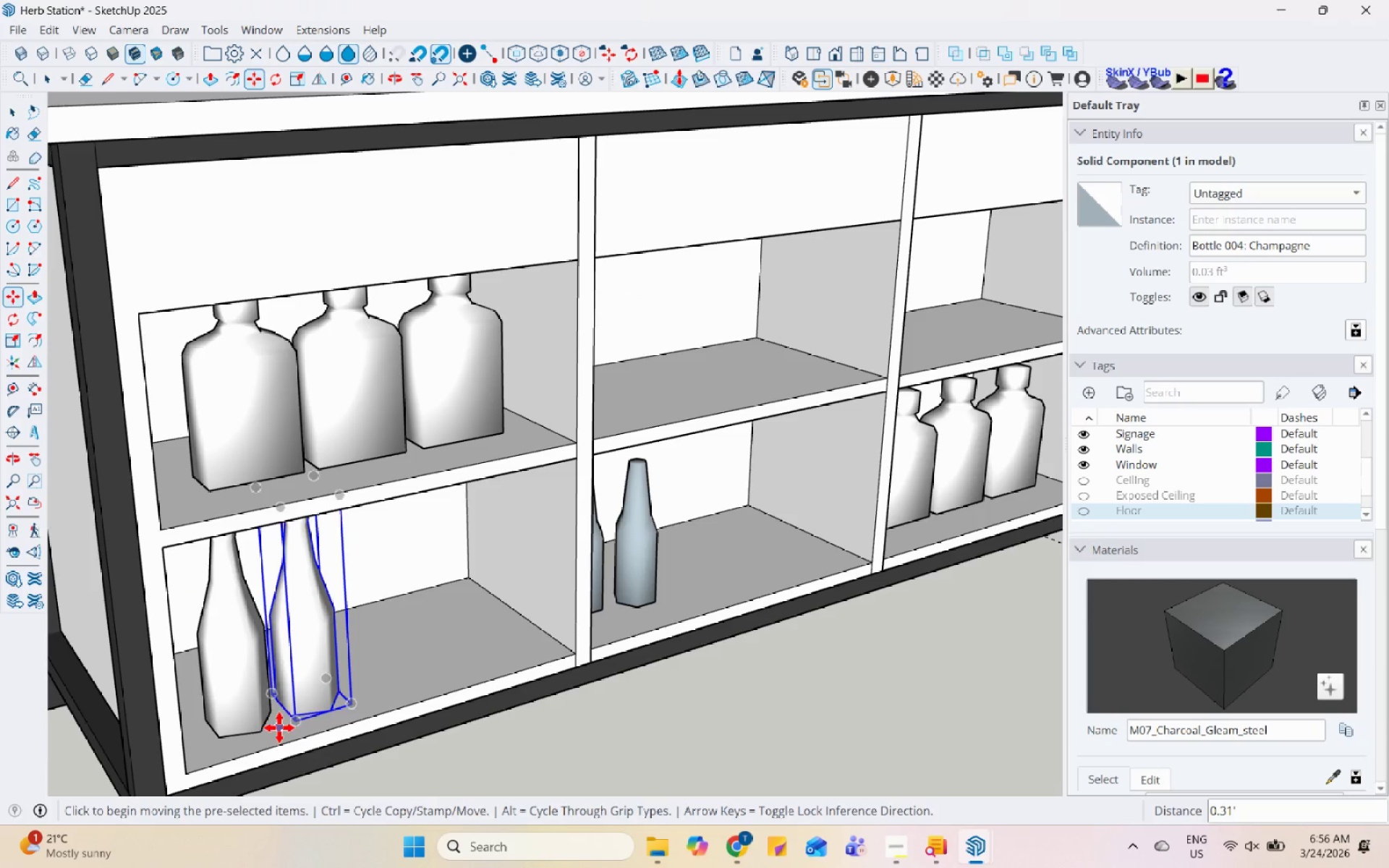 
left_click_drag(start_coordinate=[277, 729], to_coordinate=[281, 729])
 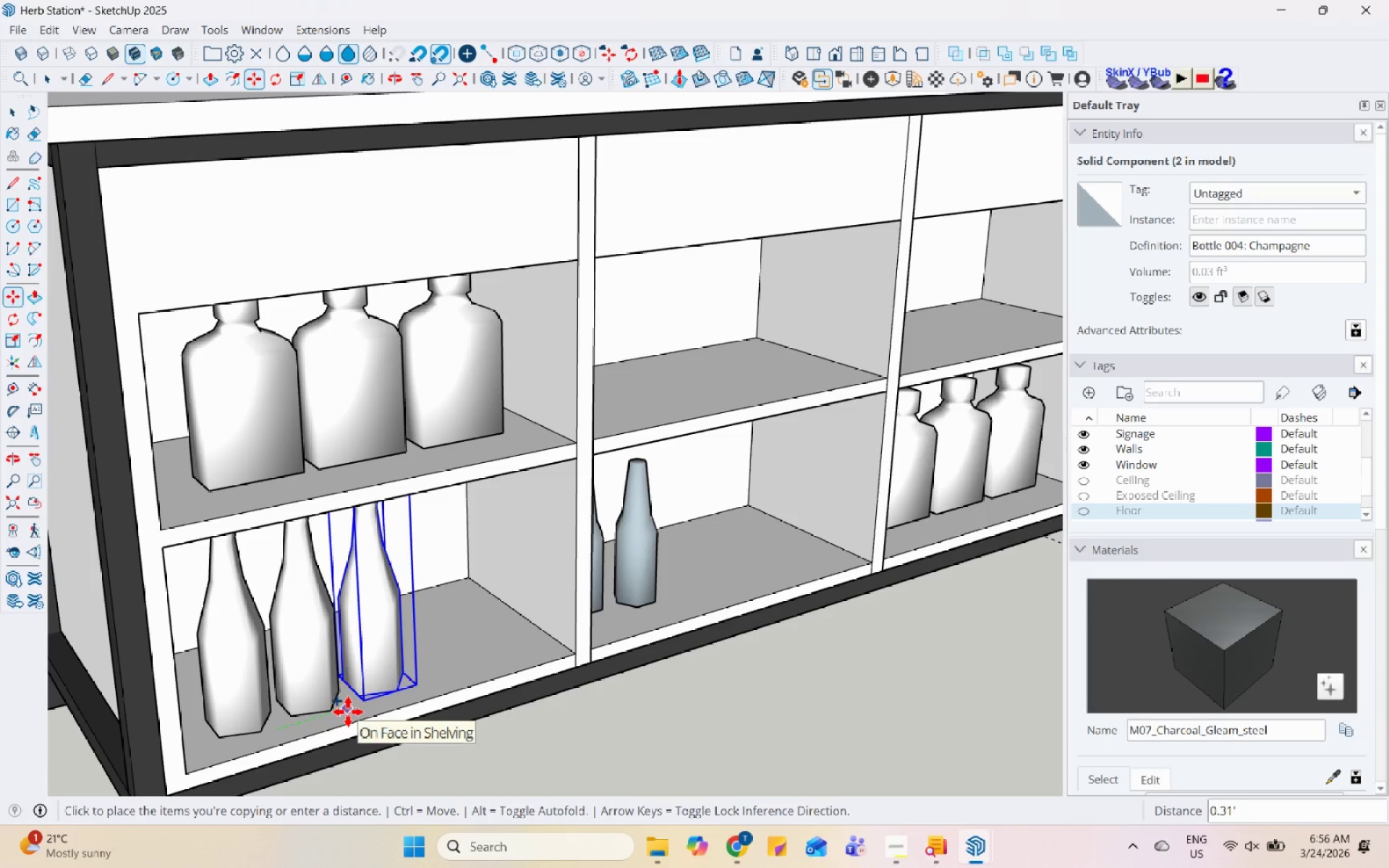 
left_click([350, 712])
 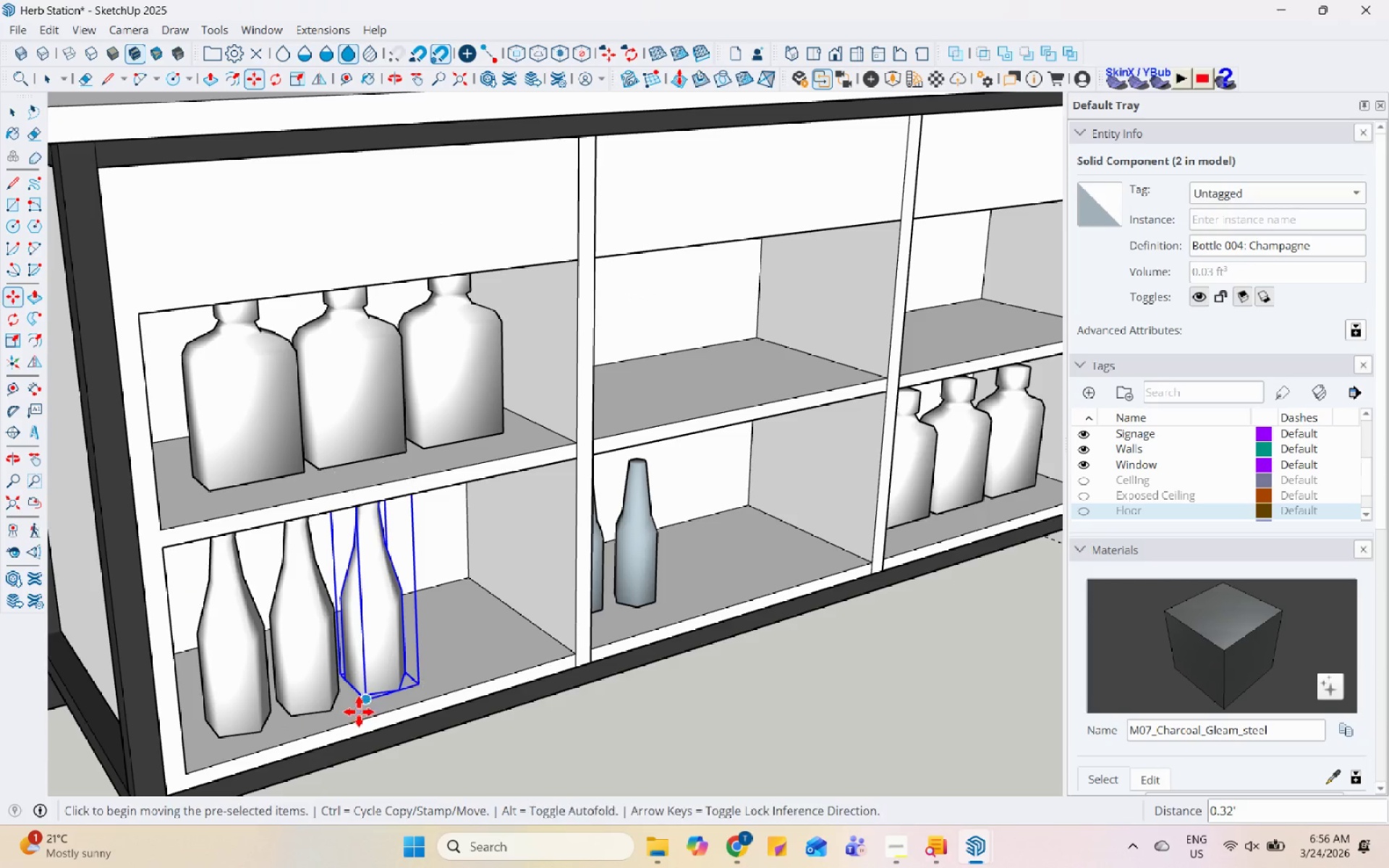 
key(Control+ControlLeft)
 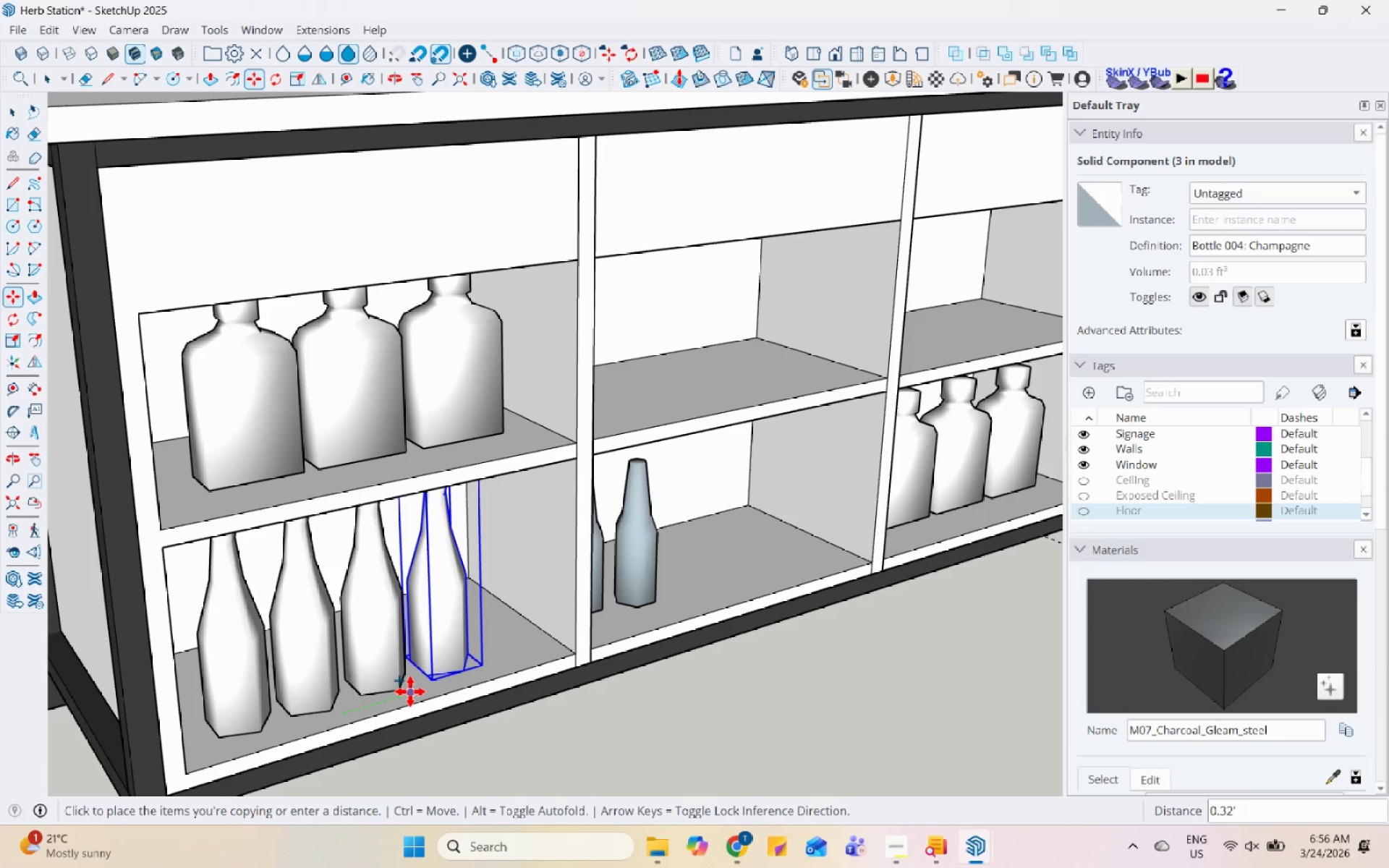 
left_click([410, 692])
 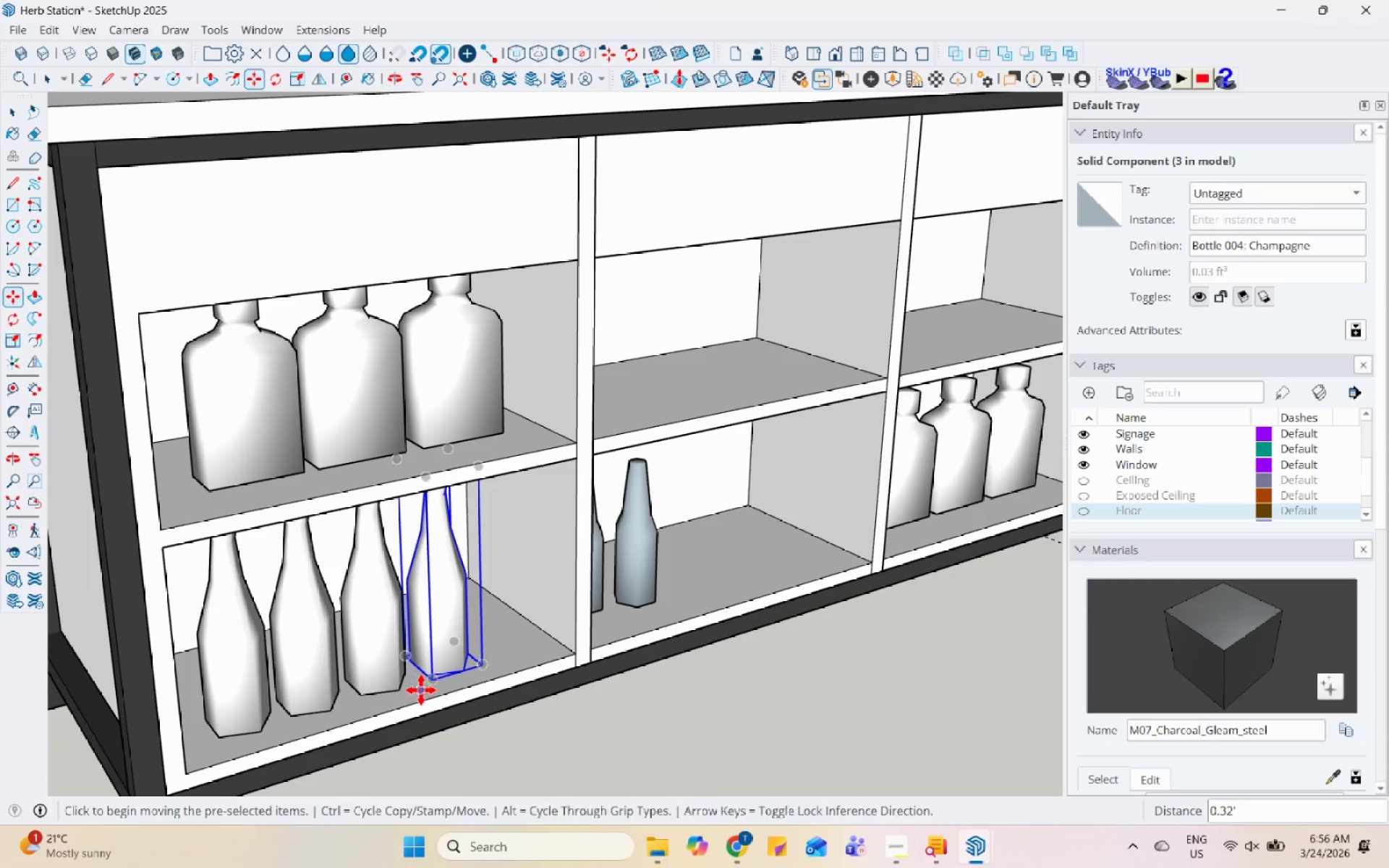 
key(Control+ControlLeft)
 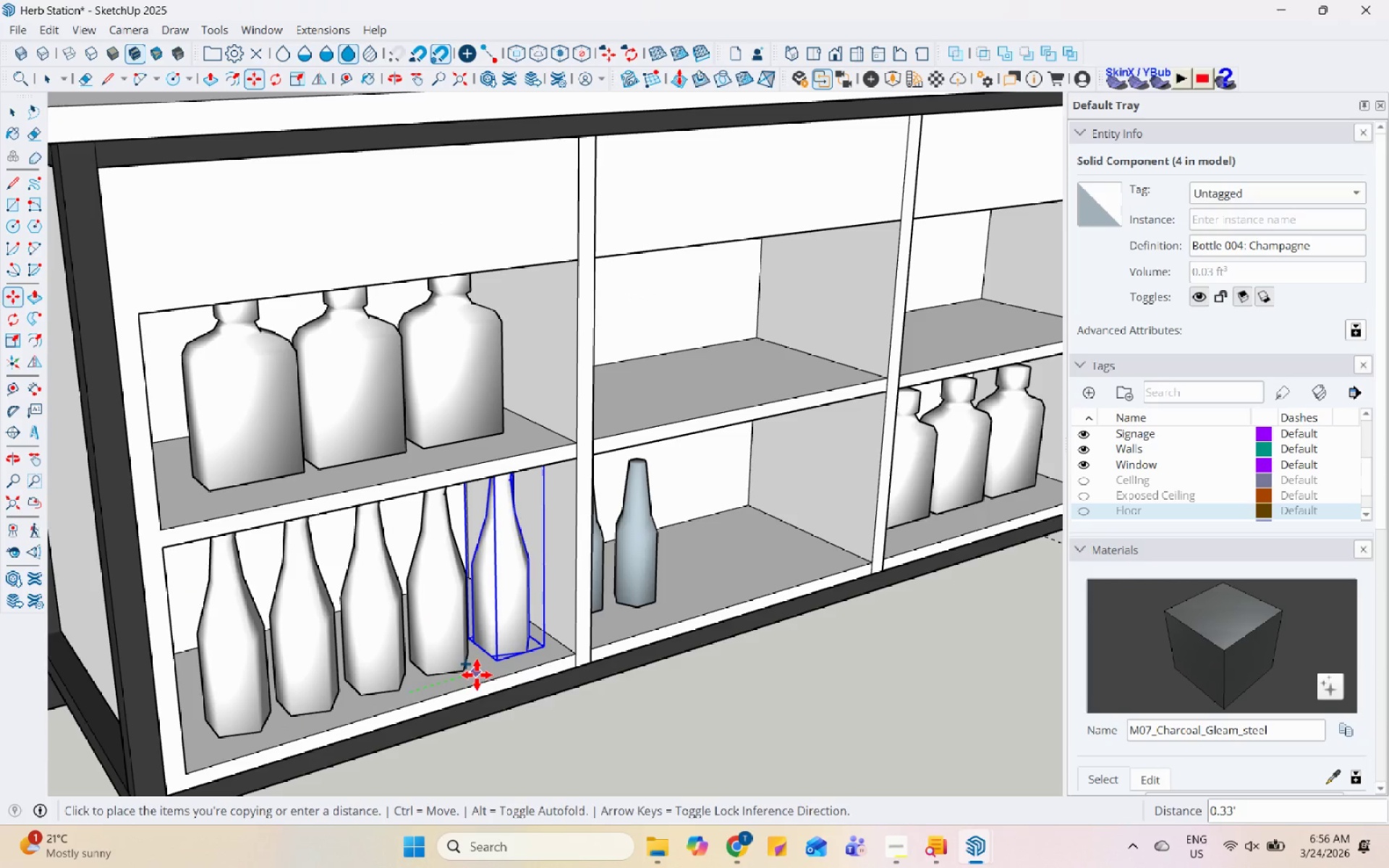 
left_click([477, 675])
 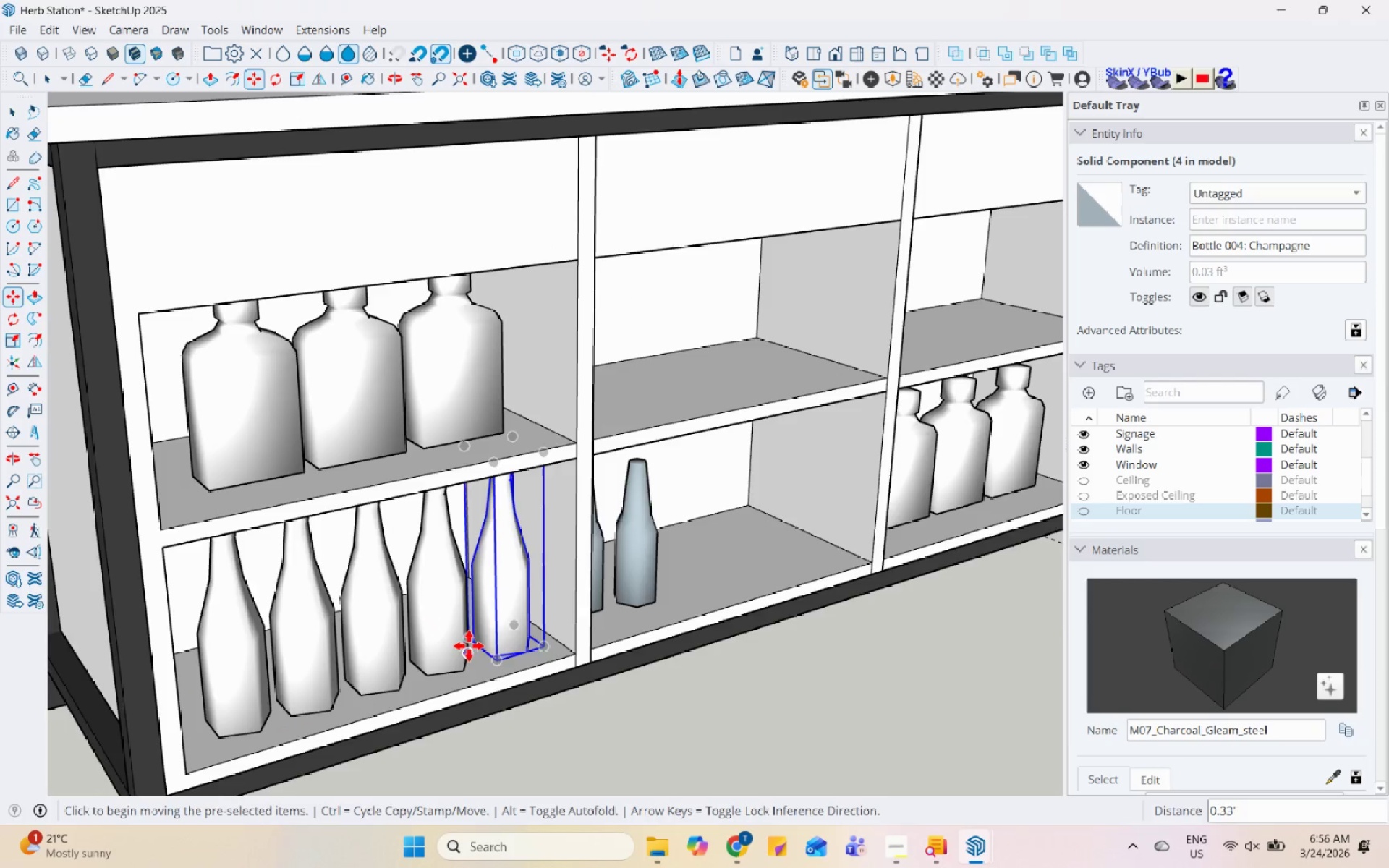 
key(Space)
 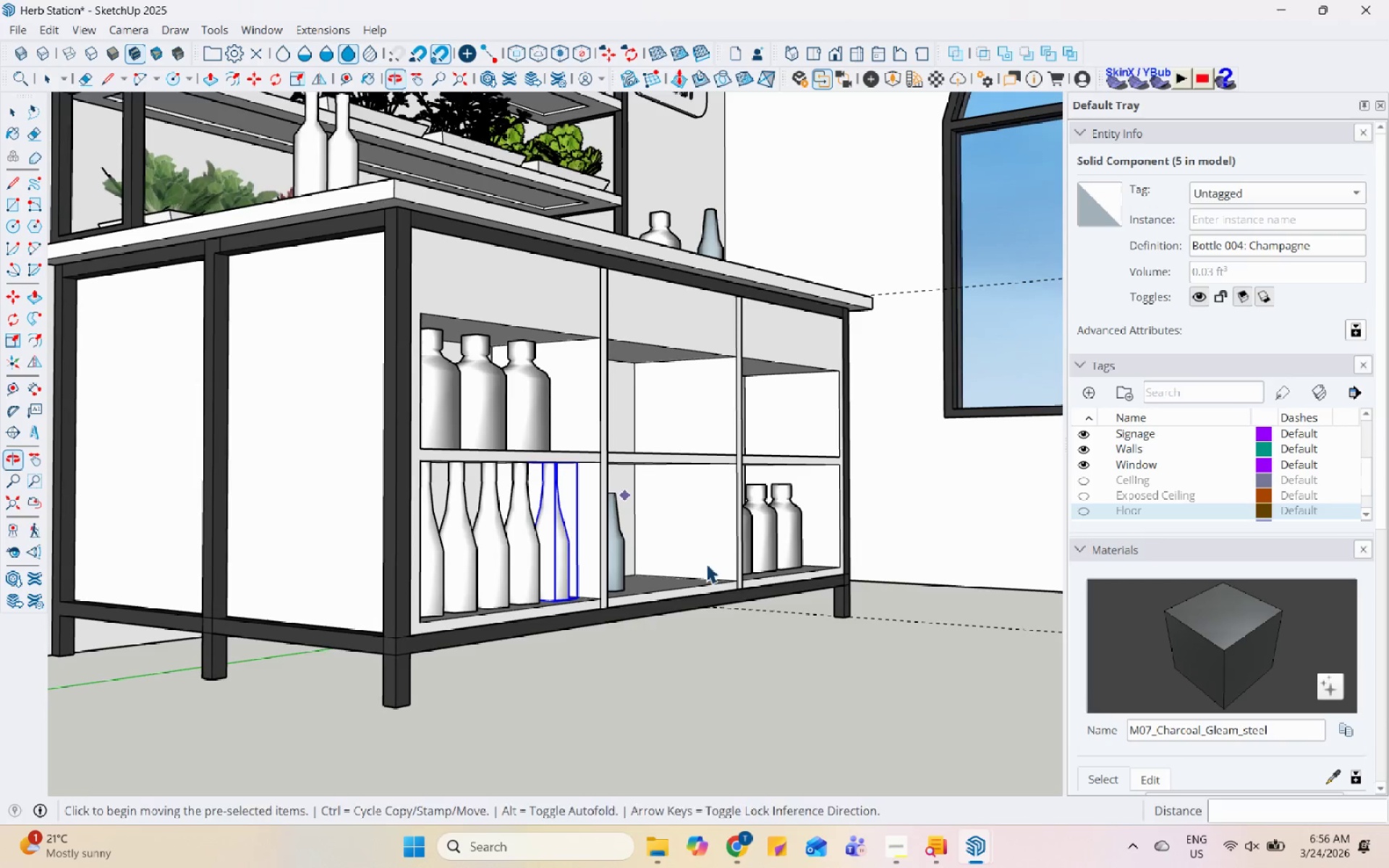 
scroll: coordinate [465, 639], scroll_direction: down, amount: 5.0
 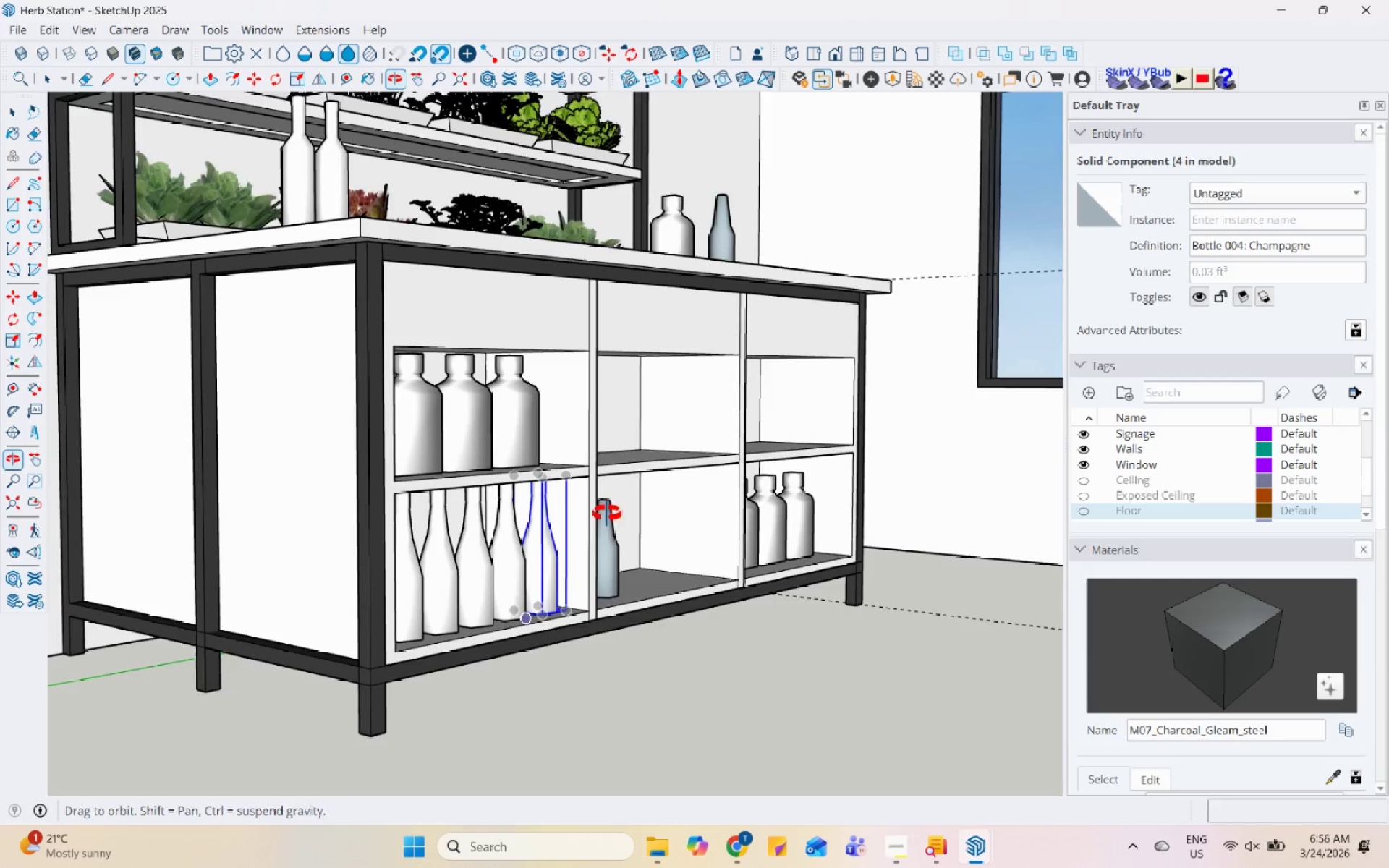 
left_click([730, 581])
 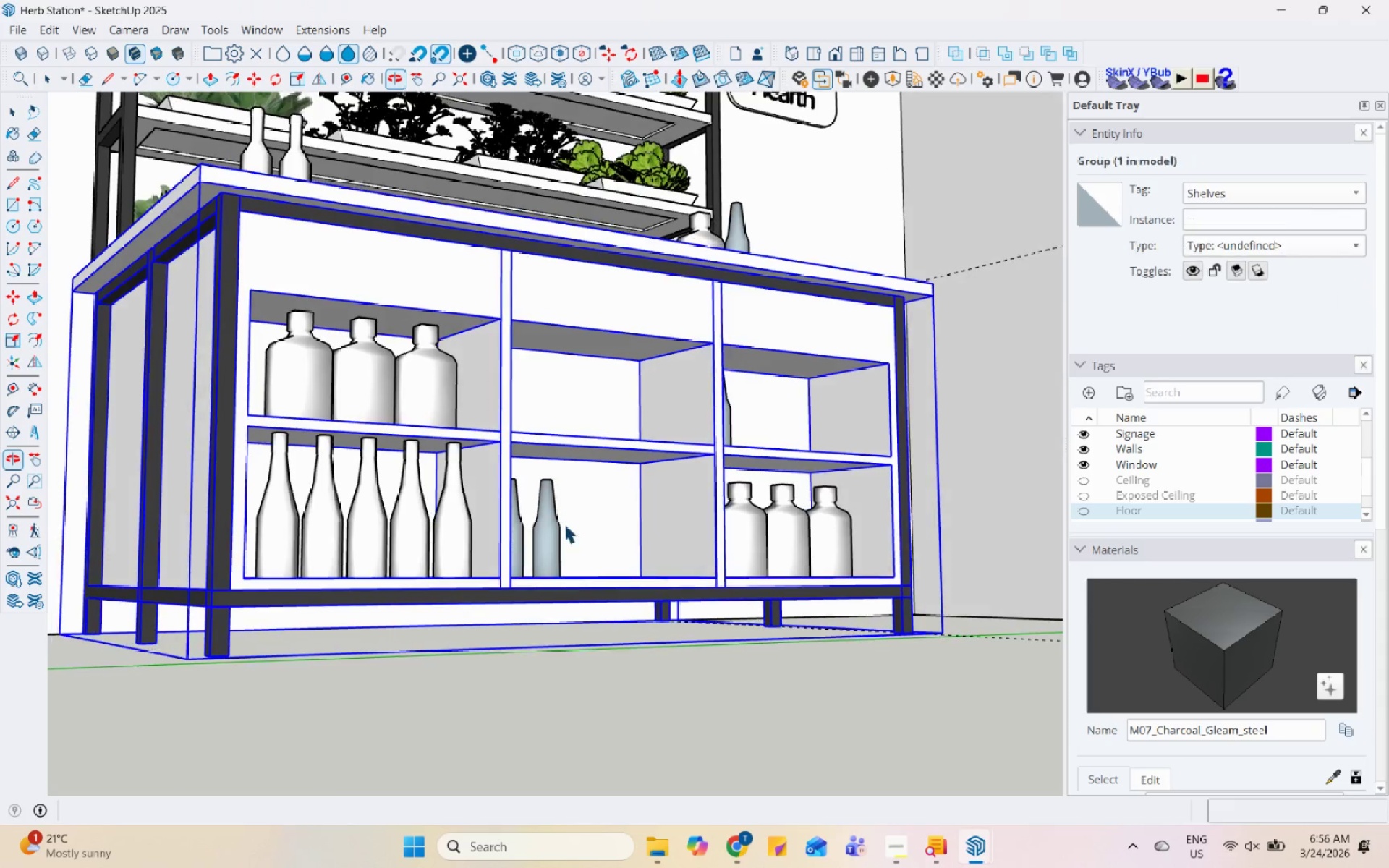 
scroll: coordinate [572, 485], scroll_direction: down, amount: 2.0
 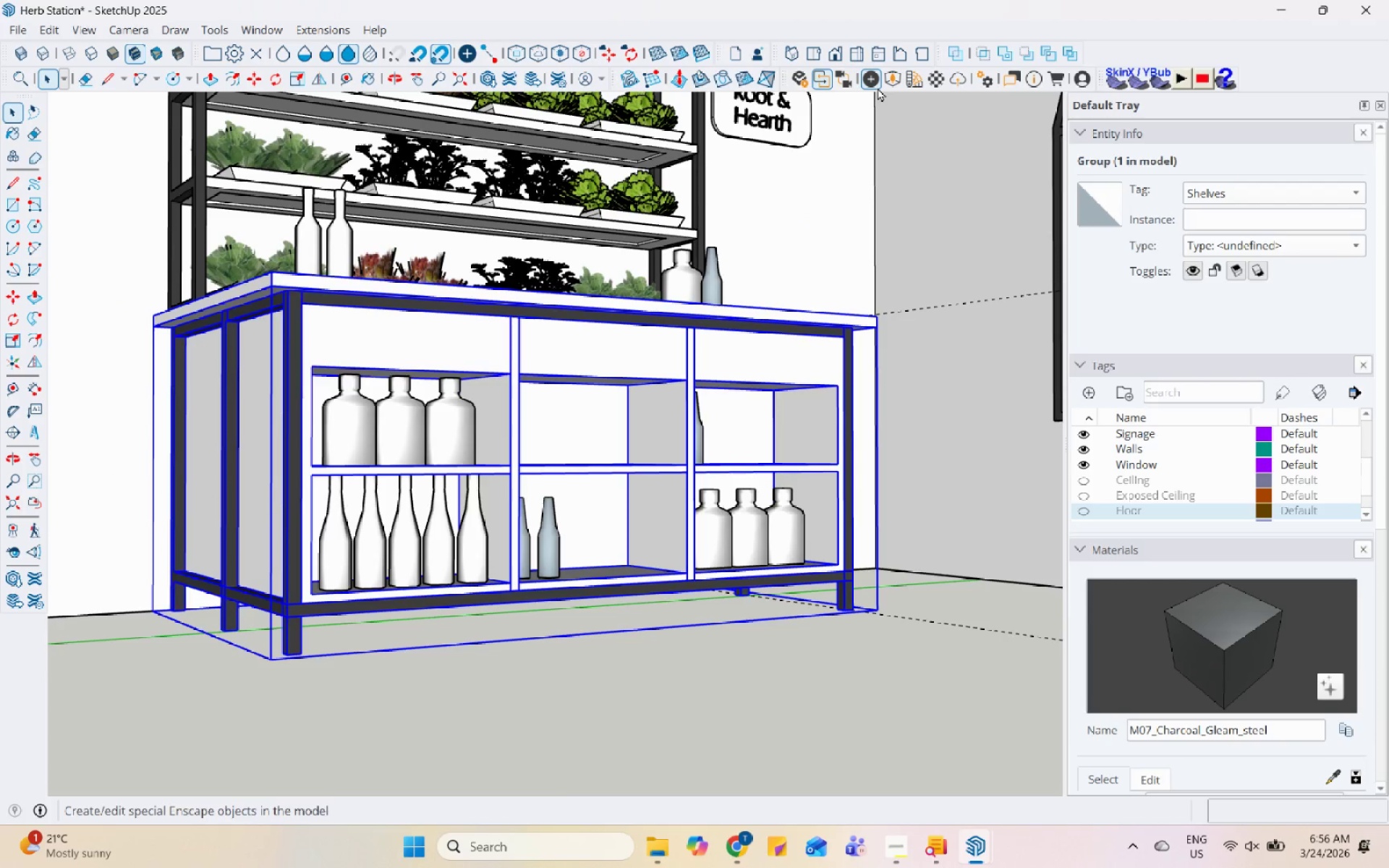 
left_click([893, 82])
 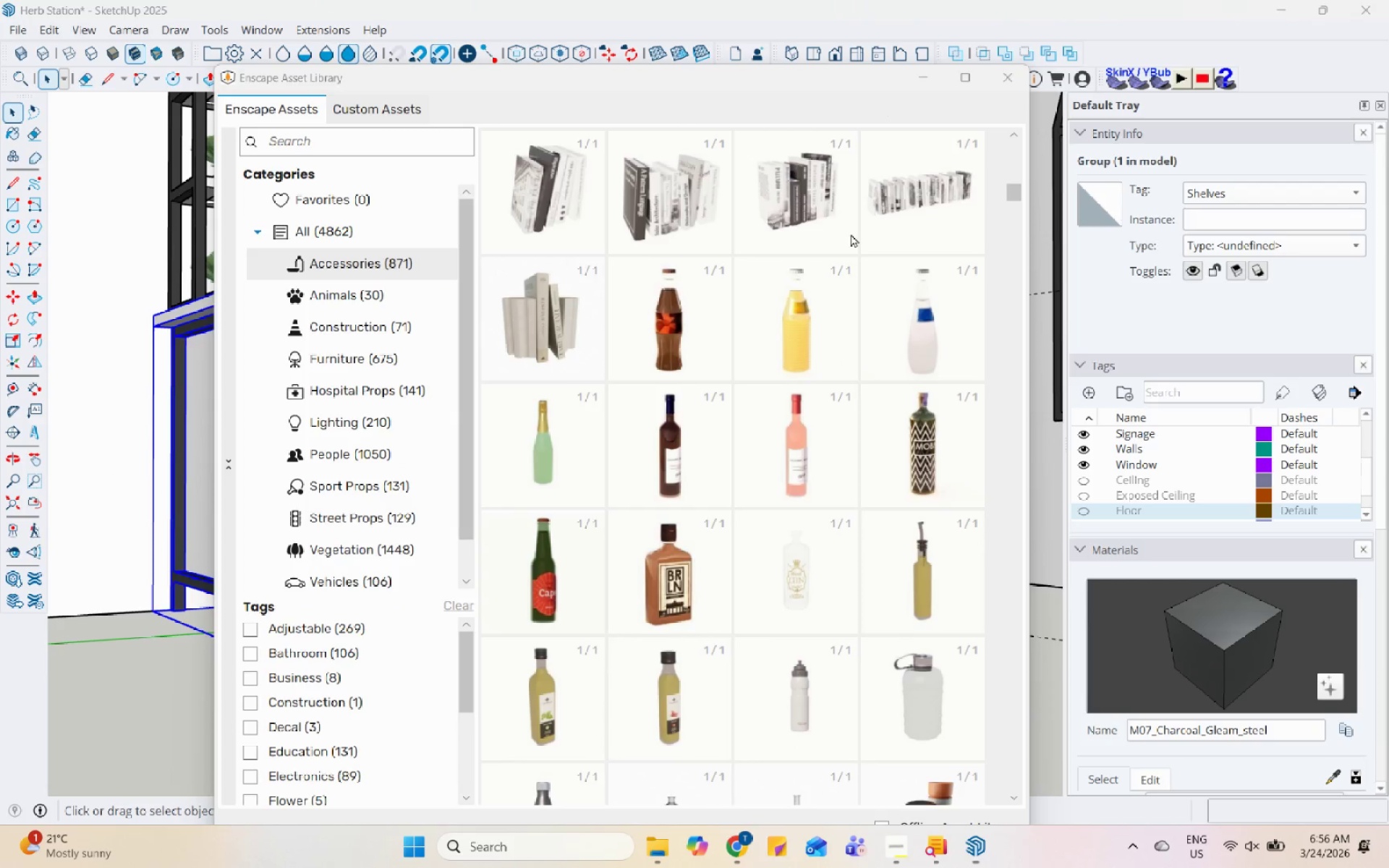 
scroll: coordinate [843, 480], scroll_direction: down, amount: 2.0
 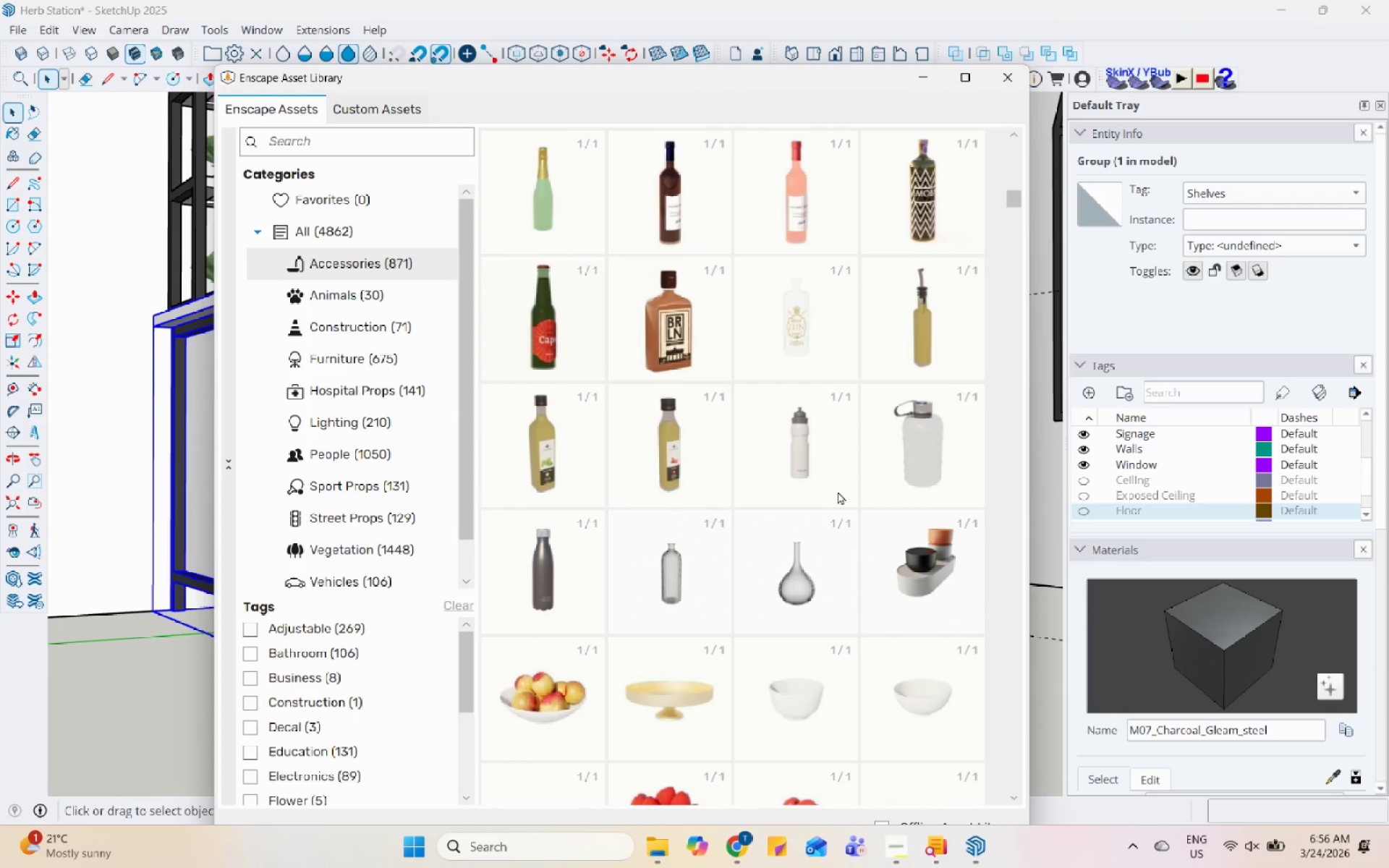 
left_click([799, 587])
 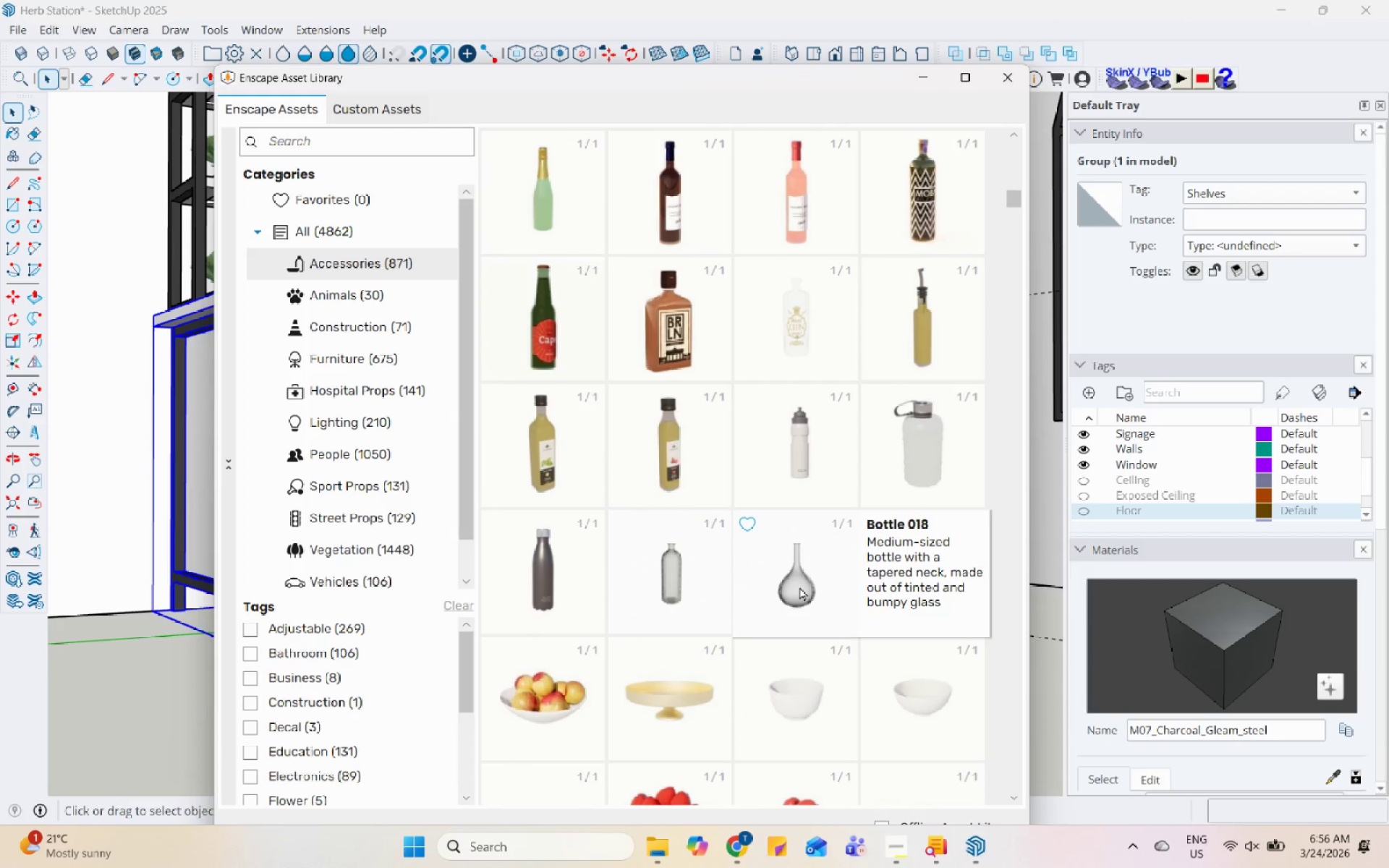 
left_click([799, 587])
 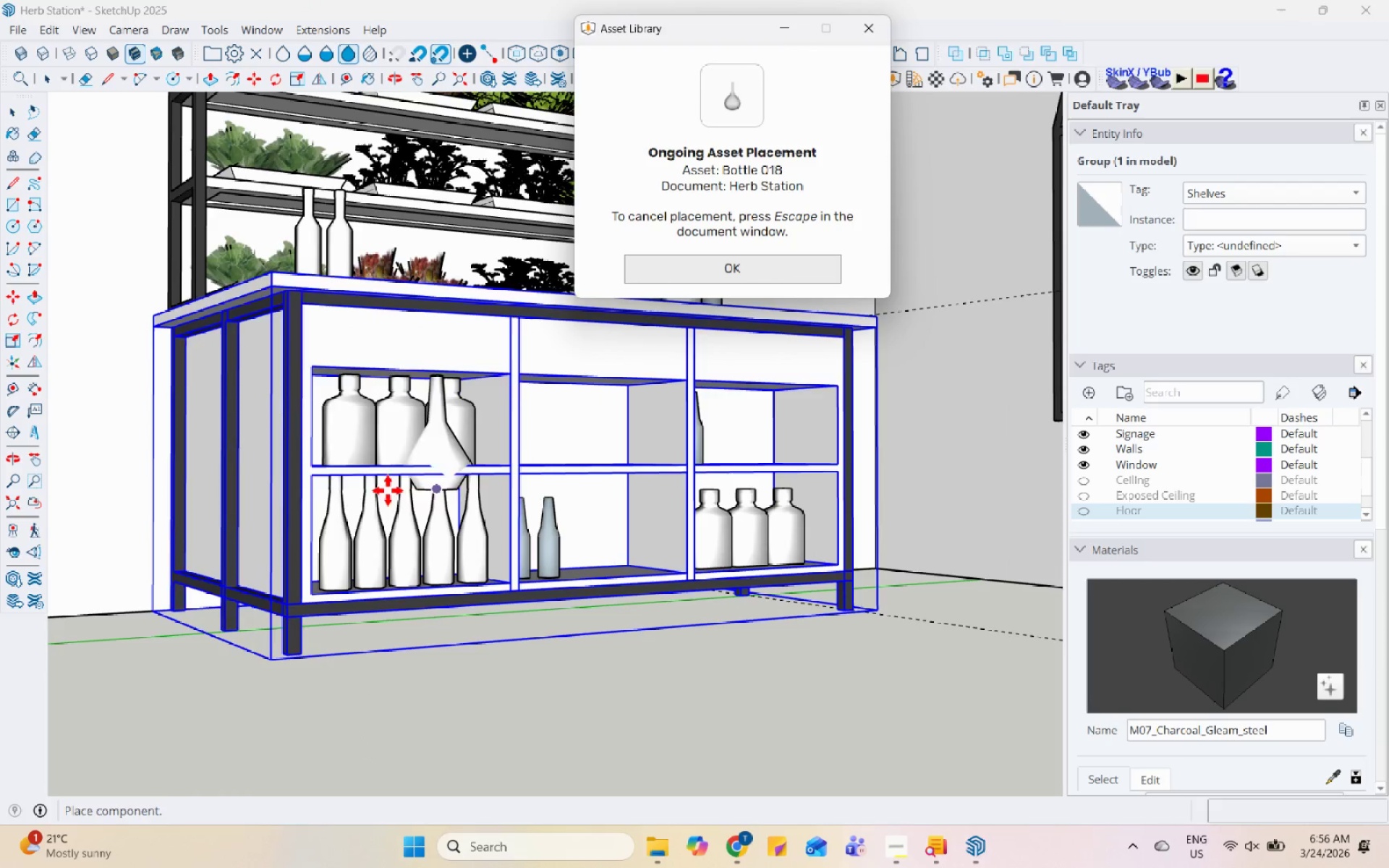 
scroll: coordinate [336, 488], scroll_direction: down, amount: 4.0
 